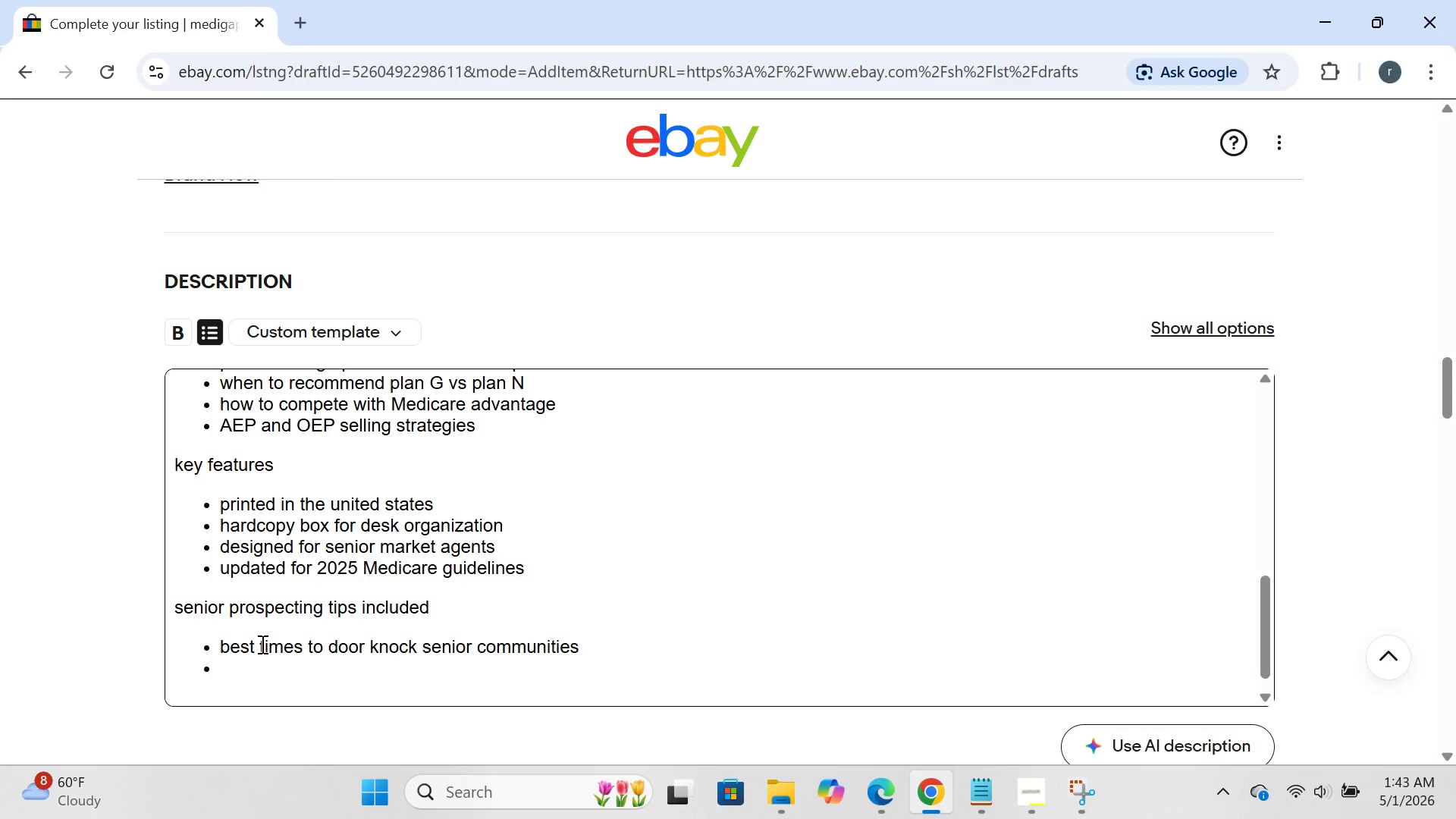 
type(hoe)
key(Backspace)
type(w to handle :i already have medicare:)
key(Backspace)
type(")
 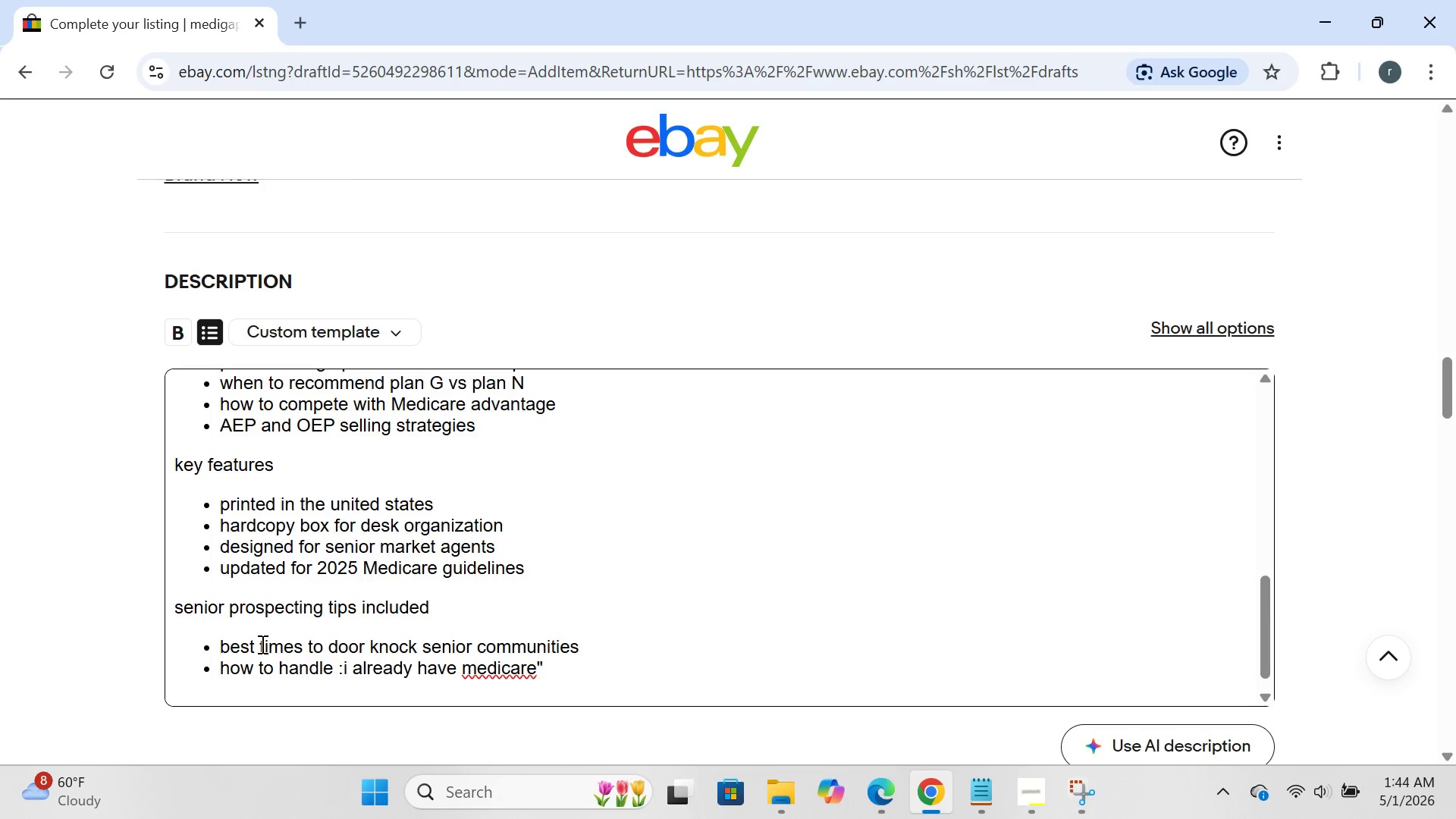 
key(ArrowLeft)
 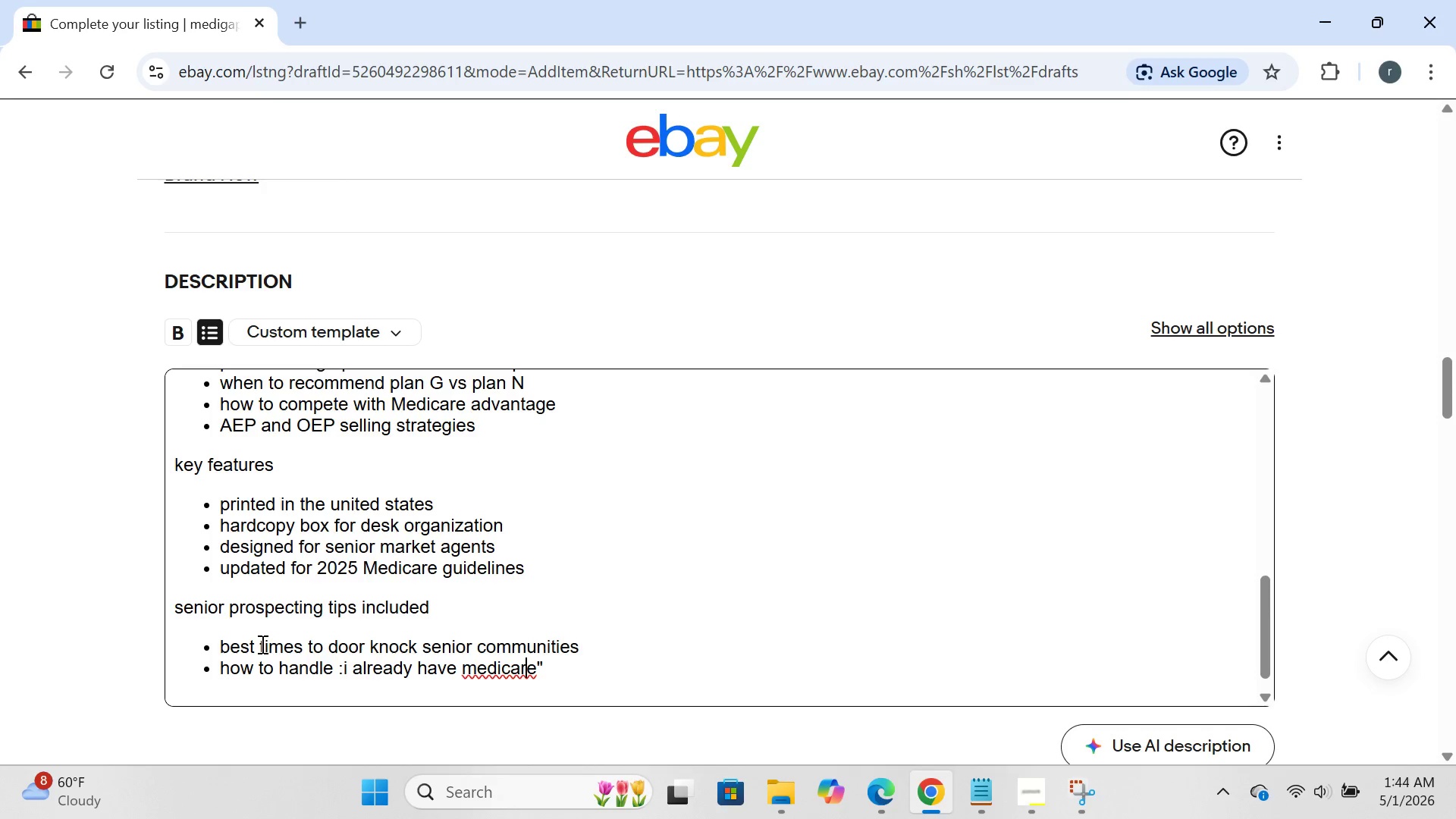 
key(ArrowLeft)
 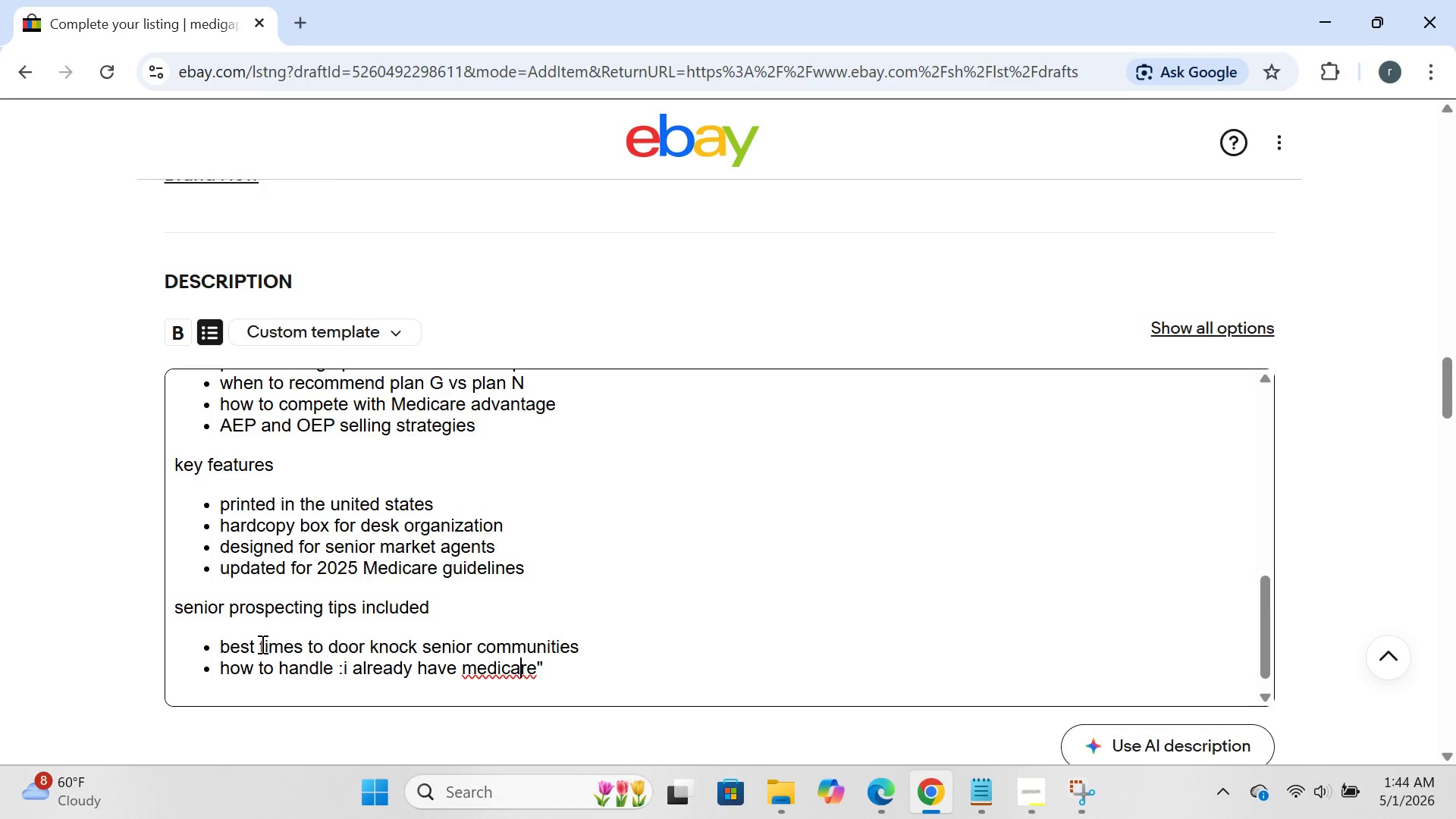 
key(ArrowLeft)
 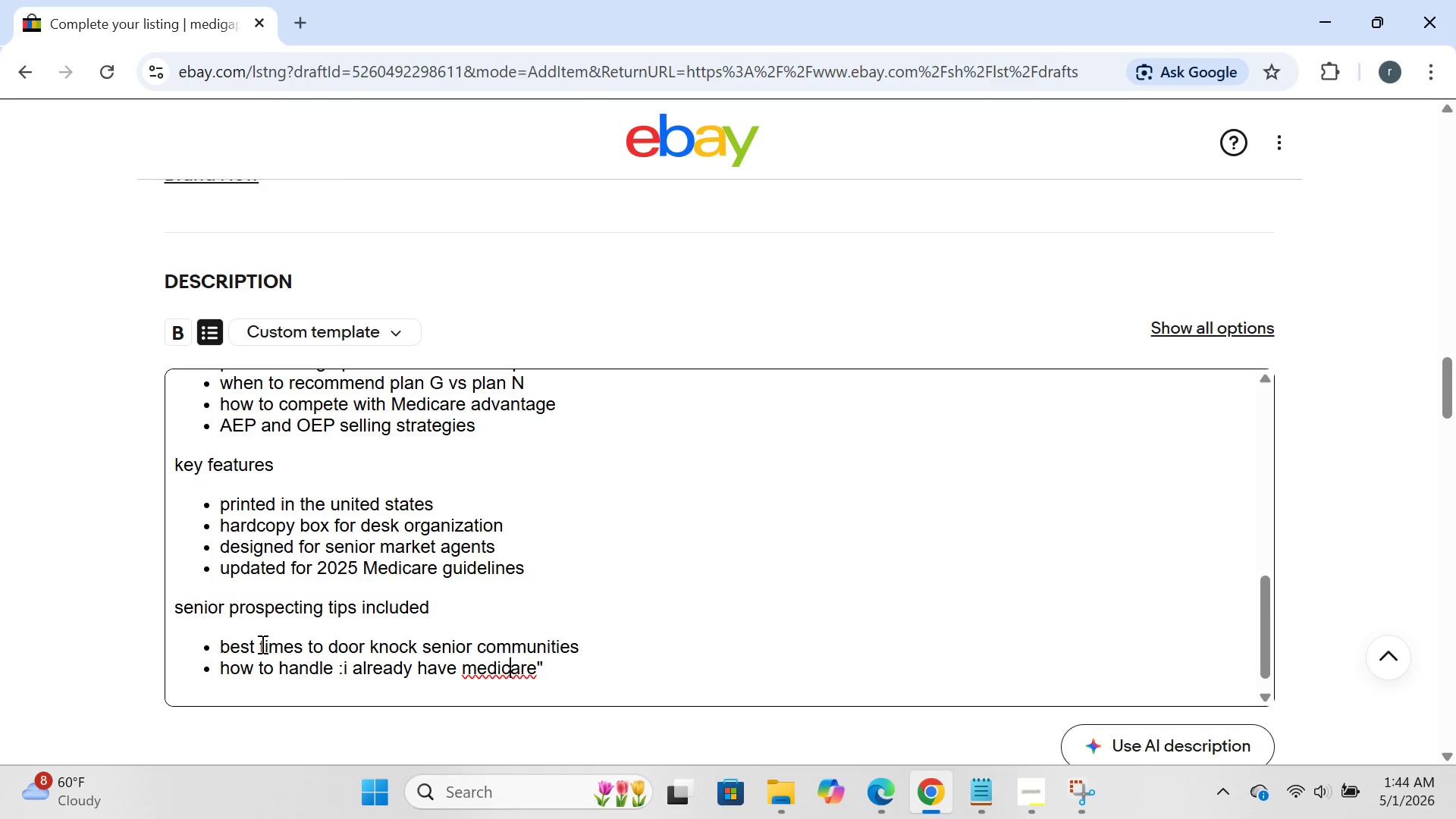 
key(ArrowLeft)
 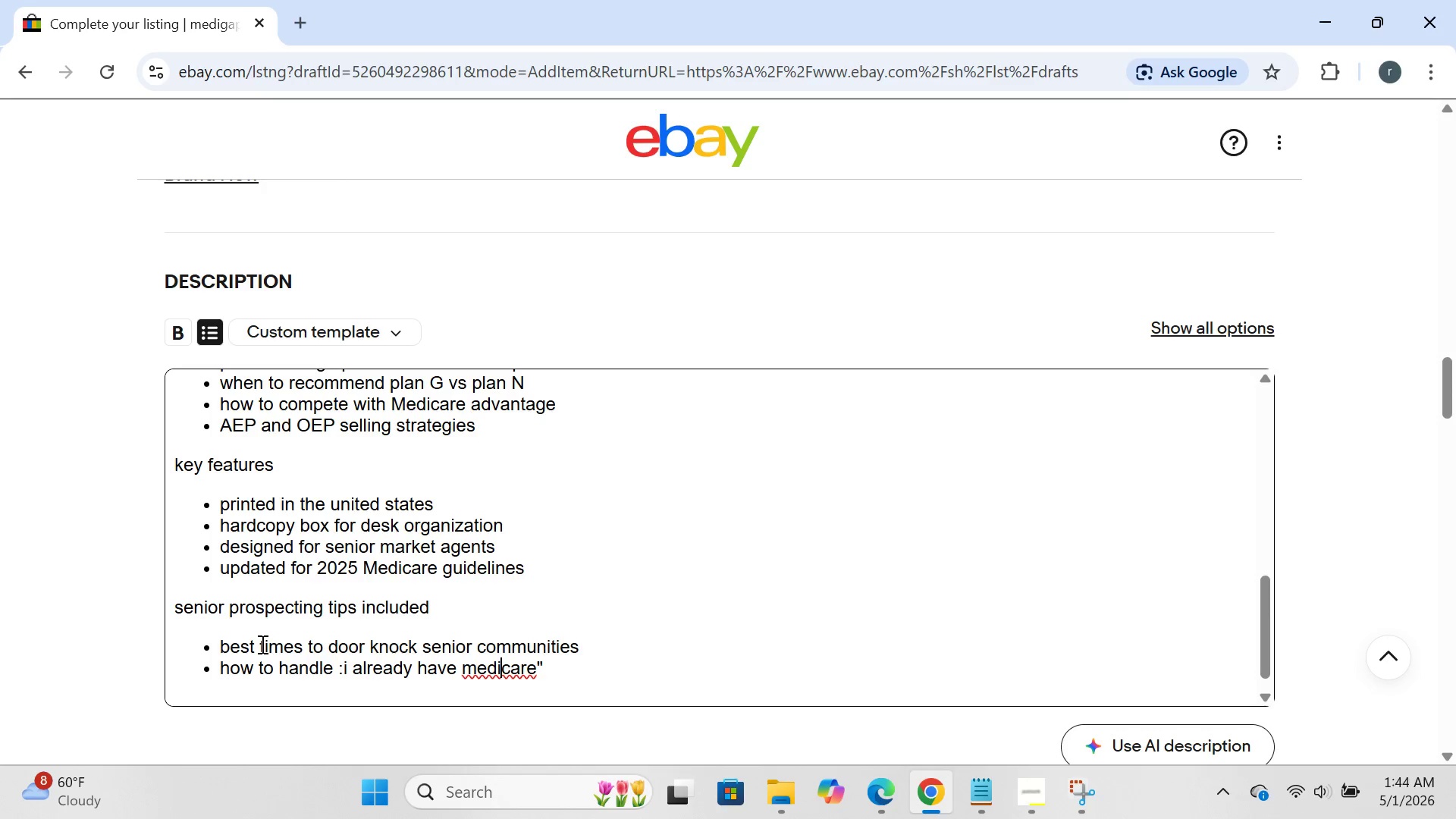 
key(ArrowLeft)
 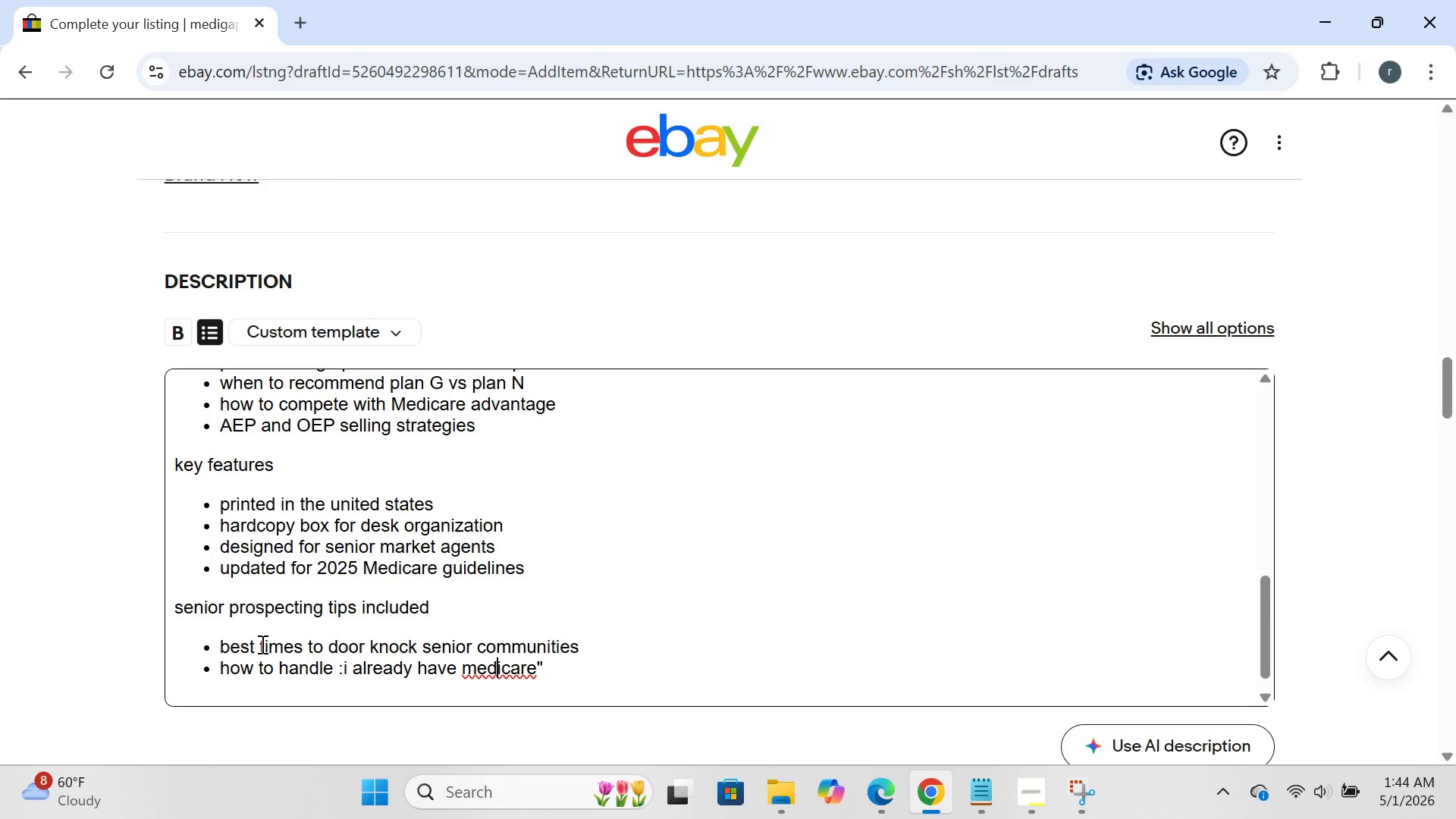 
key(ArrowLeft)
 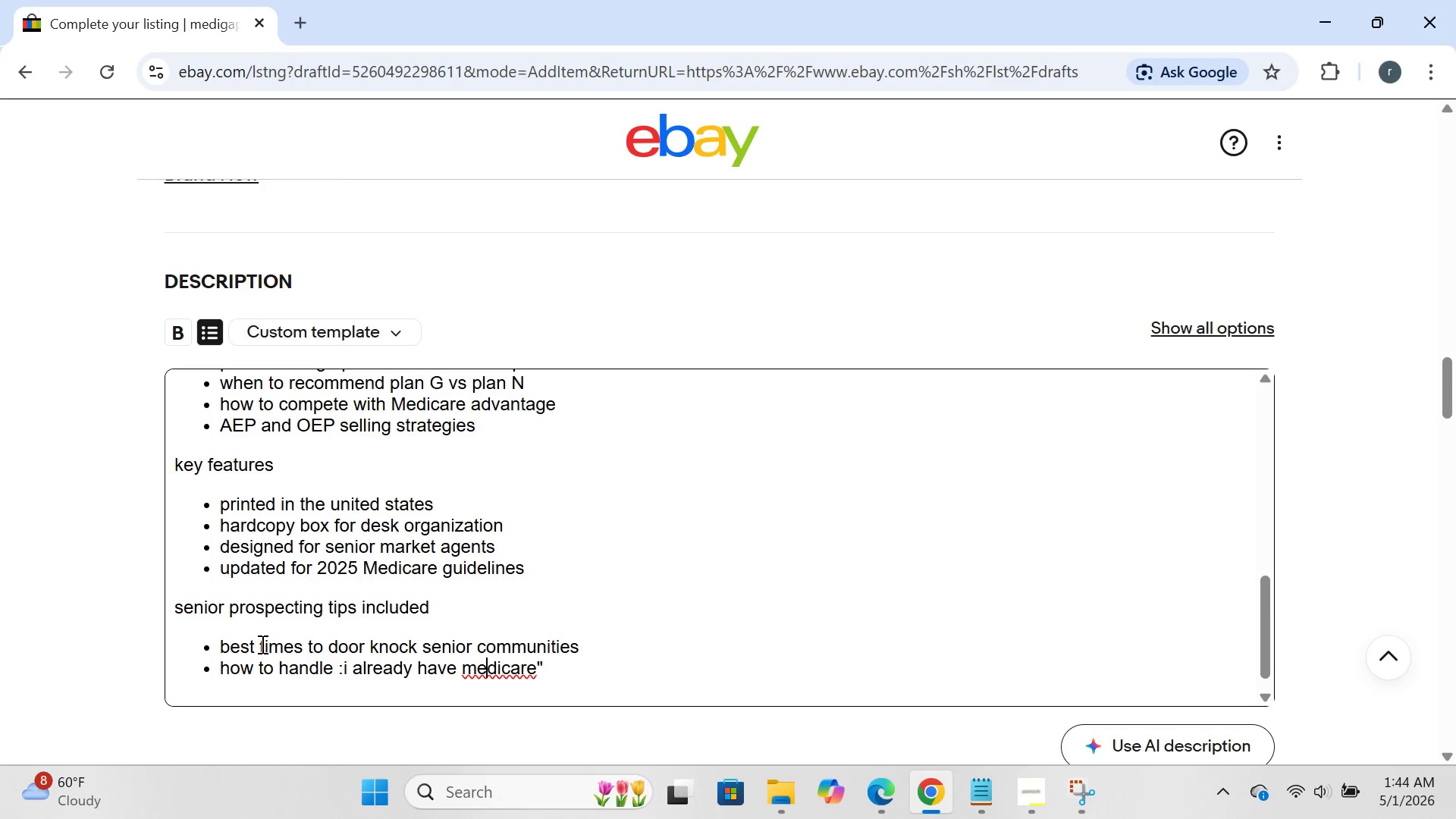 
key(ArrowLeft)
 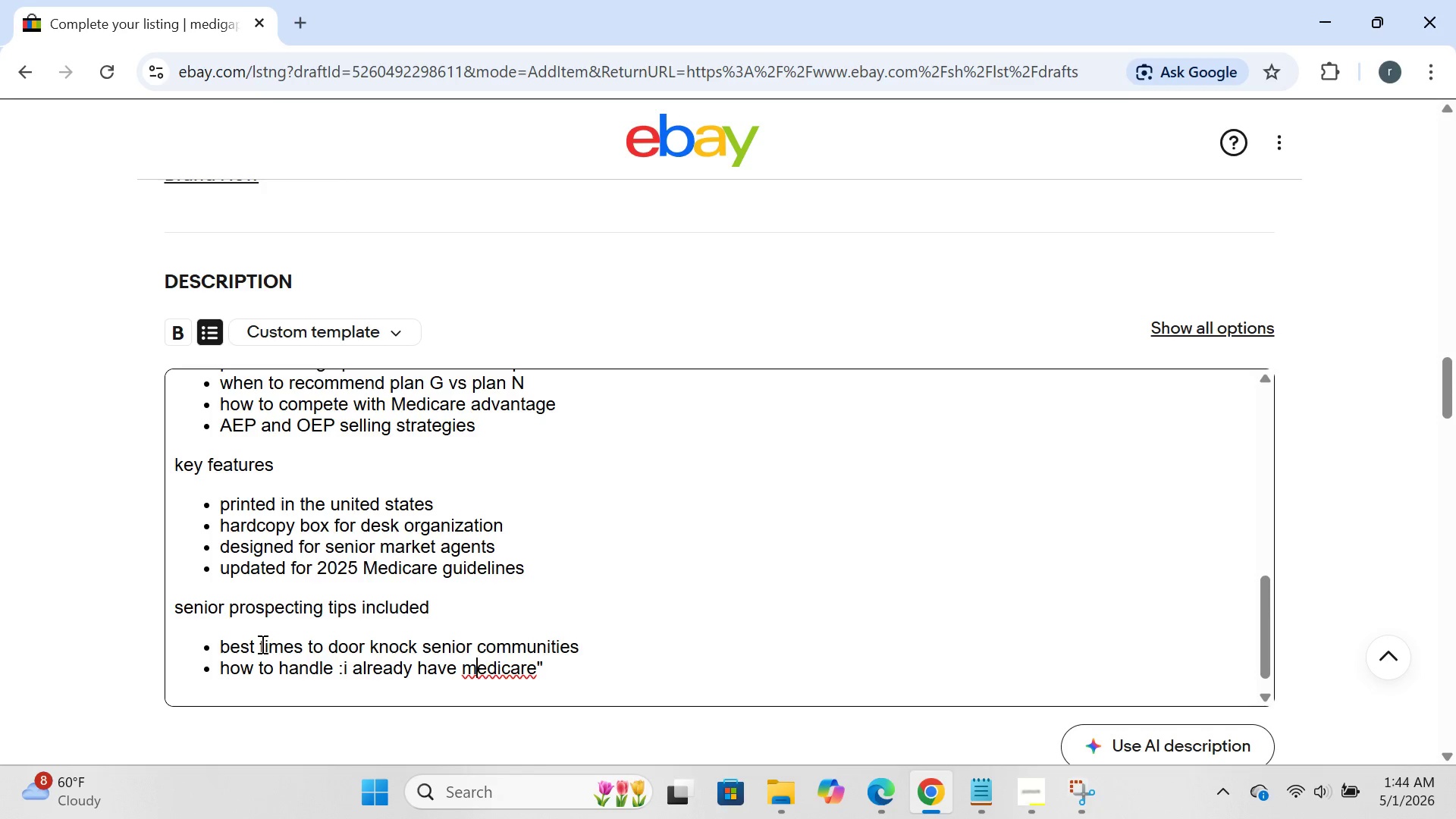 
key(ArrowLeft)
 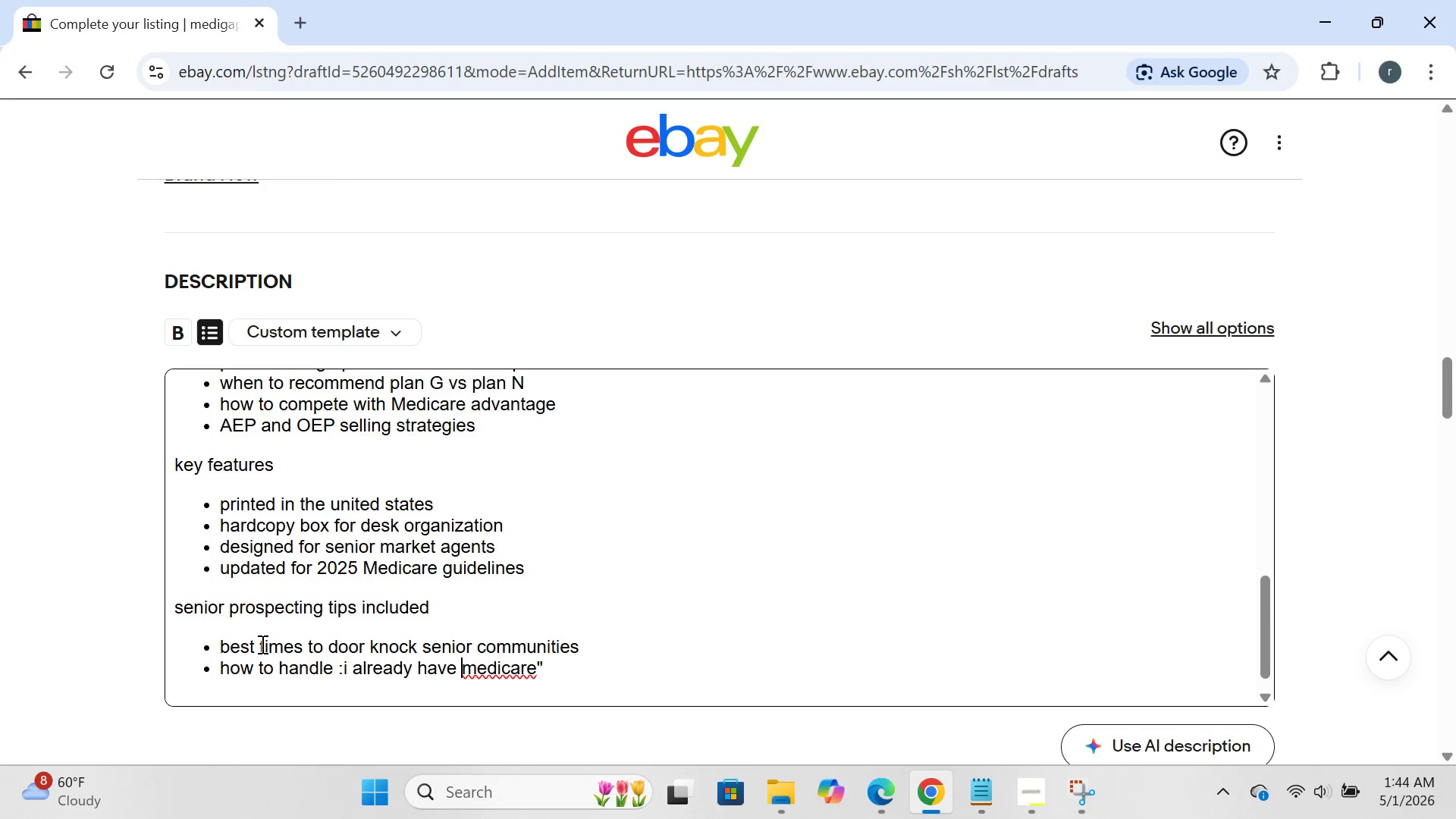 
key(ArrowLeft)
 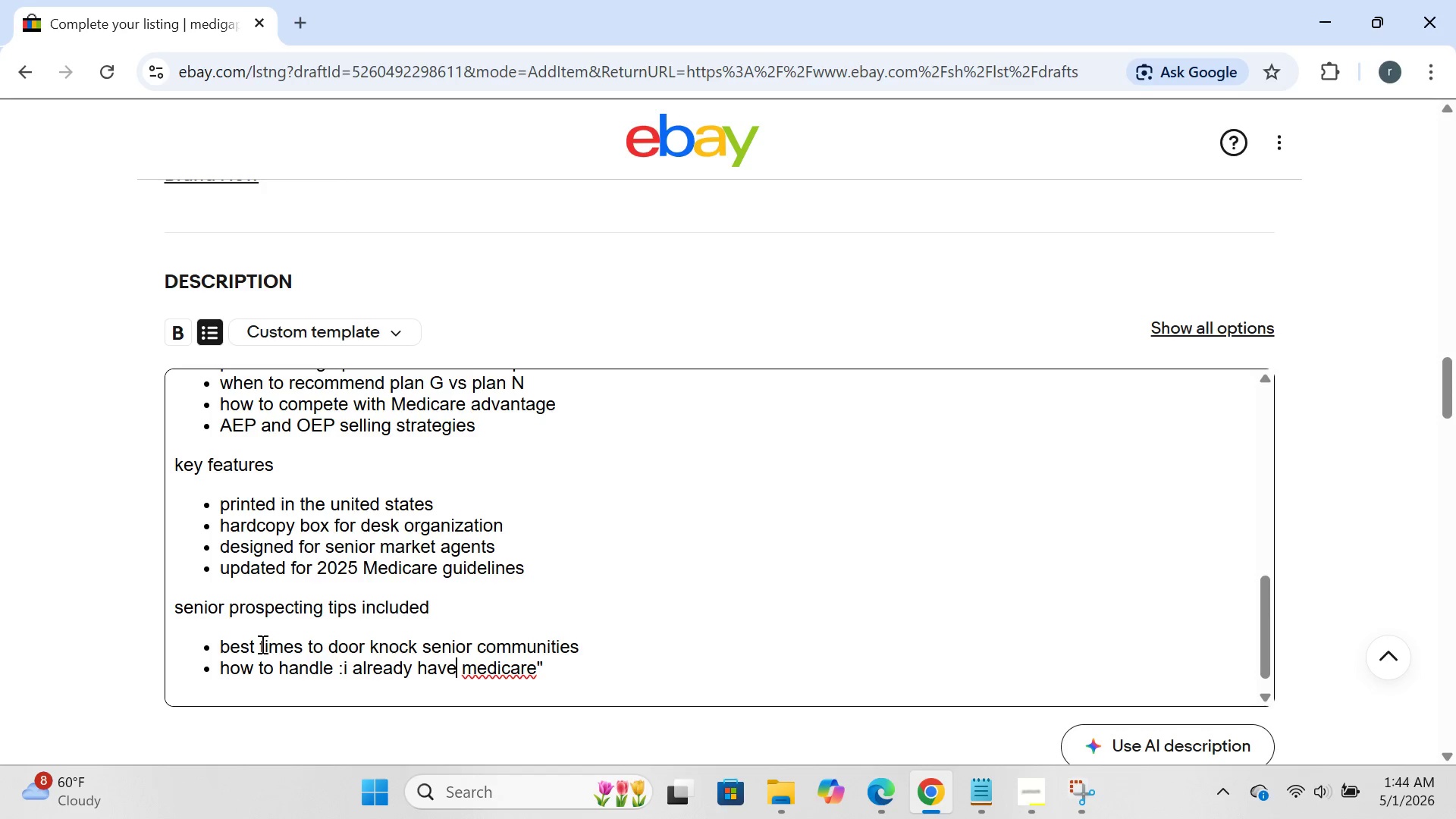 
key(ArrowLeft)
 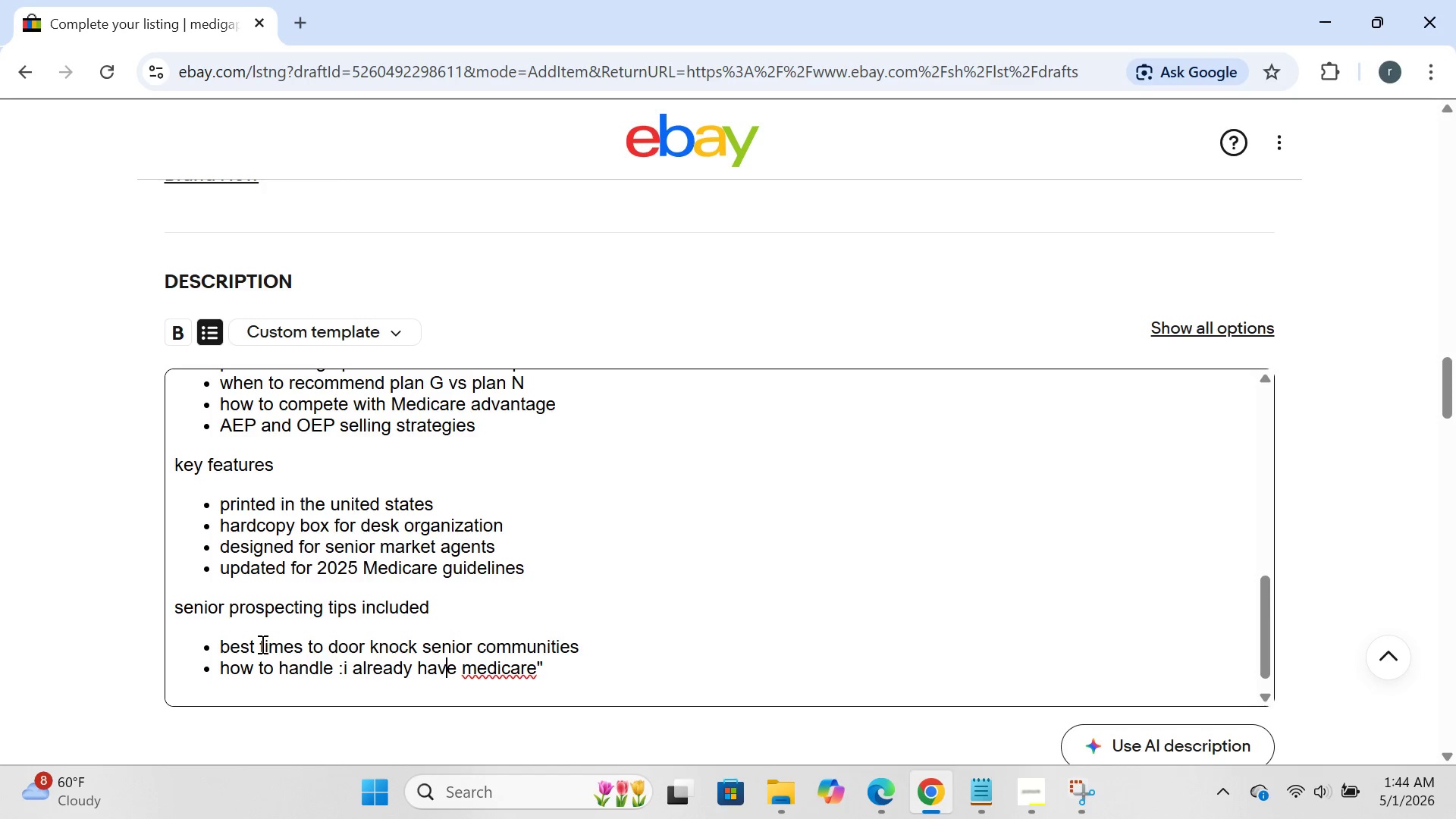 
key(ArrowLeft)
 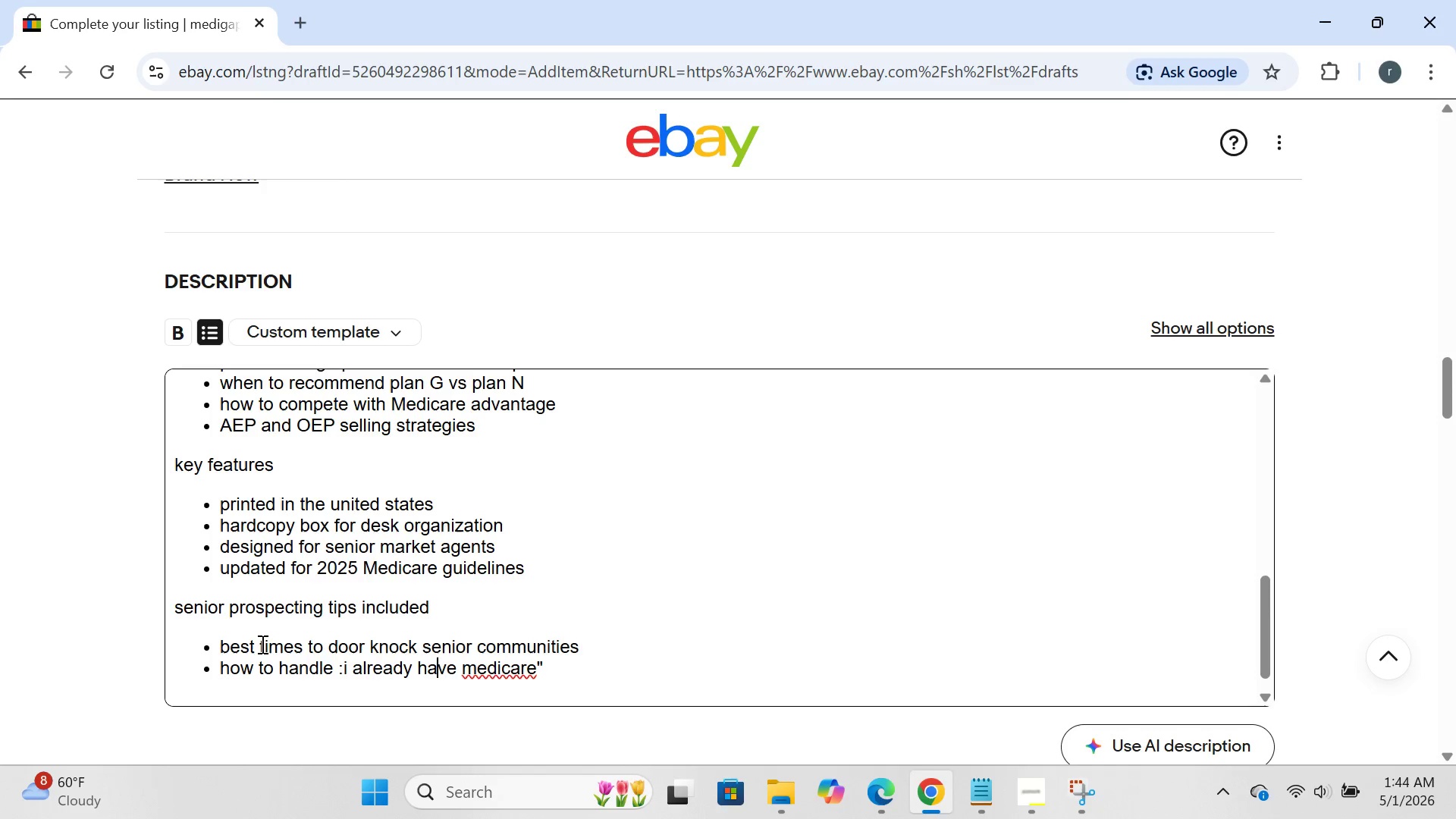 
key(ArrowLeft)
 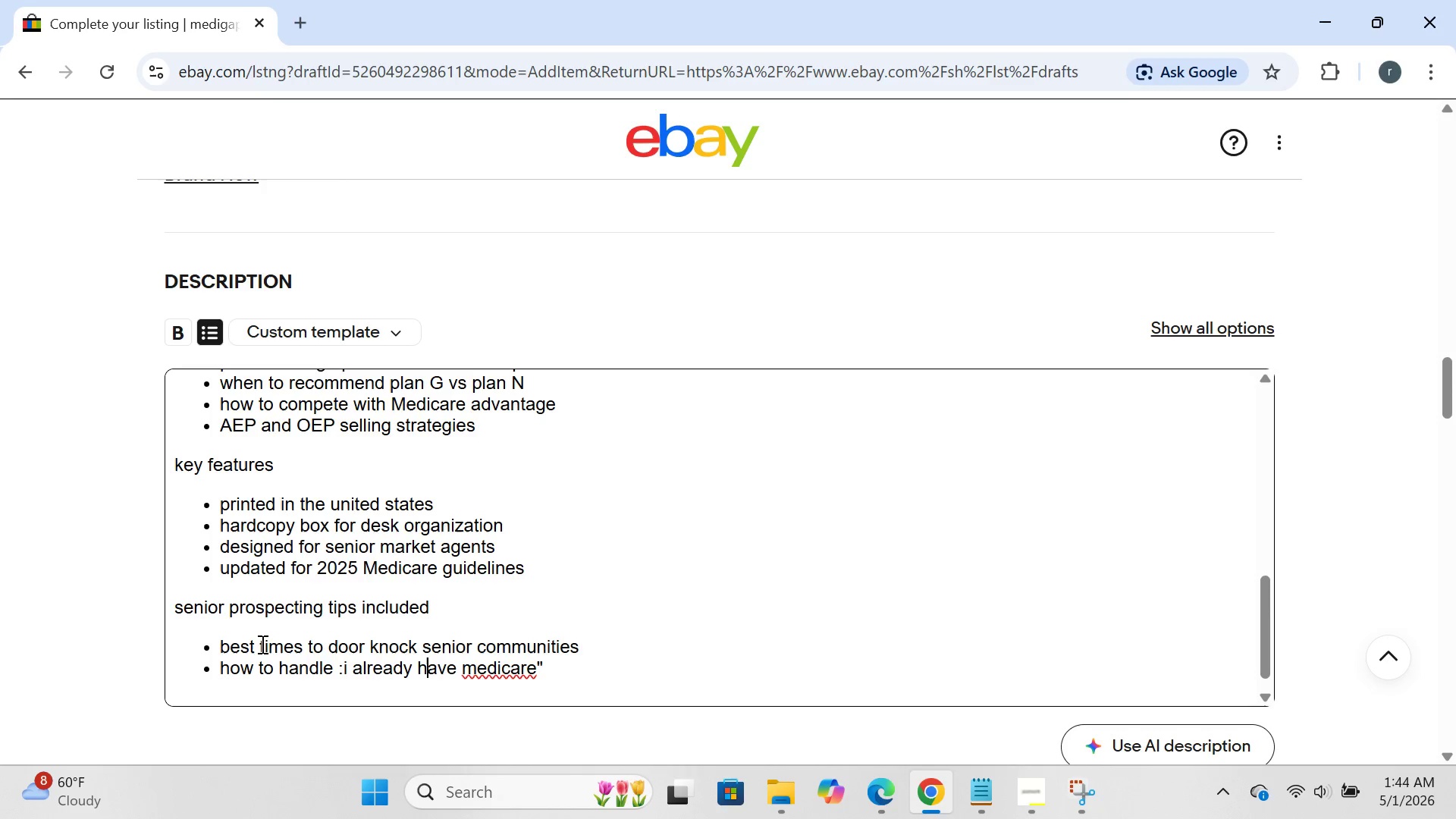 
key(ArrowLeft)
 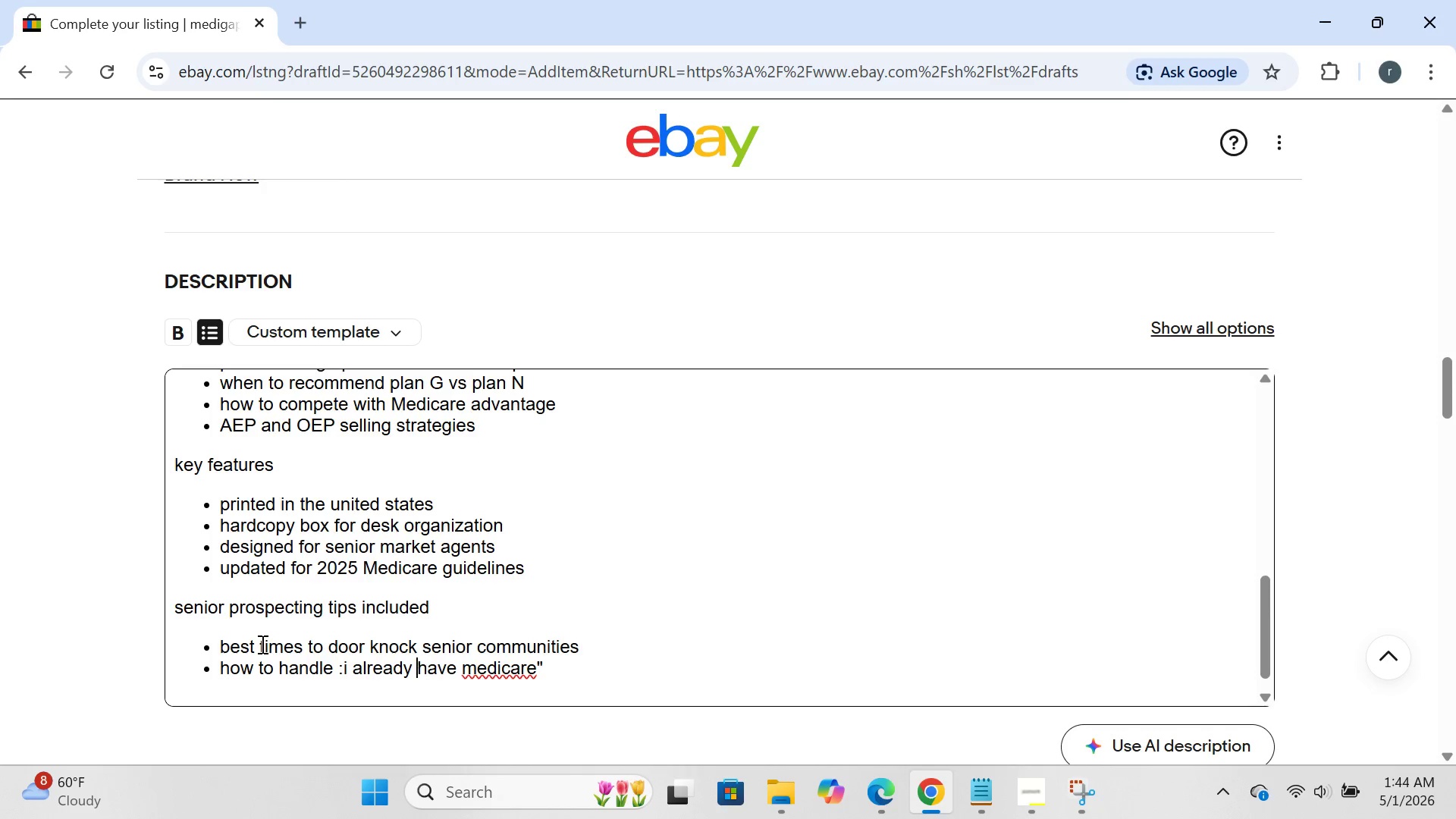 
hold_key(key=ArrowLeft, duration=0.56)
 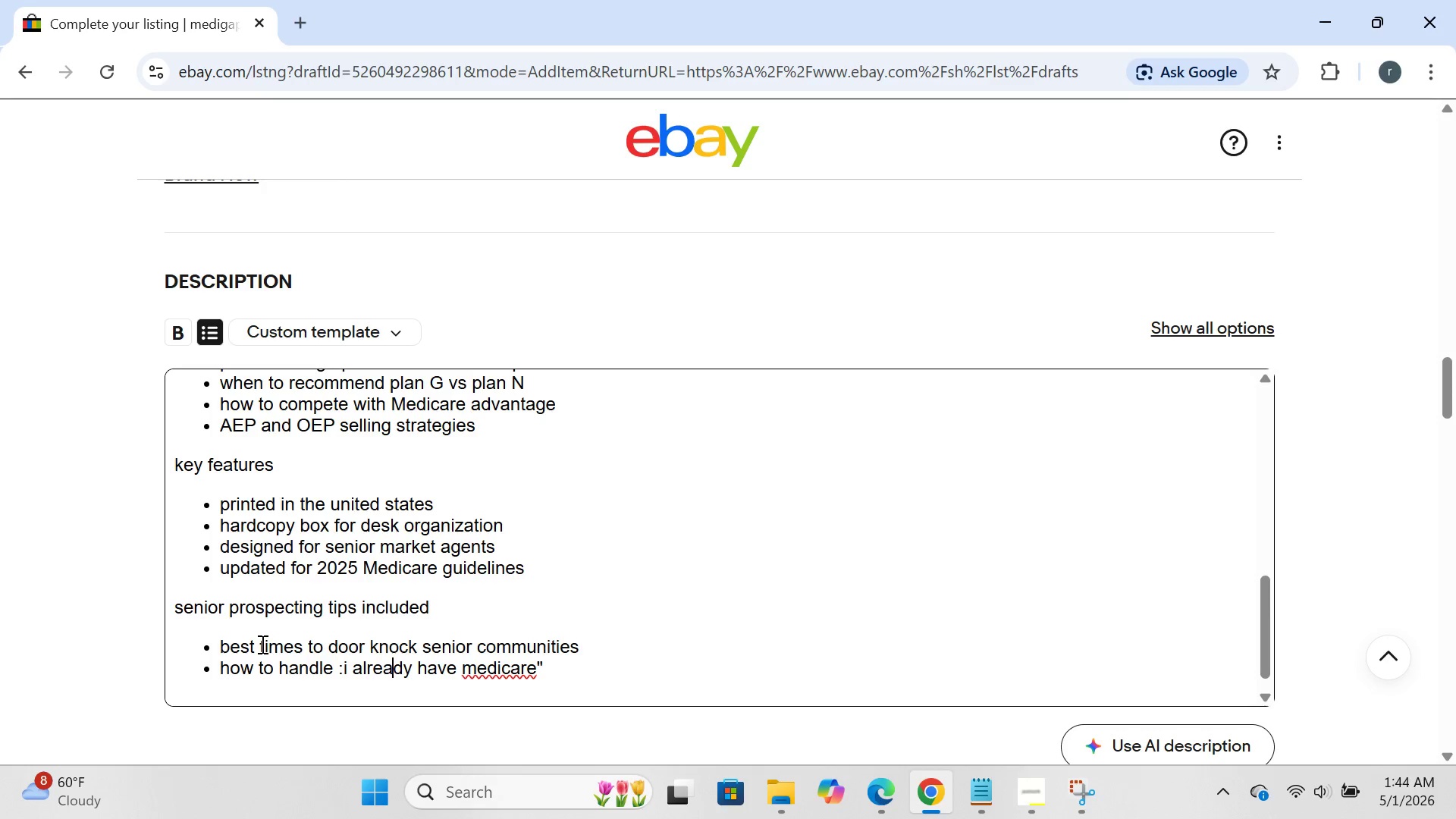 
key(ArrowLeft)
 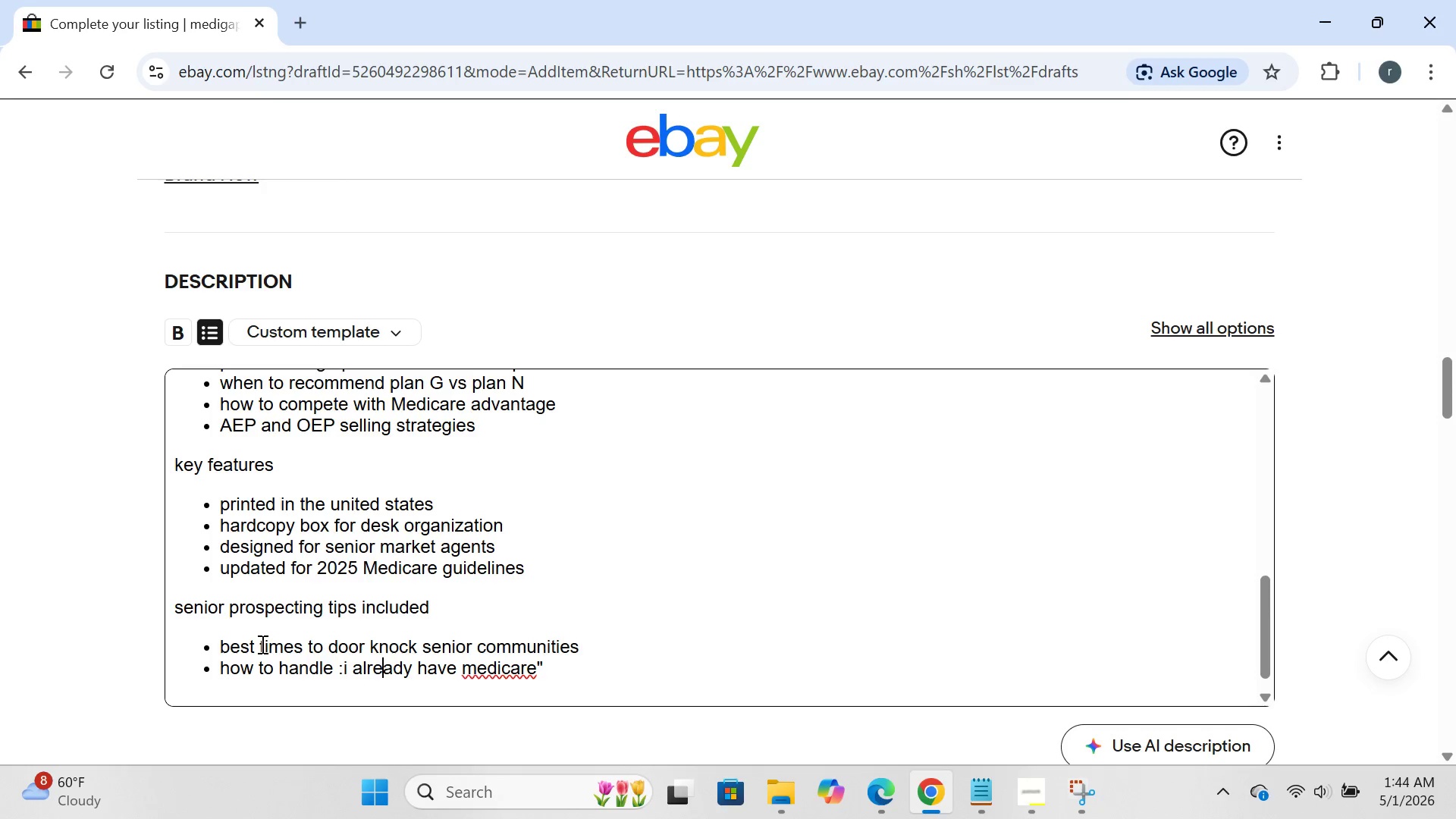 
key(ArrowLeft)
 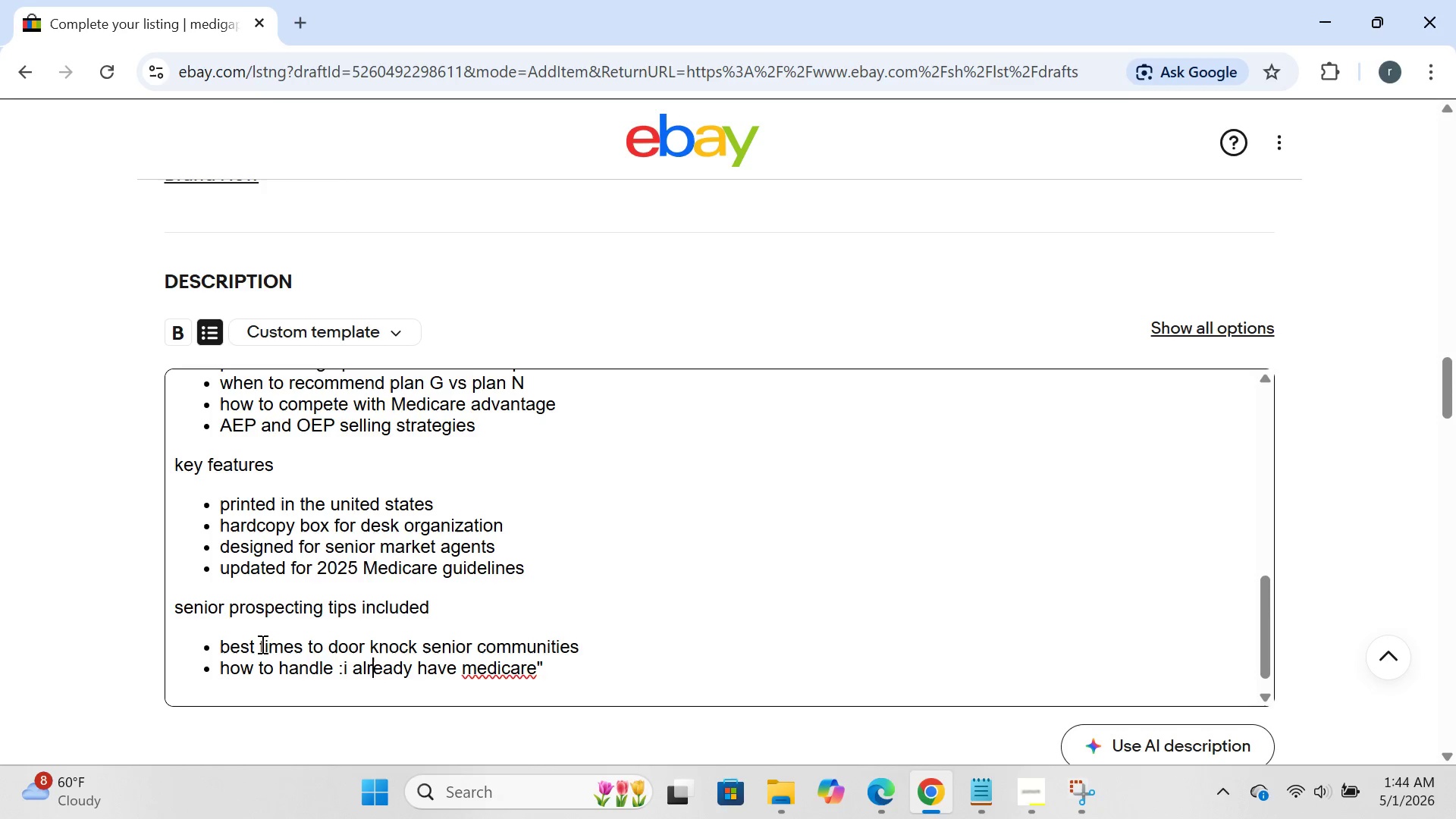 
key(ArrowLeft)
 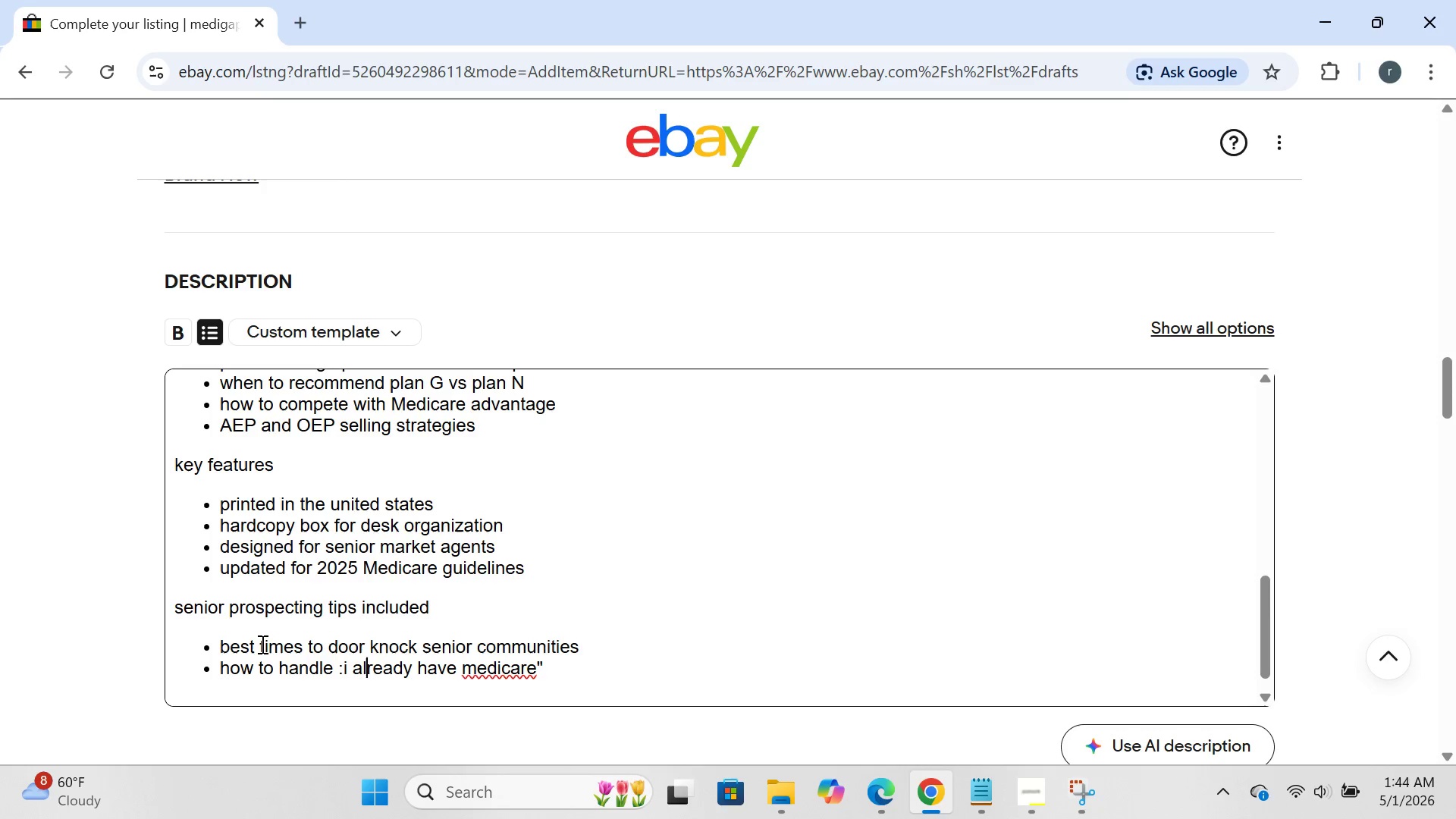 
key(ArrowLeft)
 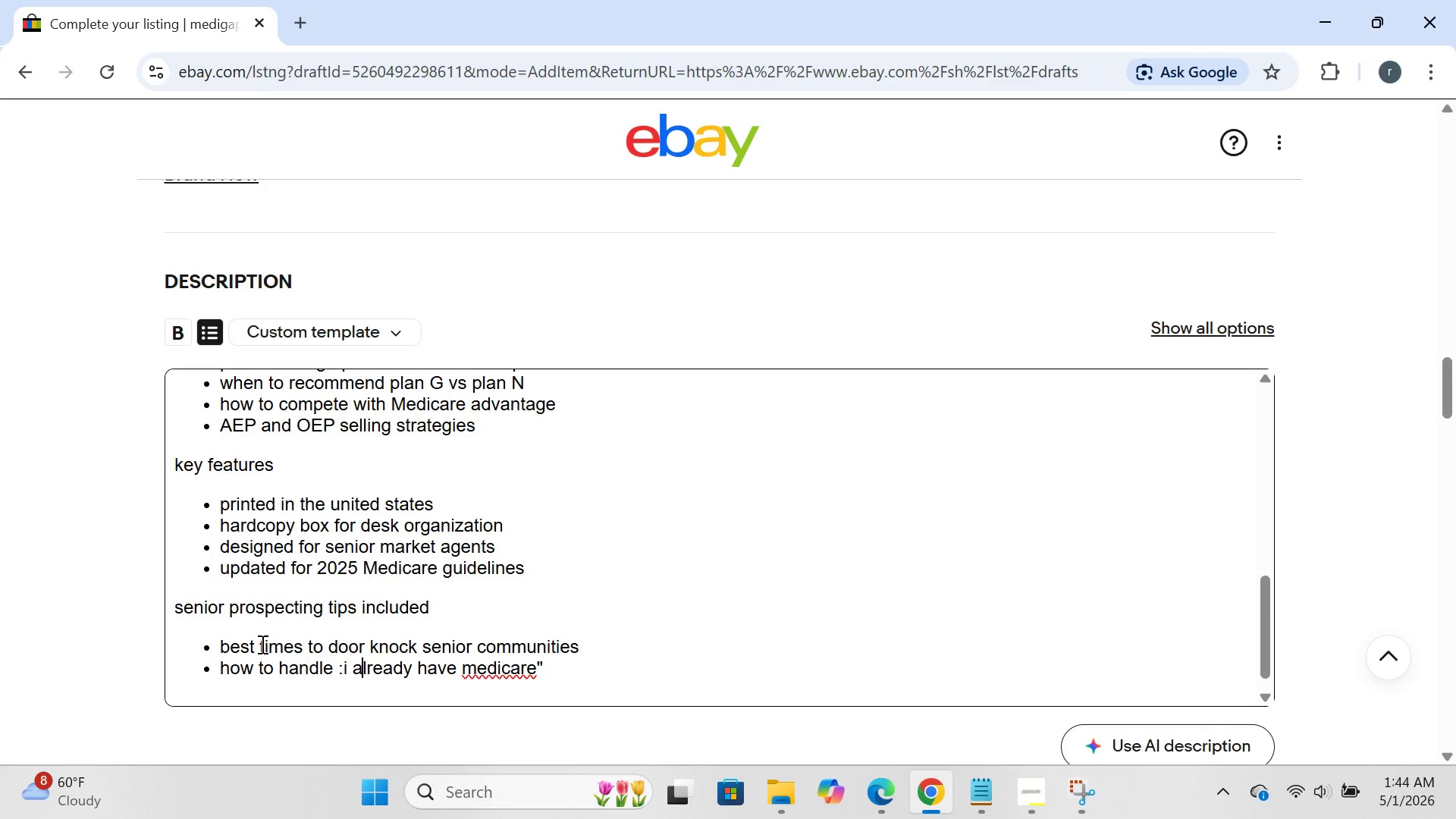 
key(ArrowLeft)
 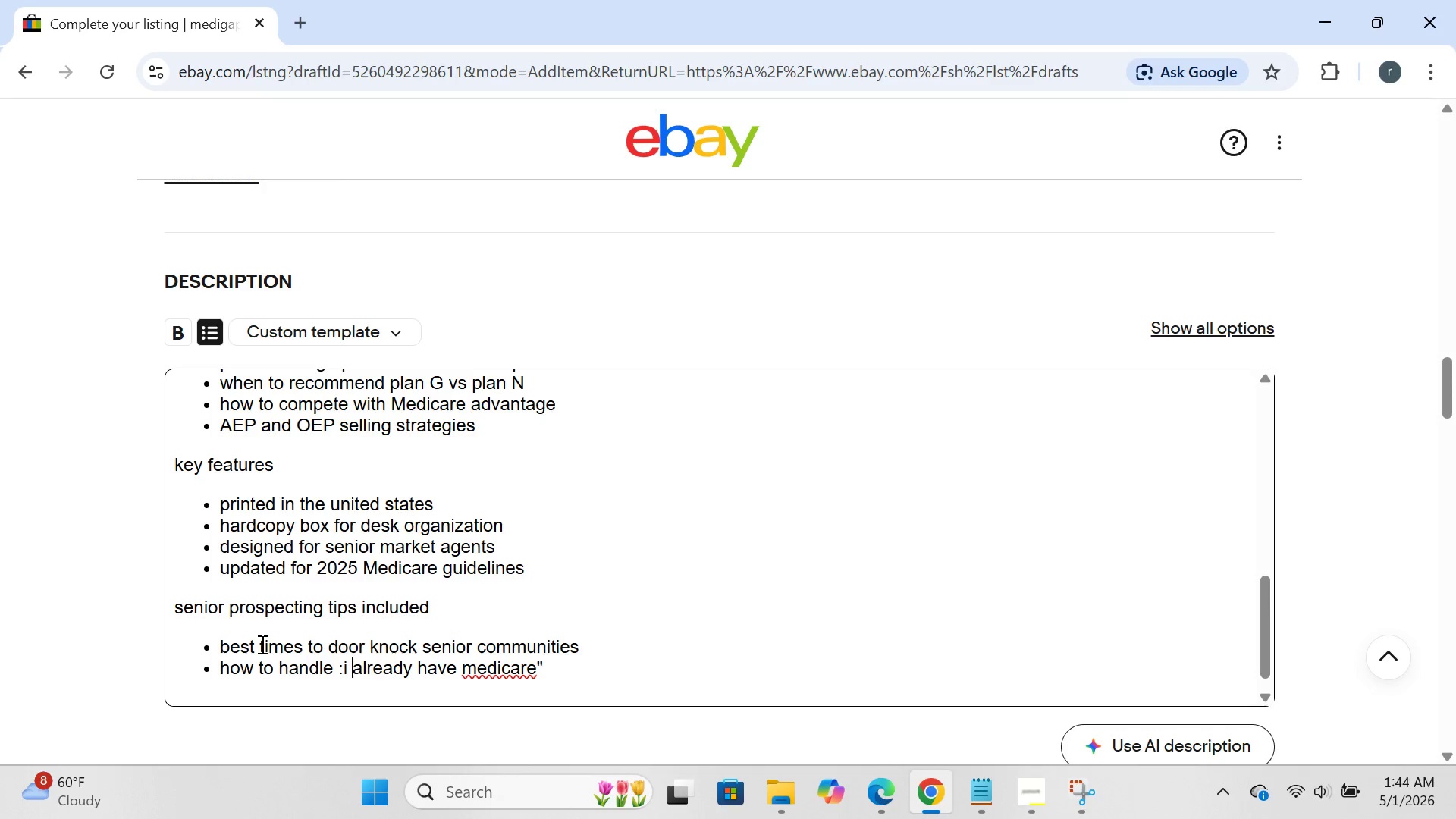 
key(ArrowLeft)
 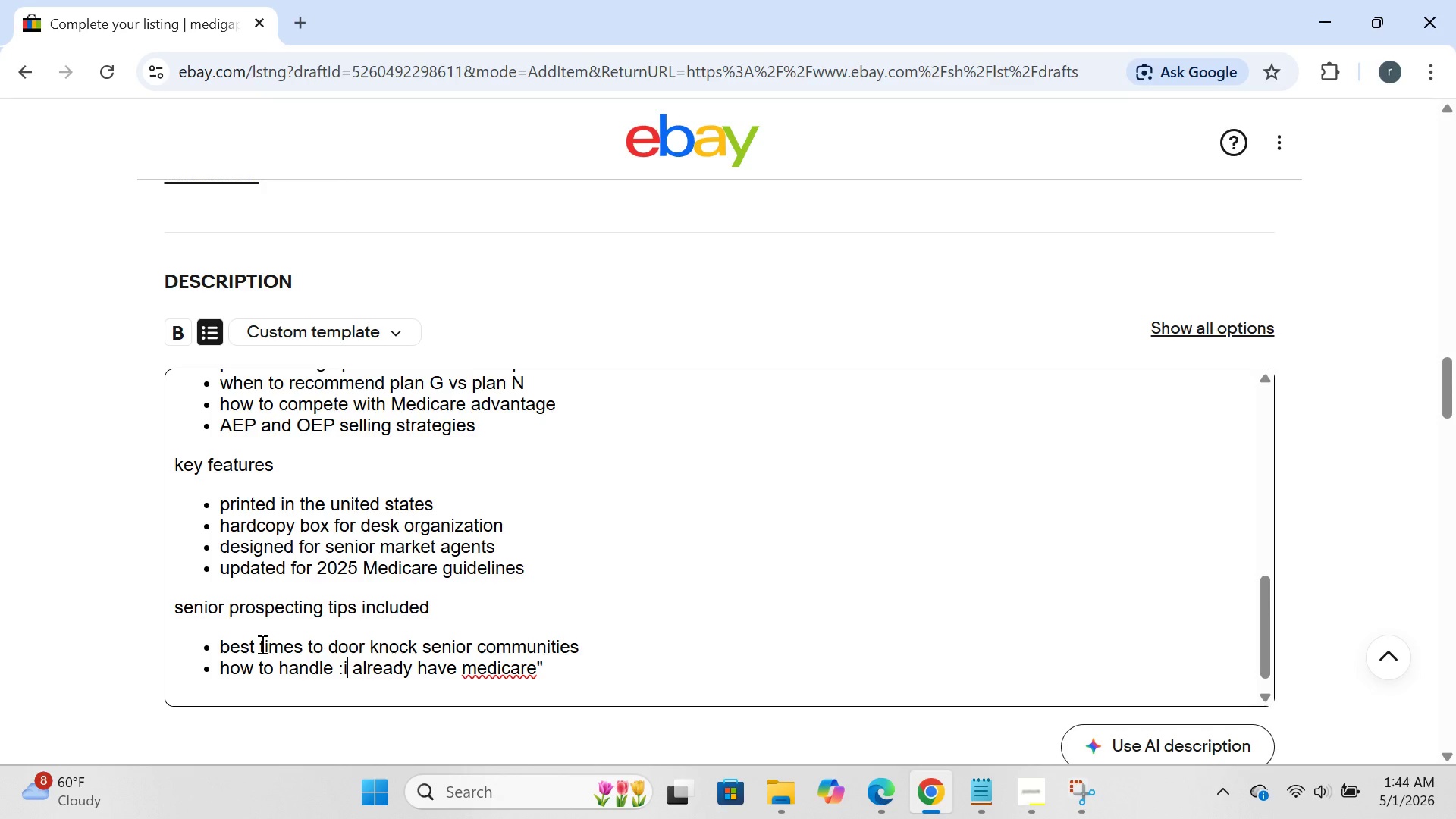 
key(ArrowLeft)
 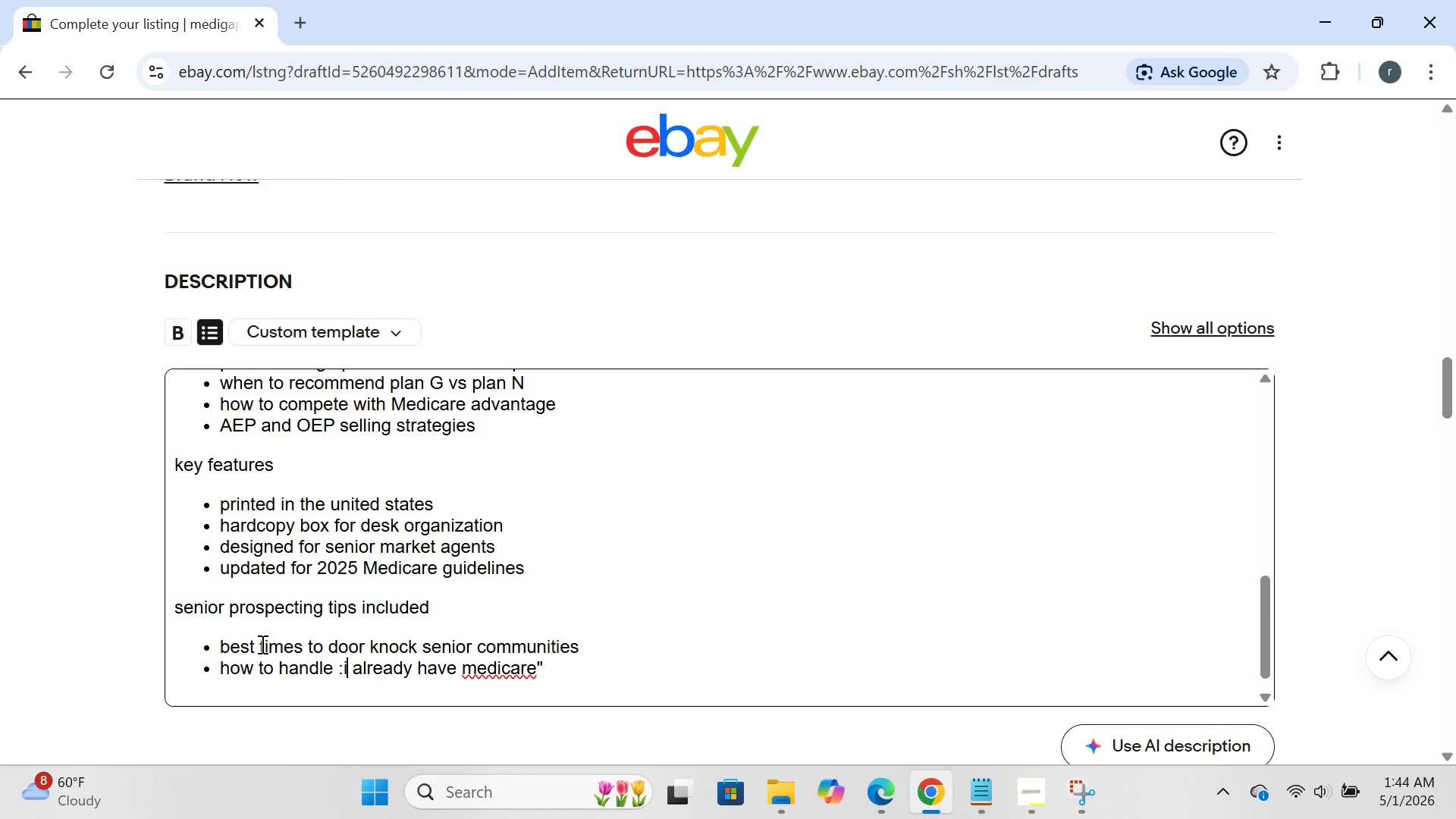 
key(ArrowLeft)
 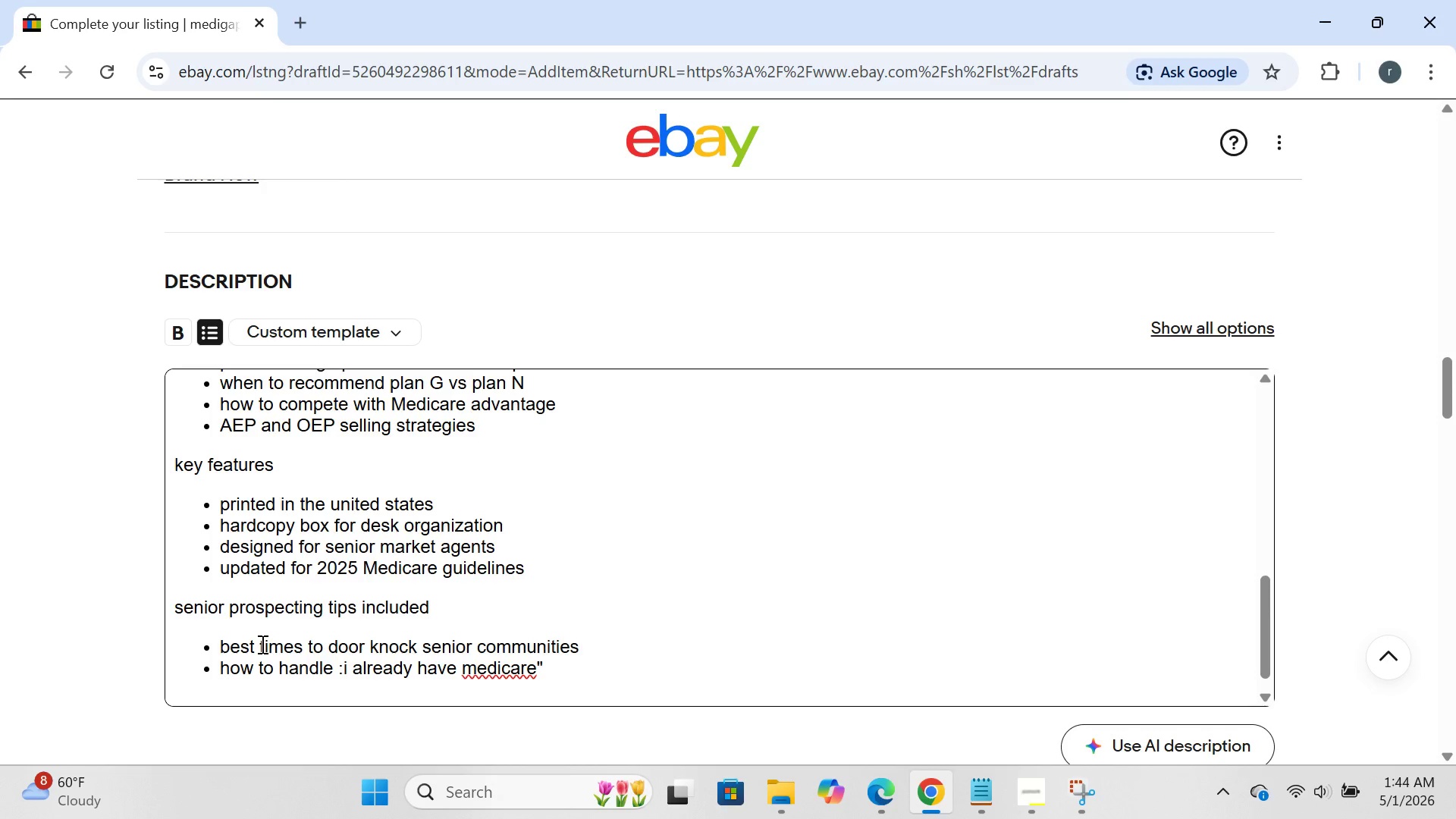 
key(ArrowLeft)
 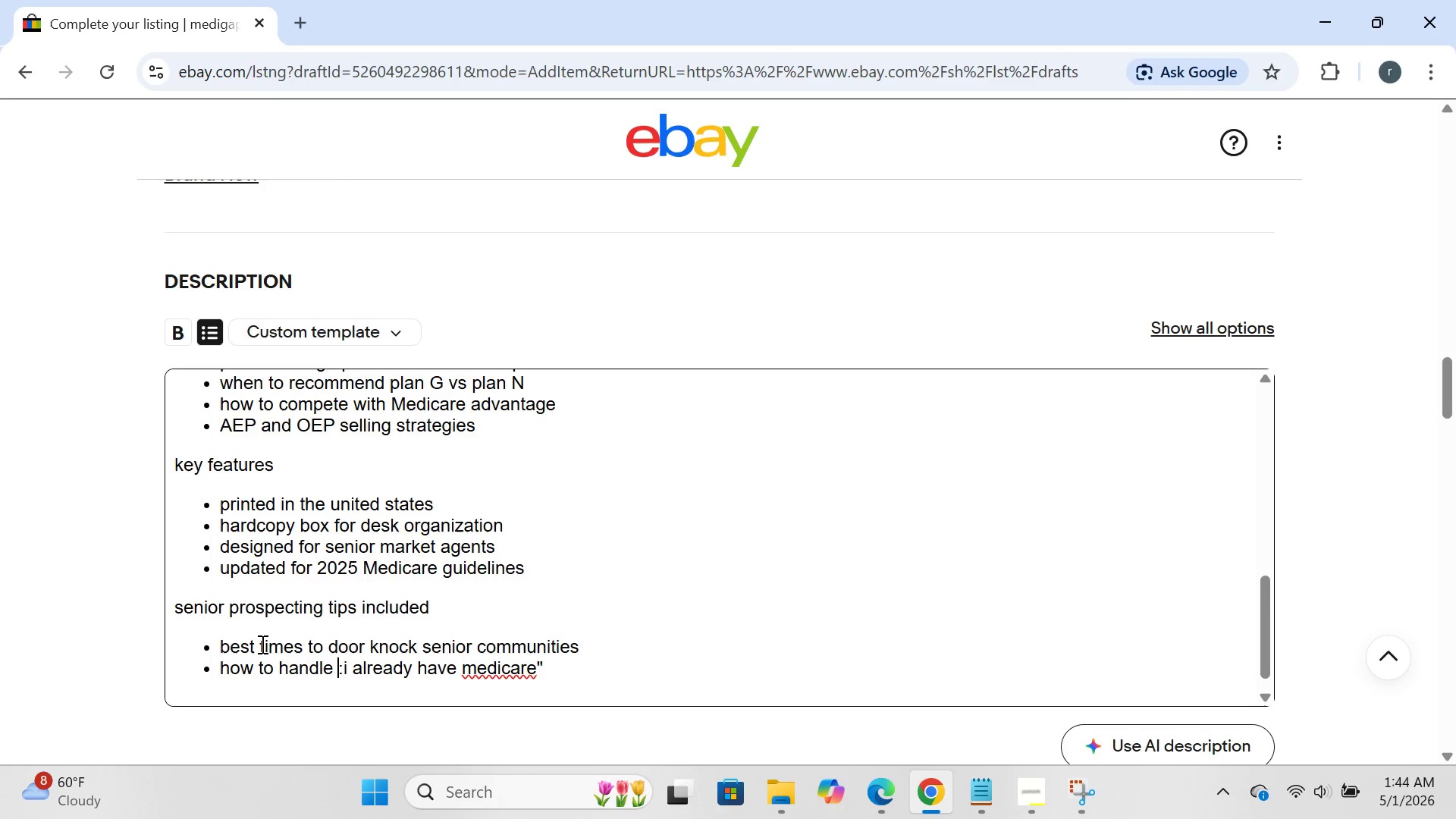 
key(ArrowRight)
 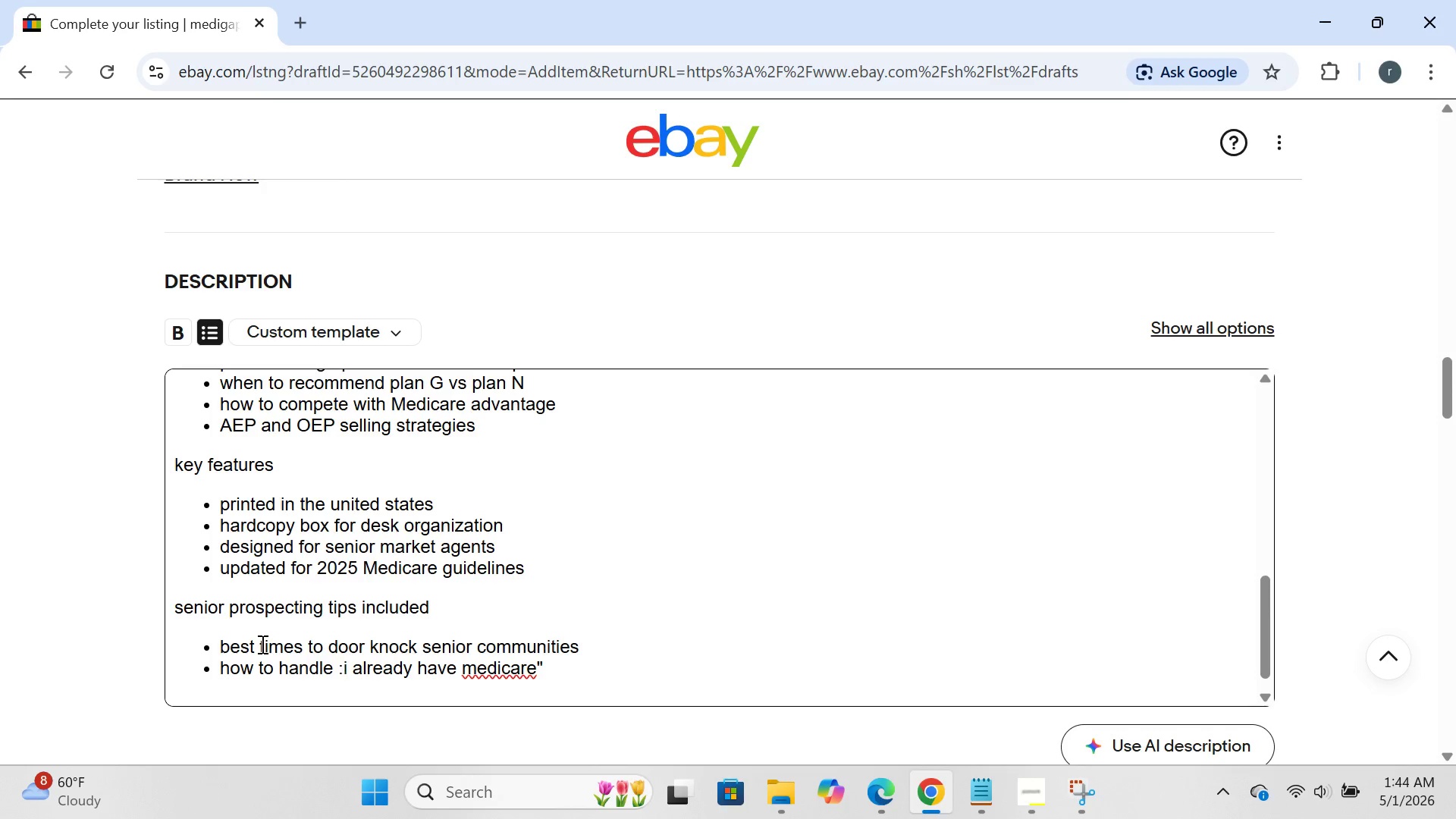 
key(Shift+Quote)
 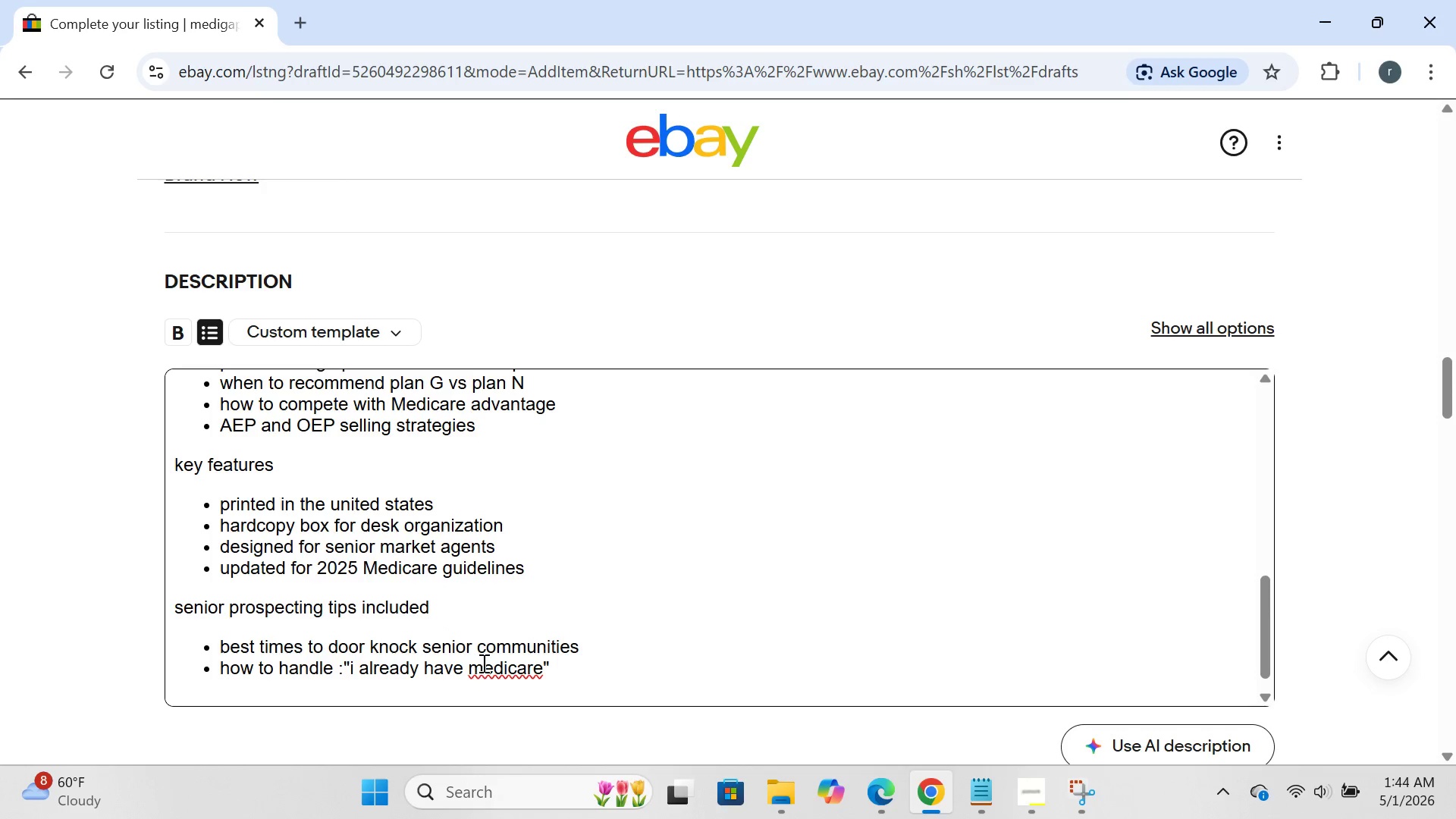 
left_click([486, 670])
 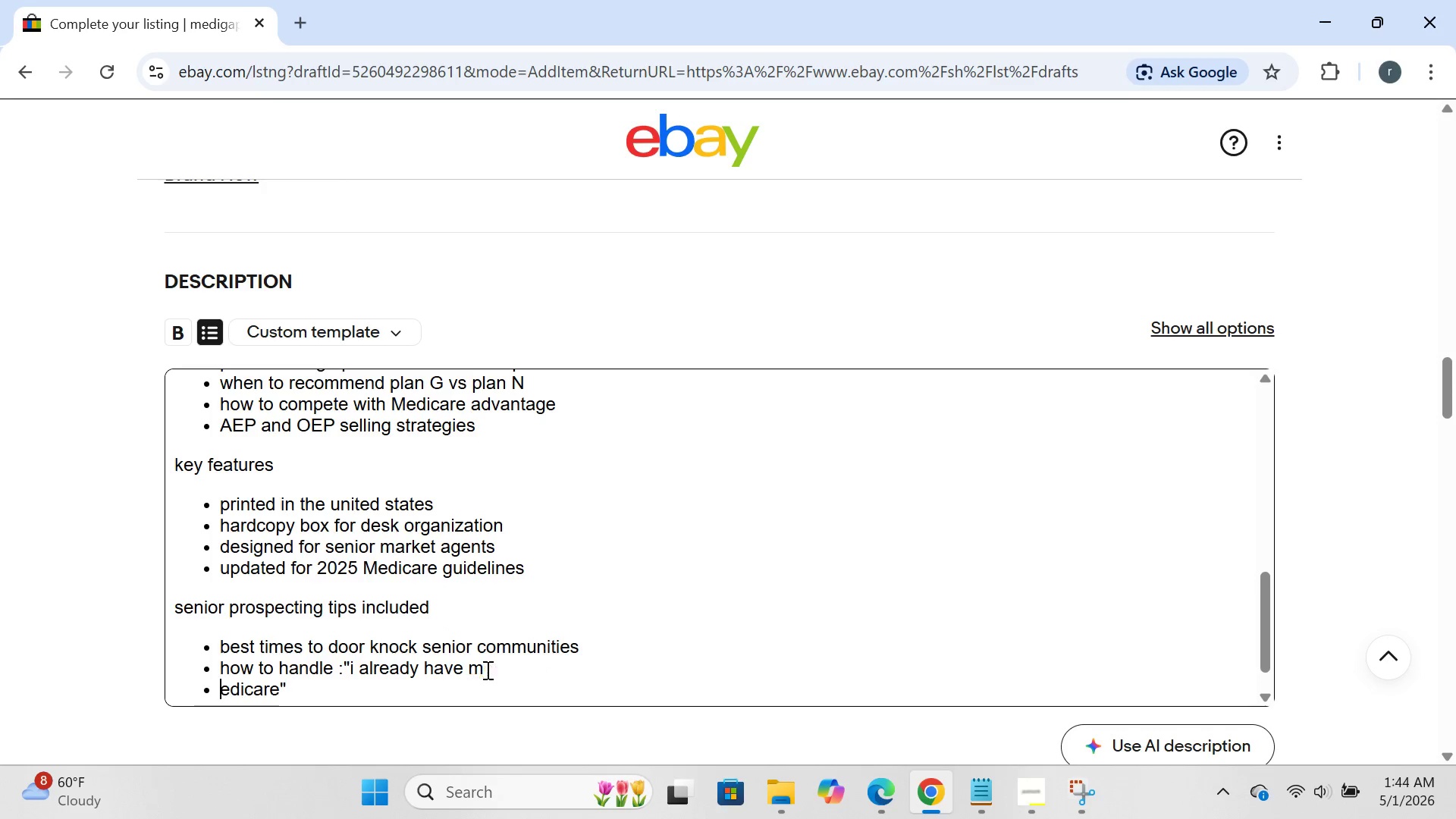 
key(Enter)
 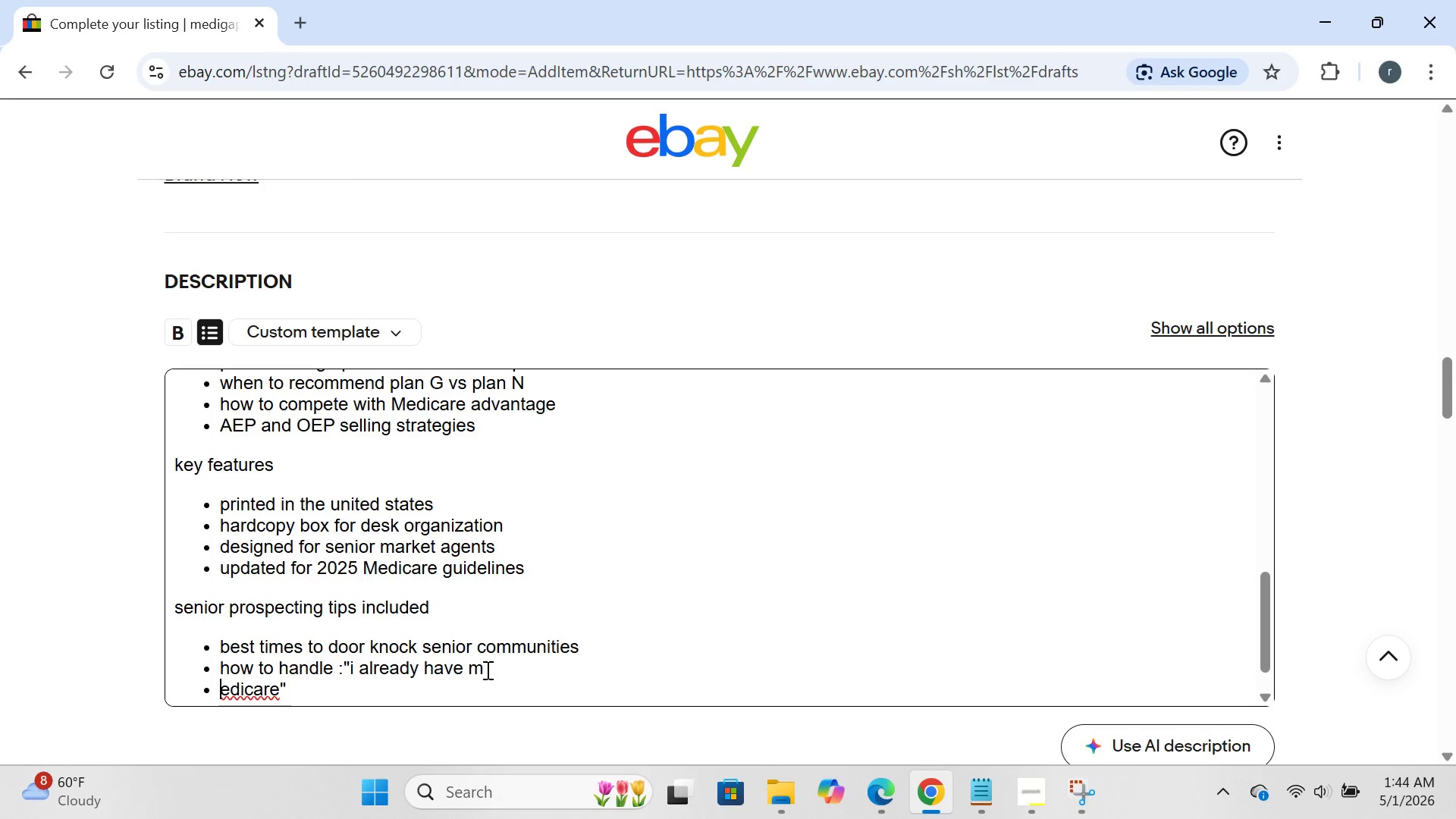 
key(Backspace)
 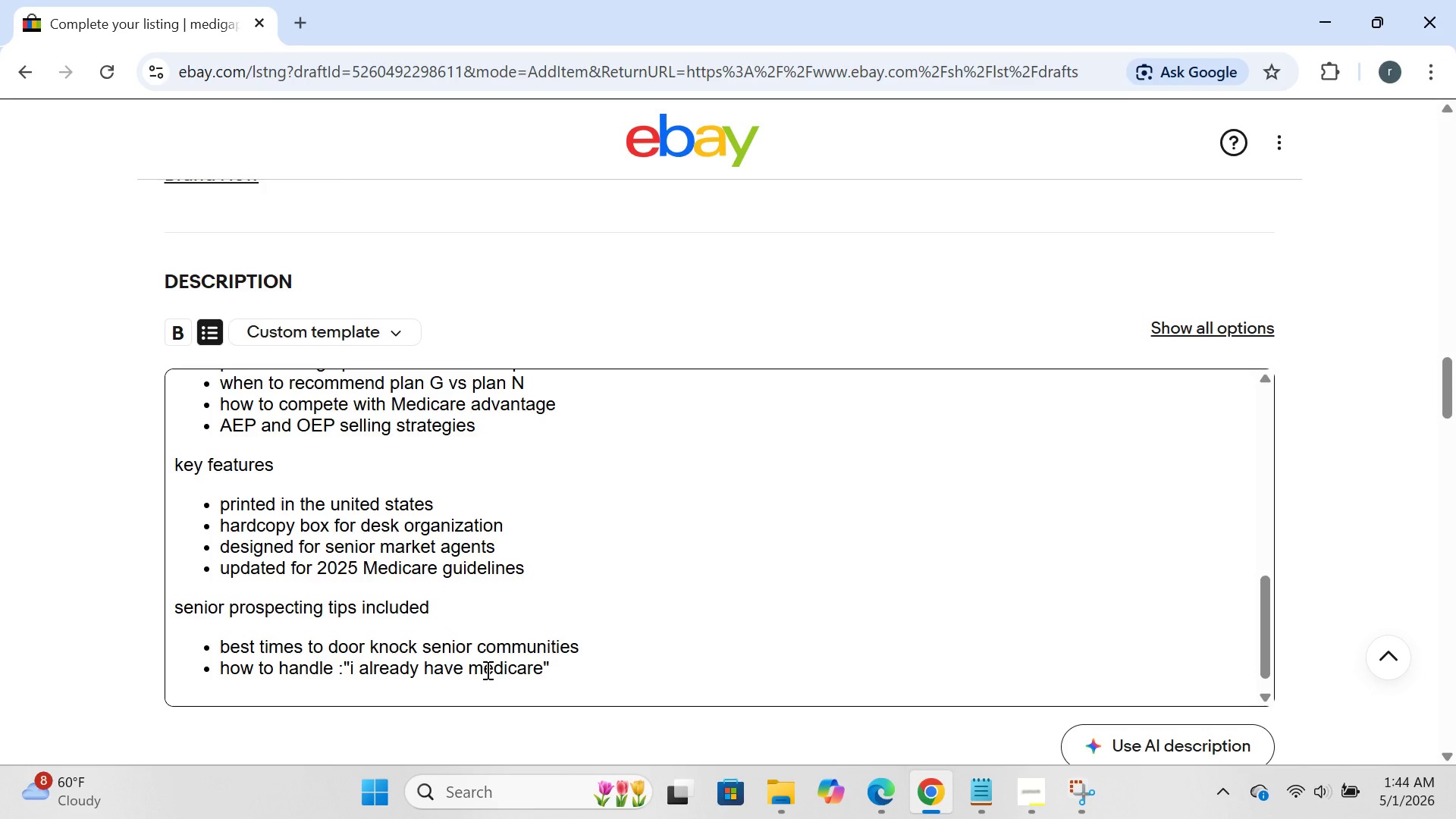 
key(Backspace)
 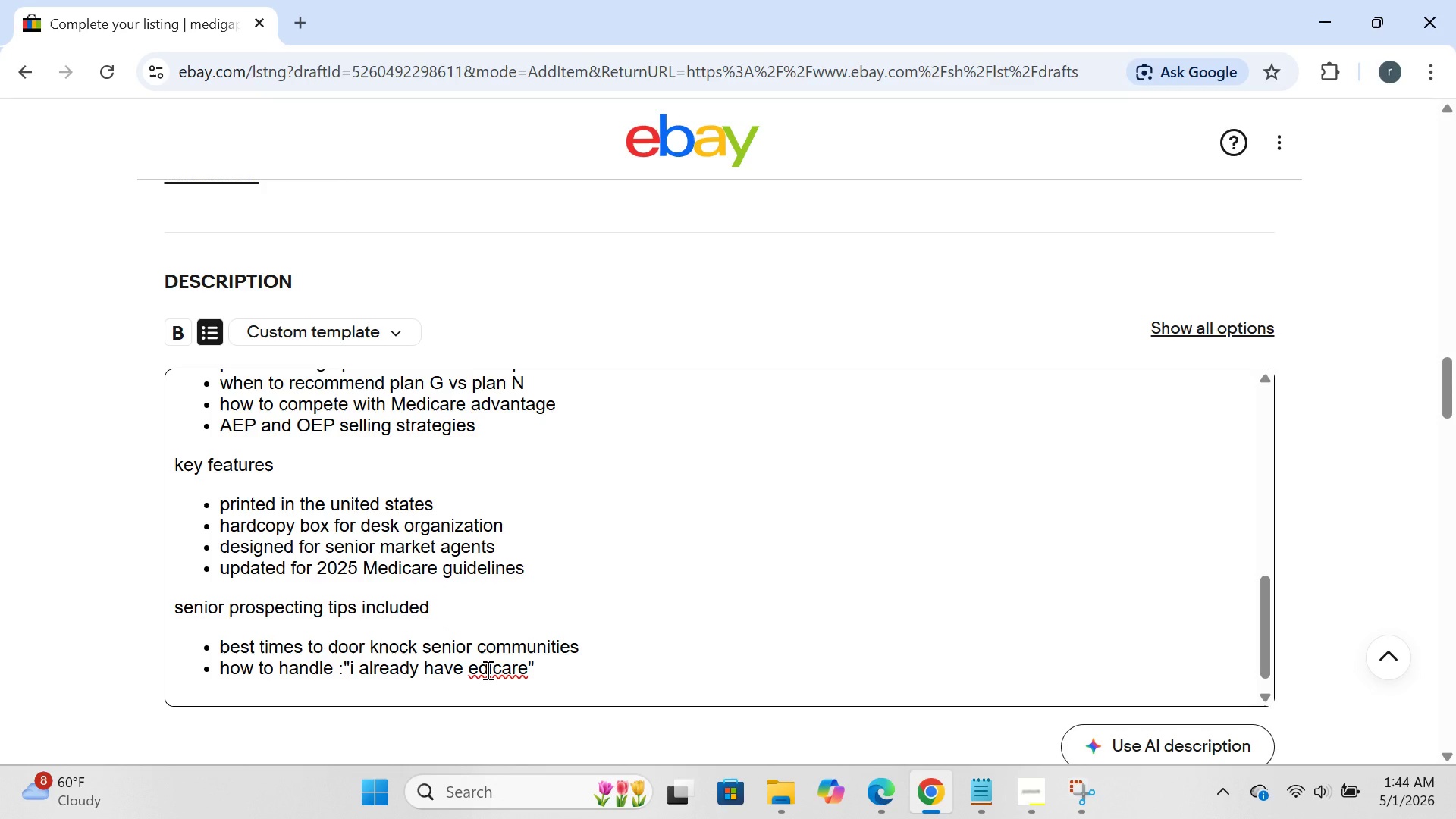 
key(CapsLock)
 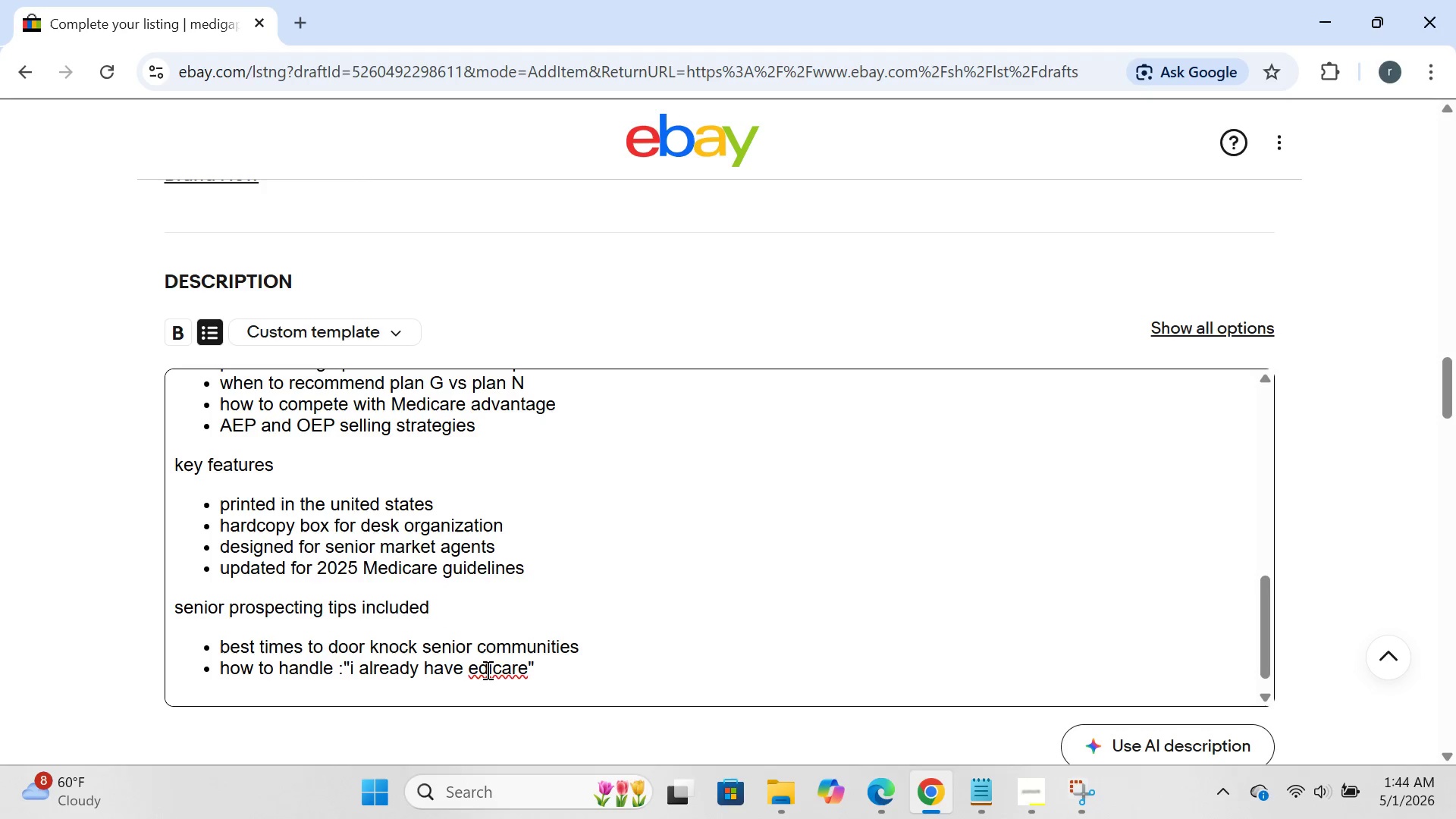 
key(M)
 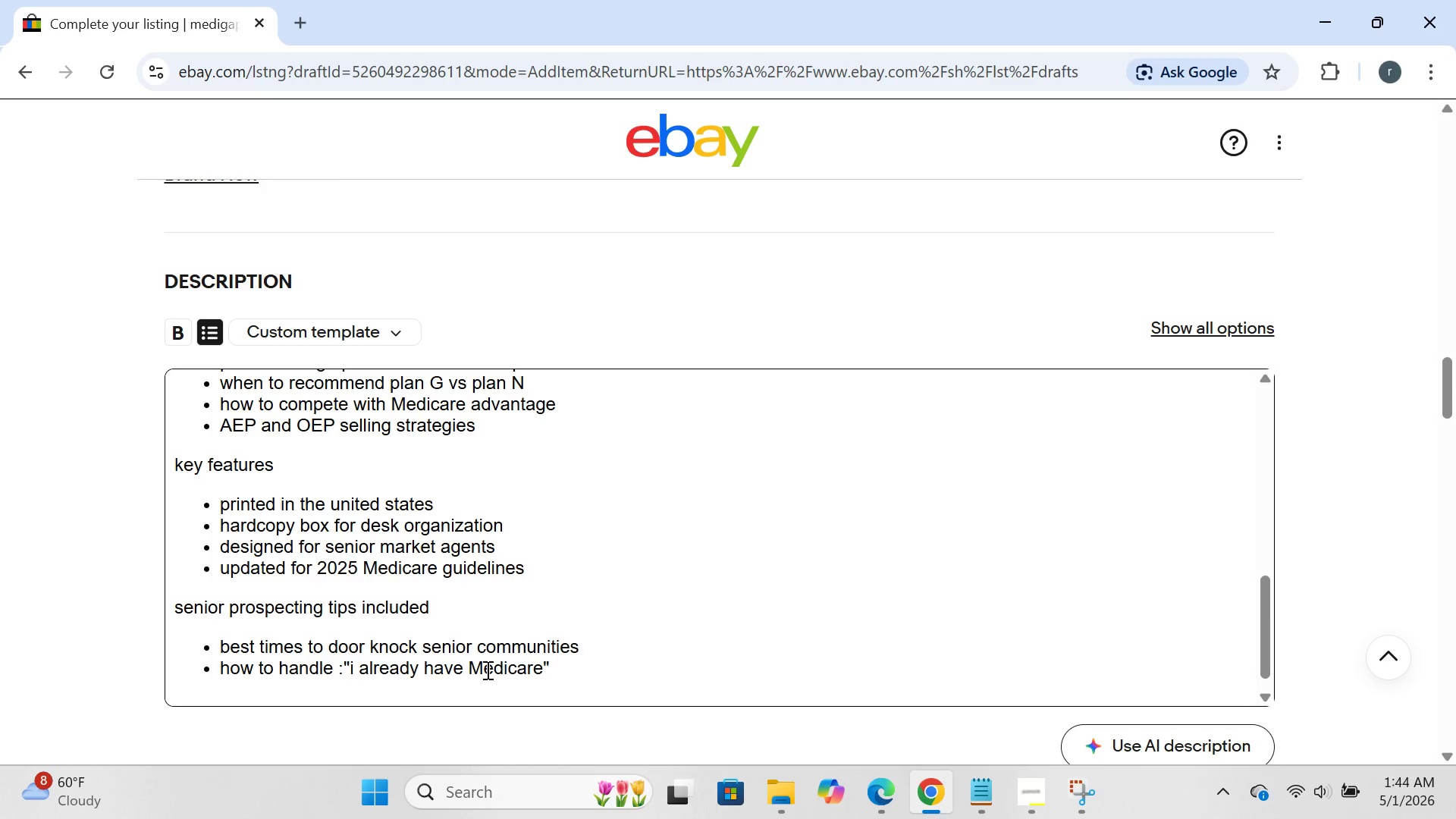 
key(CapsLock)
 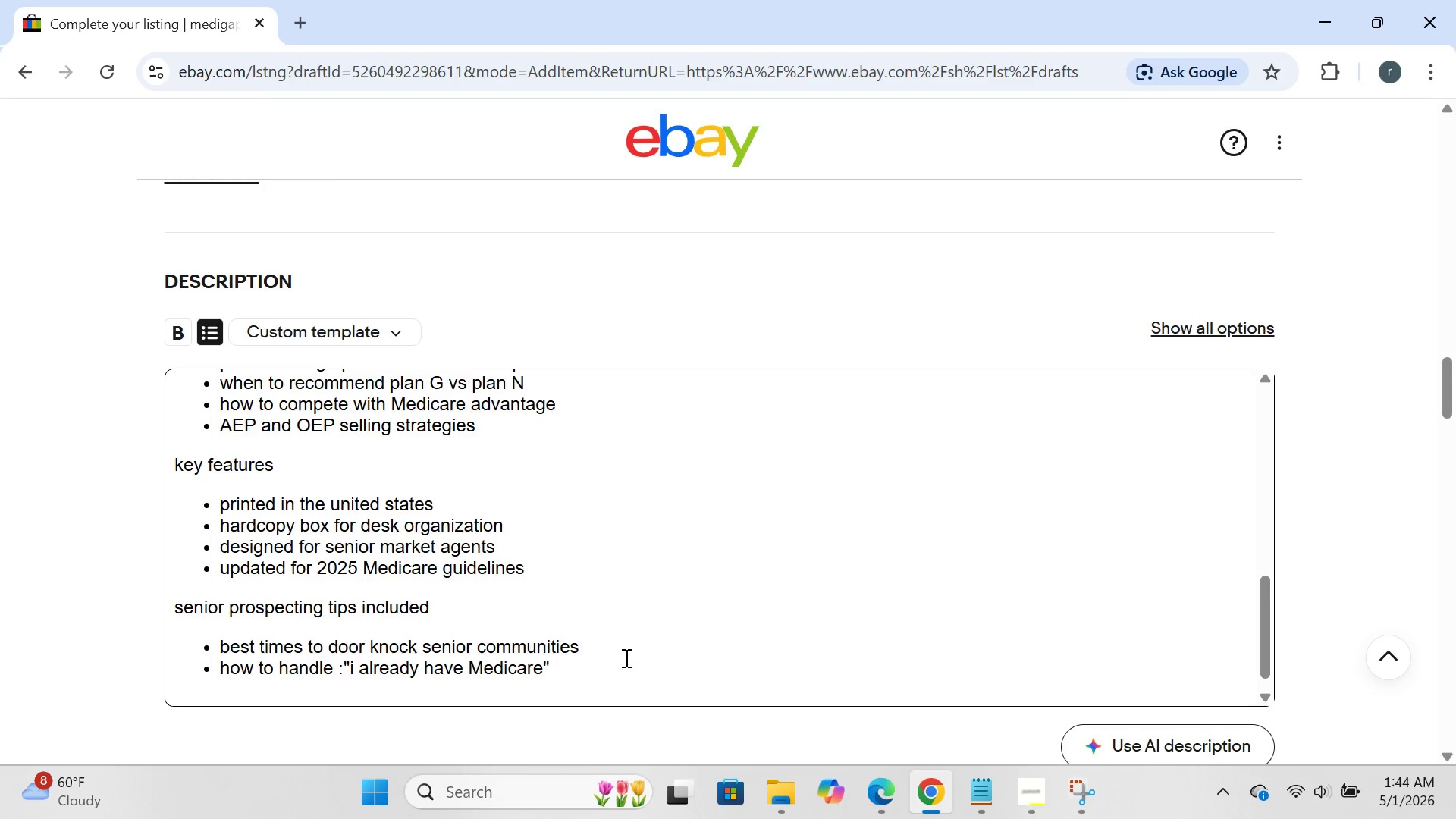 
left_click([625, 657])
 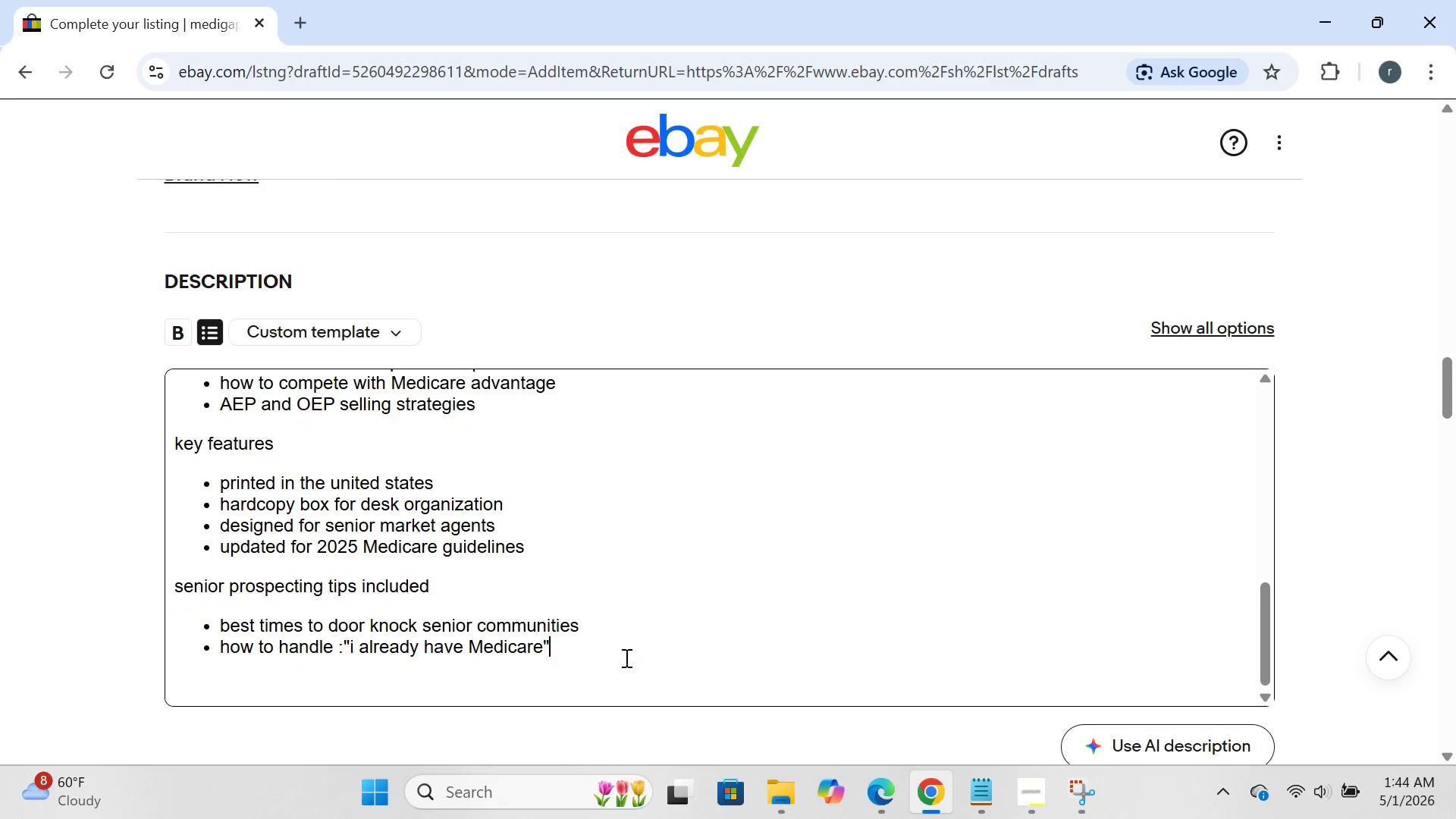 
key(Backslash)
 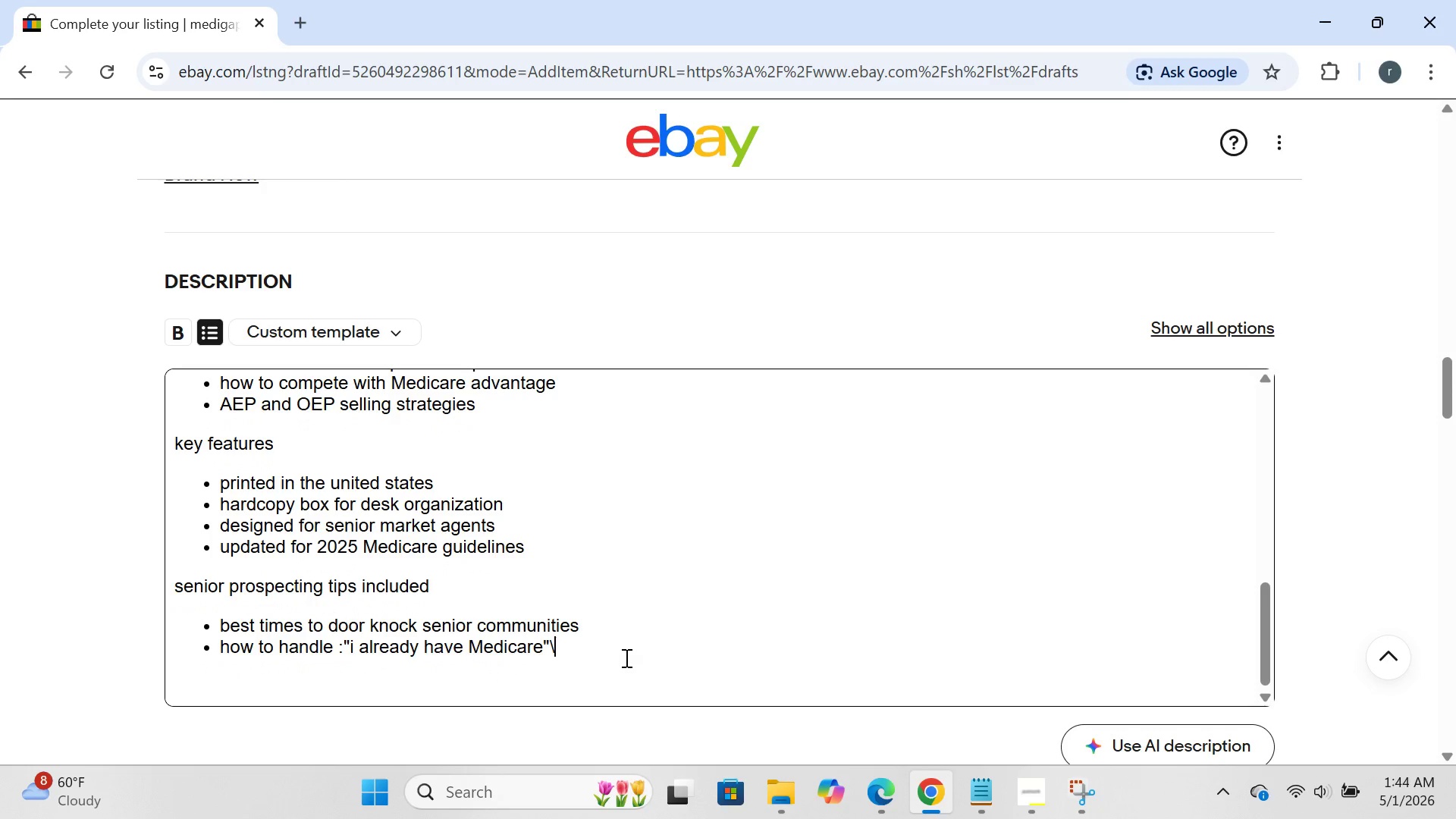 
key(Backspace)
 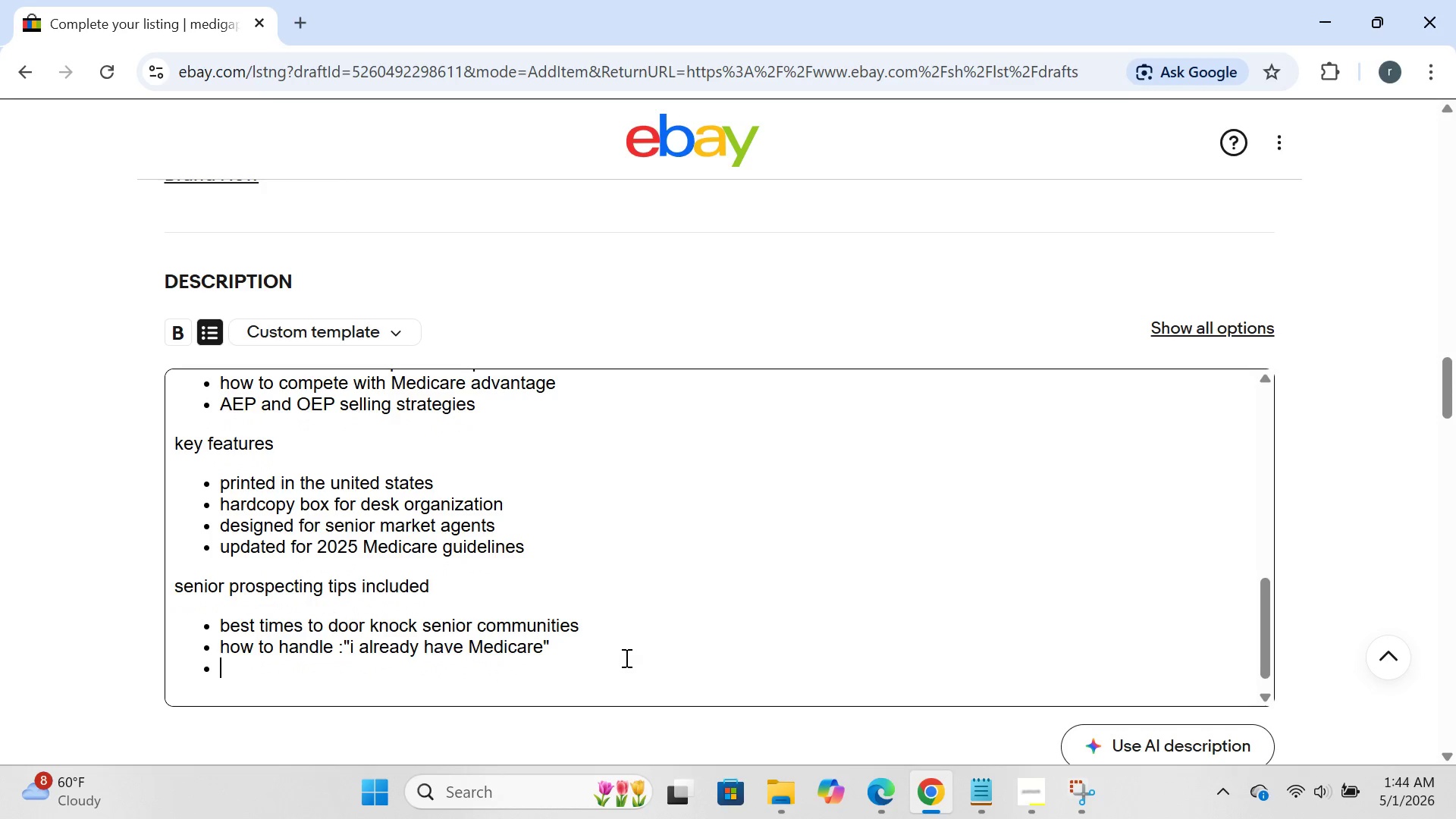 
key(Enter)
 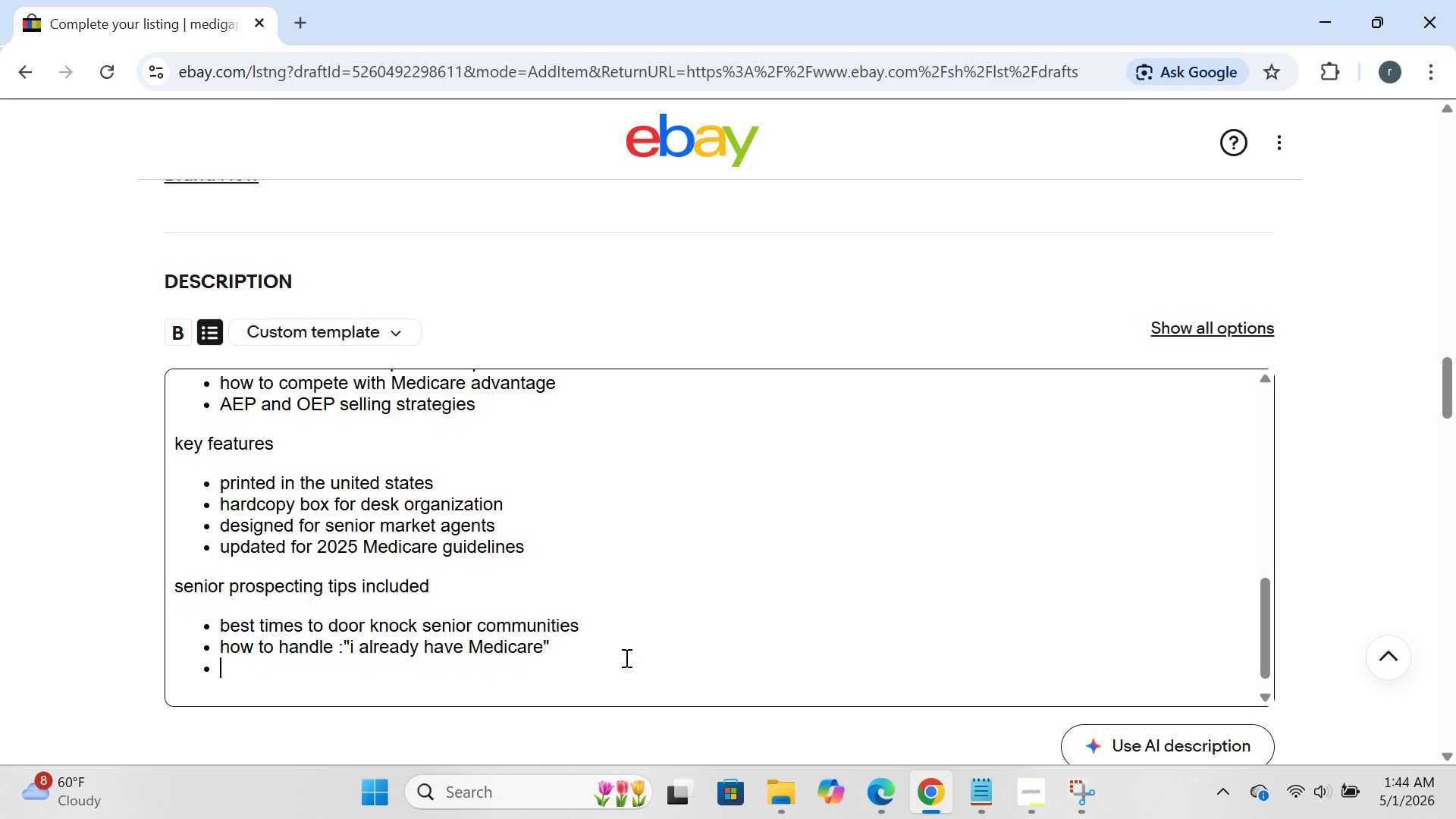 
type(turning AEP into yor)
key(Backspace)
type(ur best d)
key(Backspace)
type(sales)
 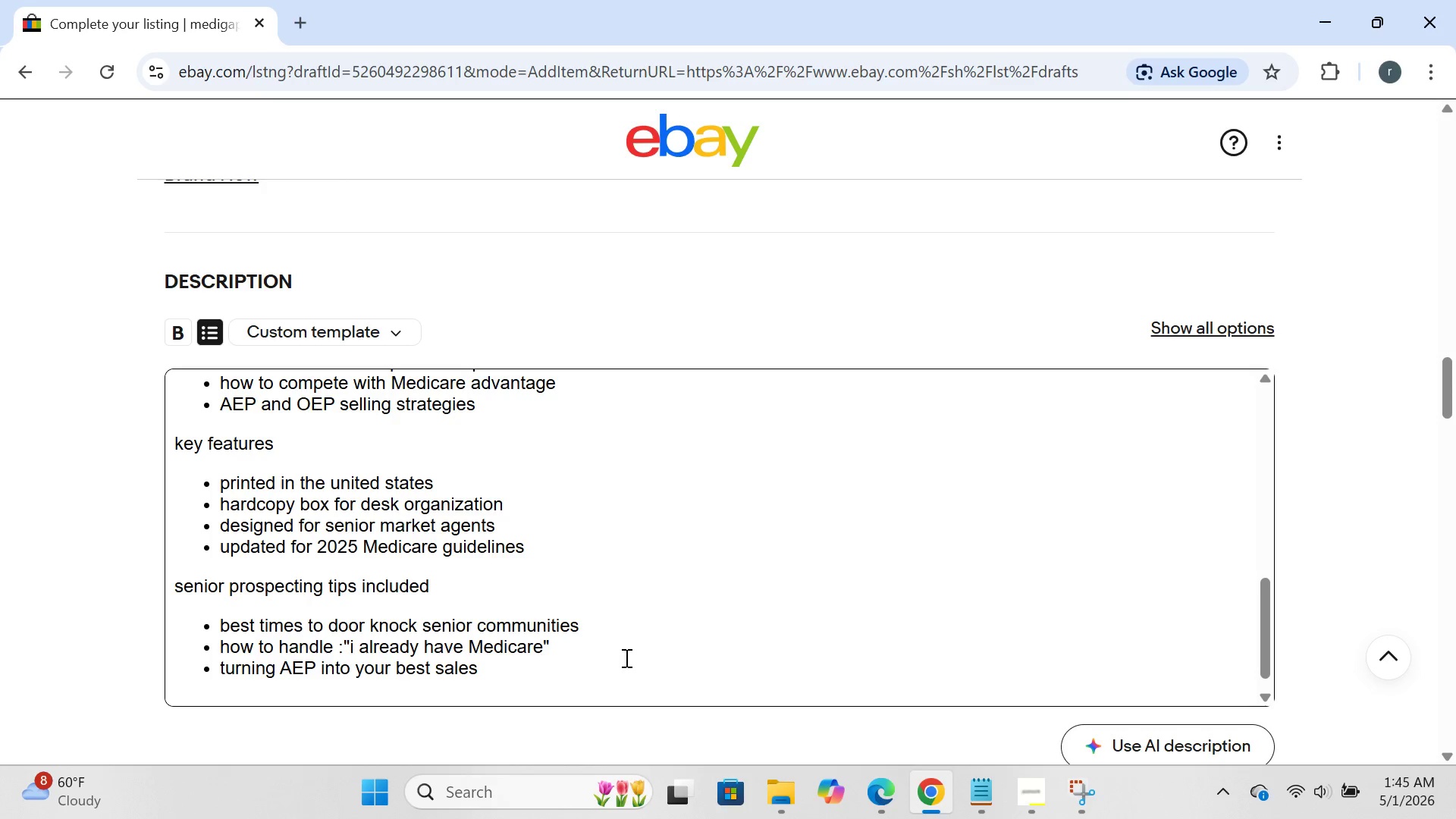 
wait(10.73)
 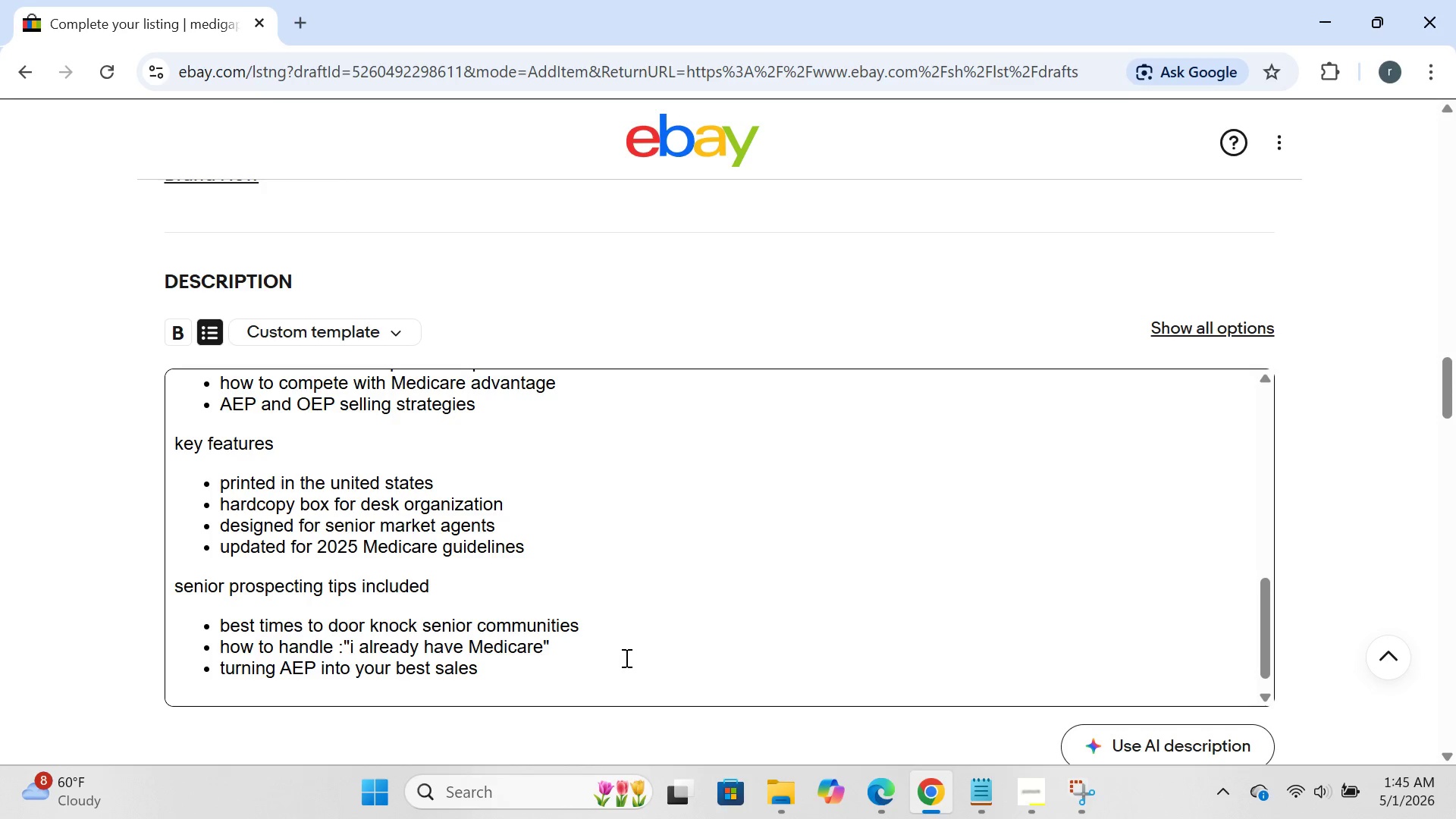 
key(M)
 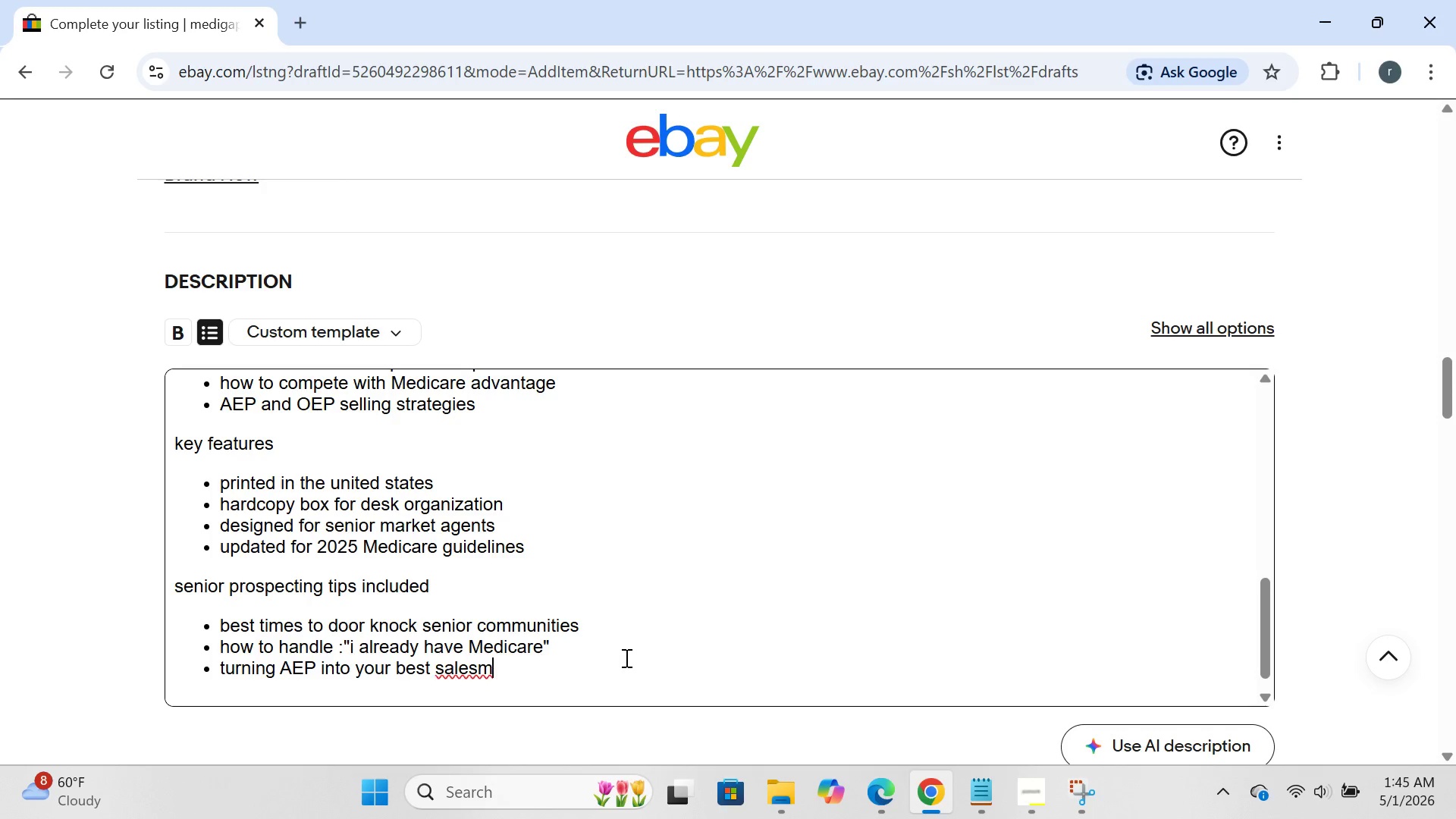 
key(Backspace)
 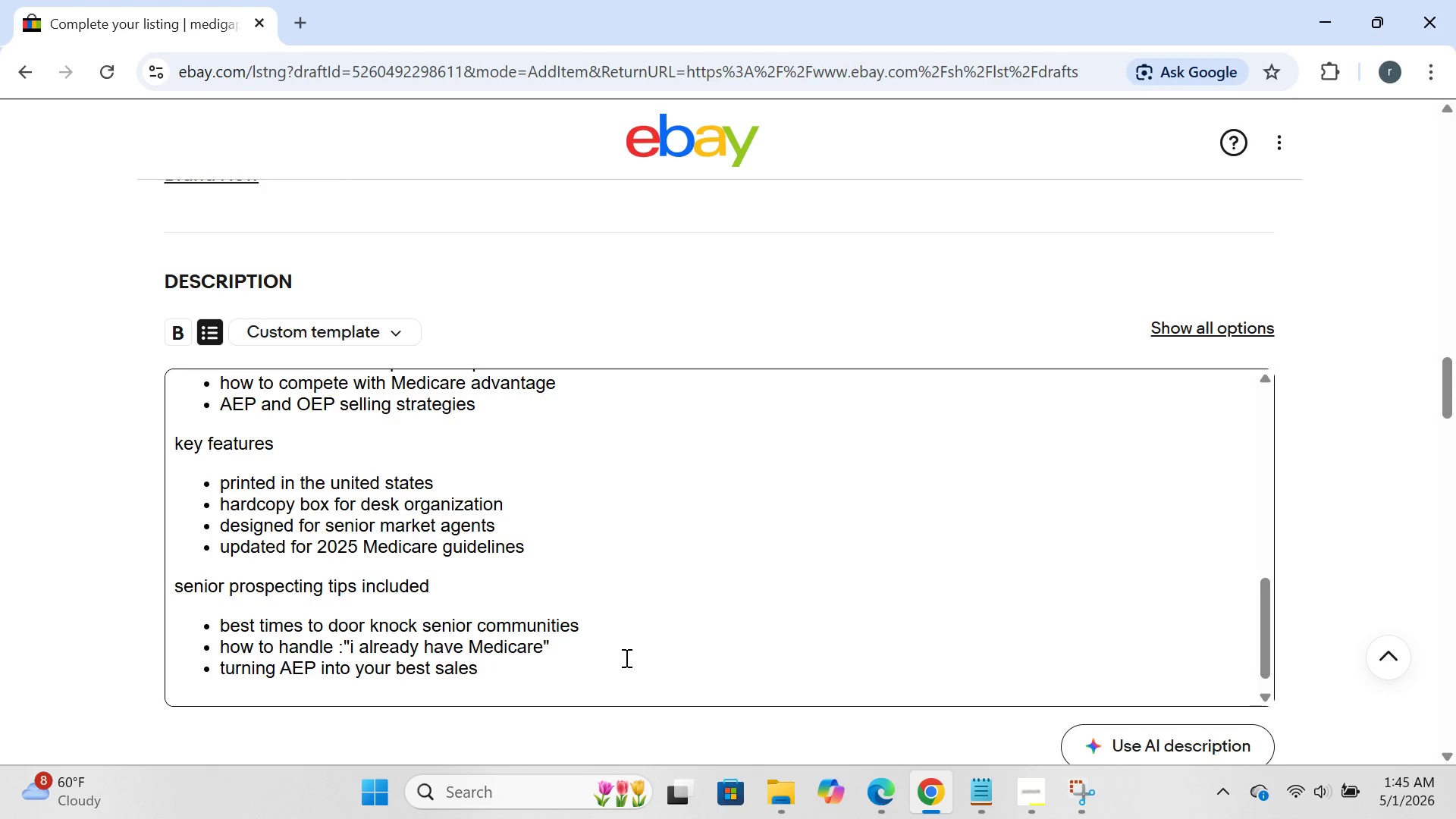 
key(Alt+AltRight)
 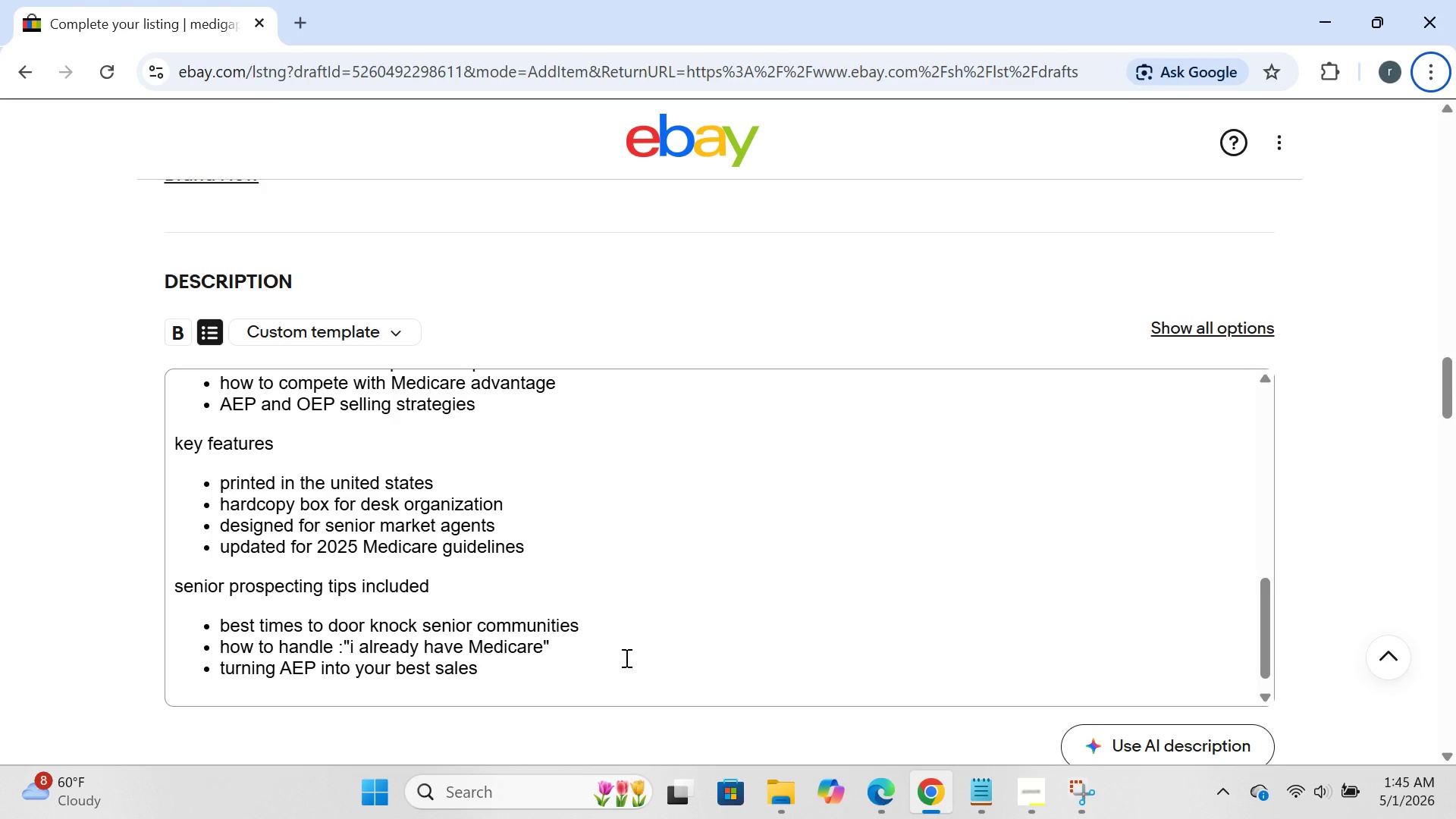 
type(month)
 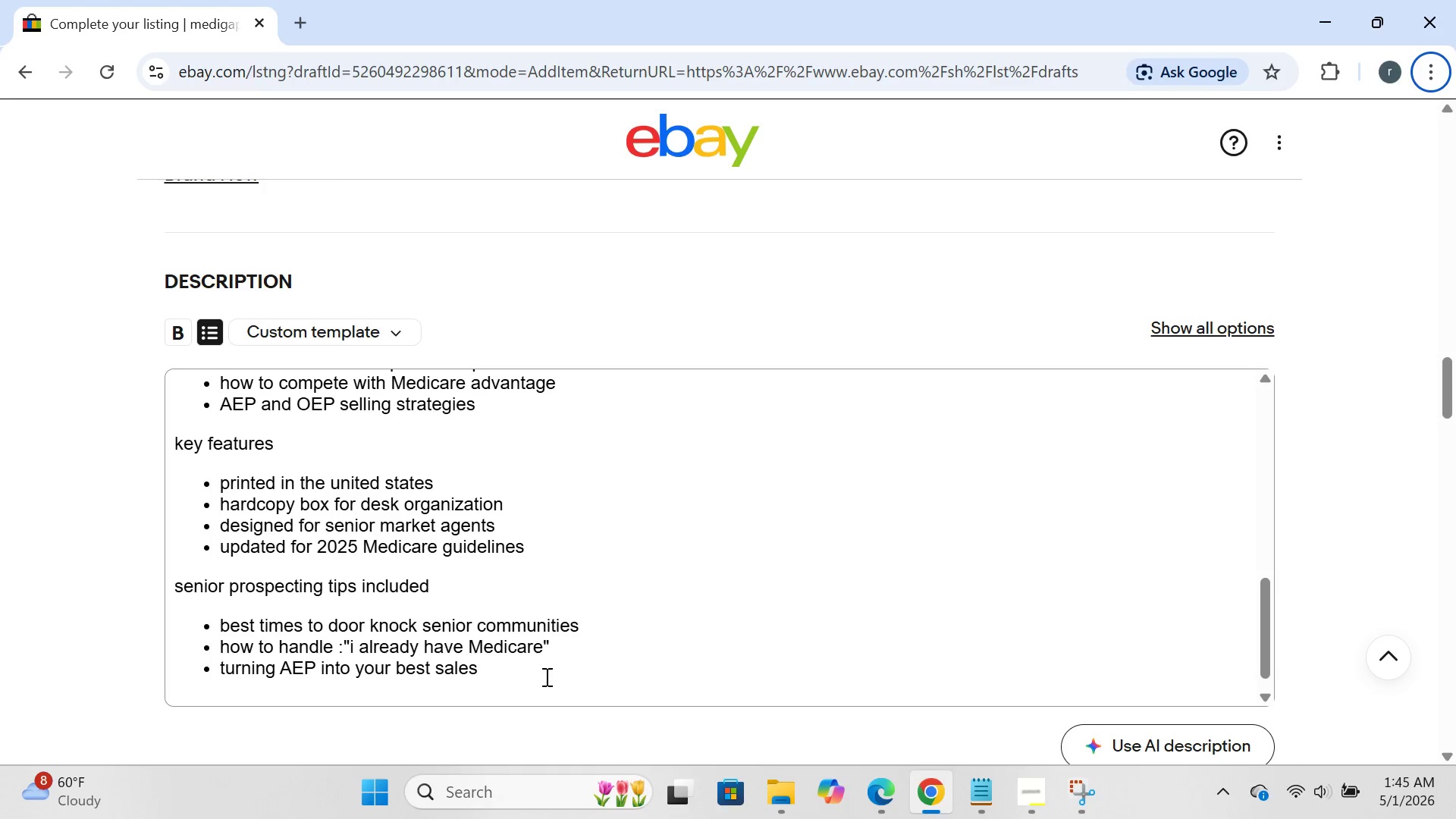 
left_click([543, 677])
 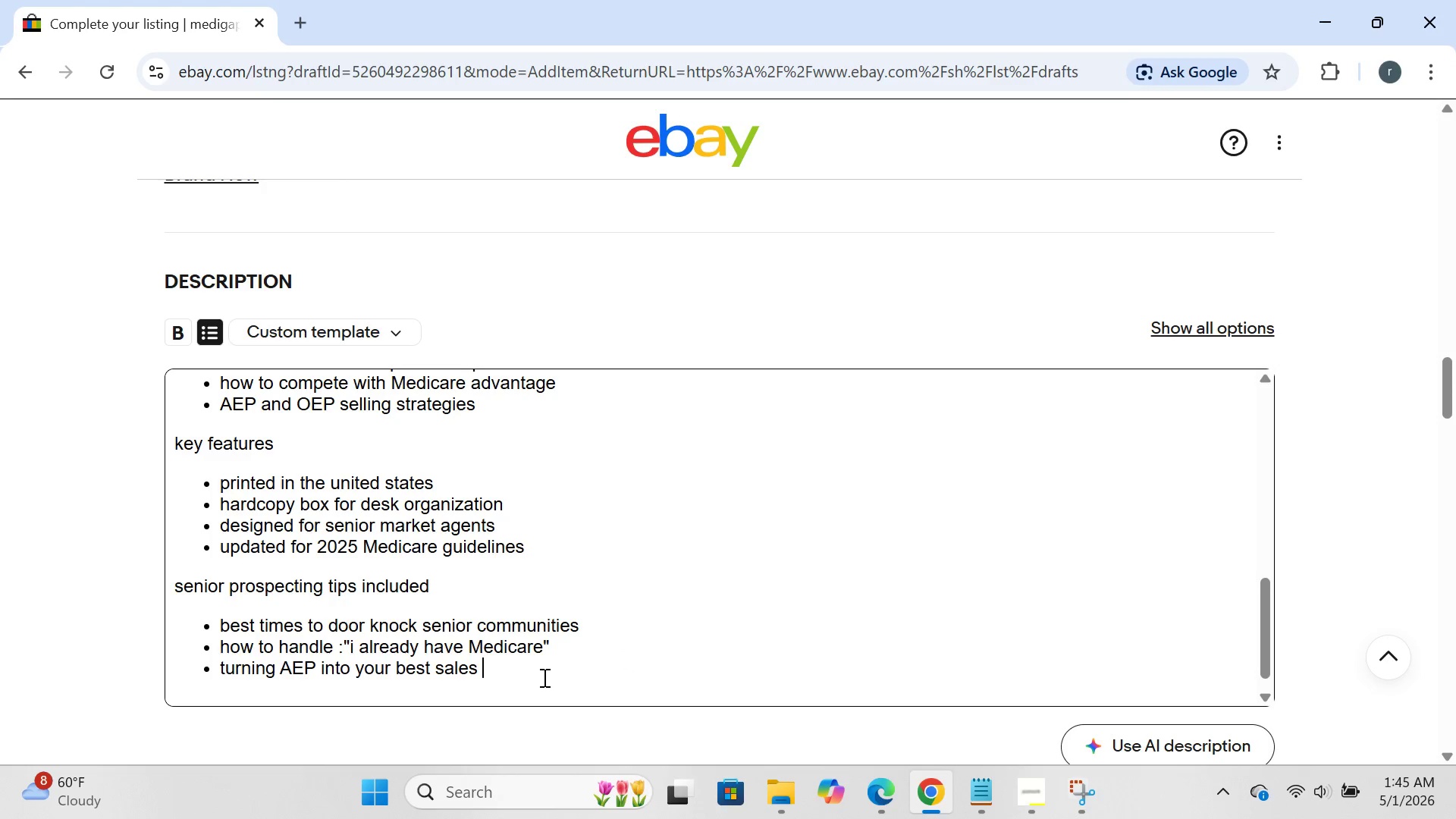 
type( month)
 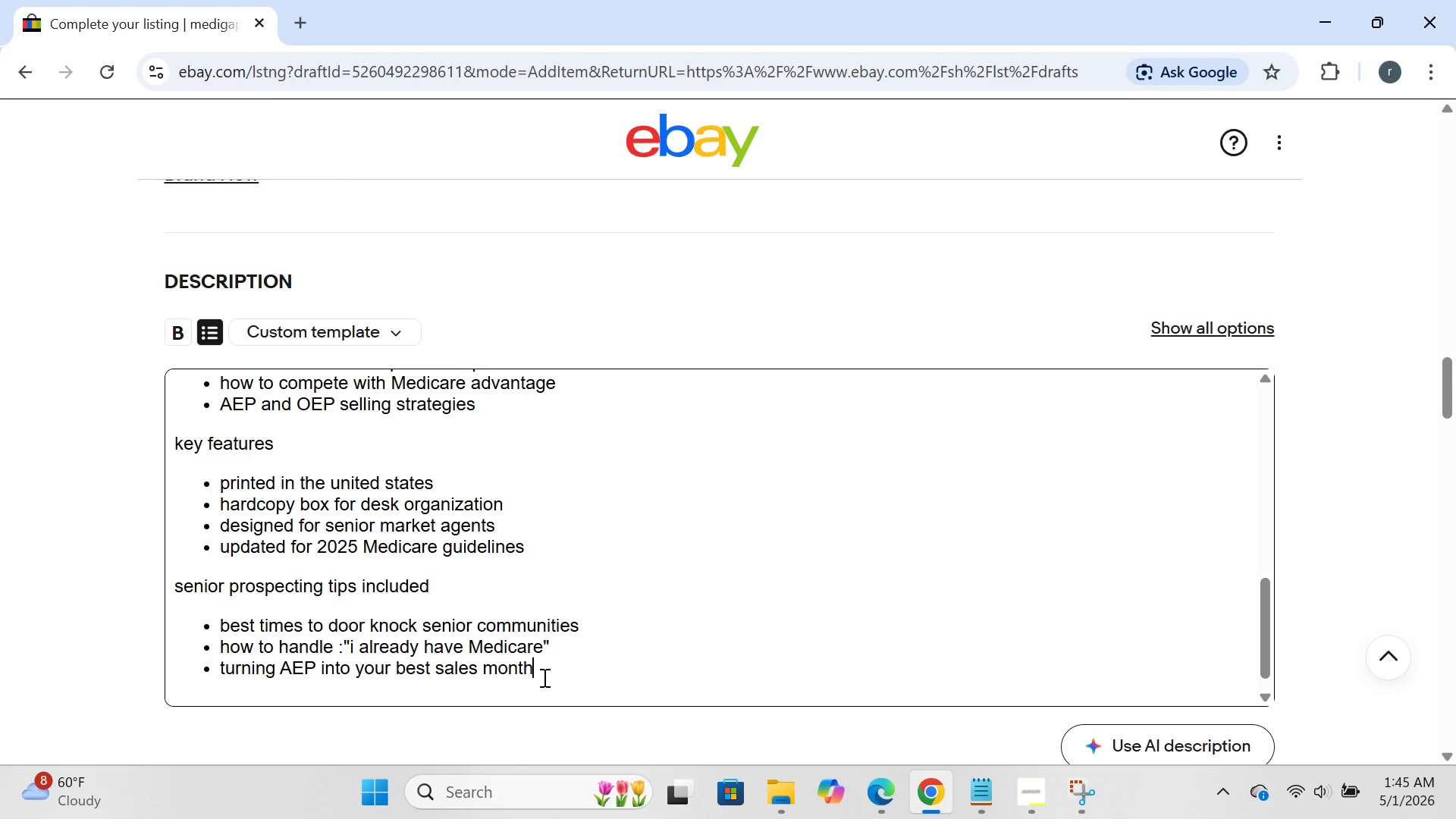 
key(Enter)
 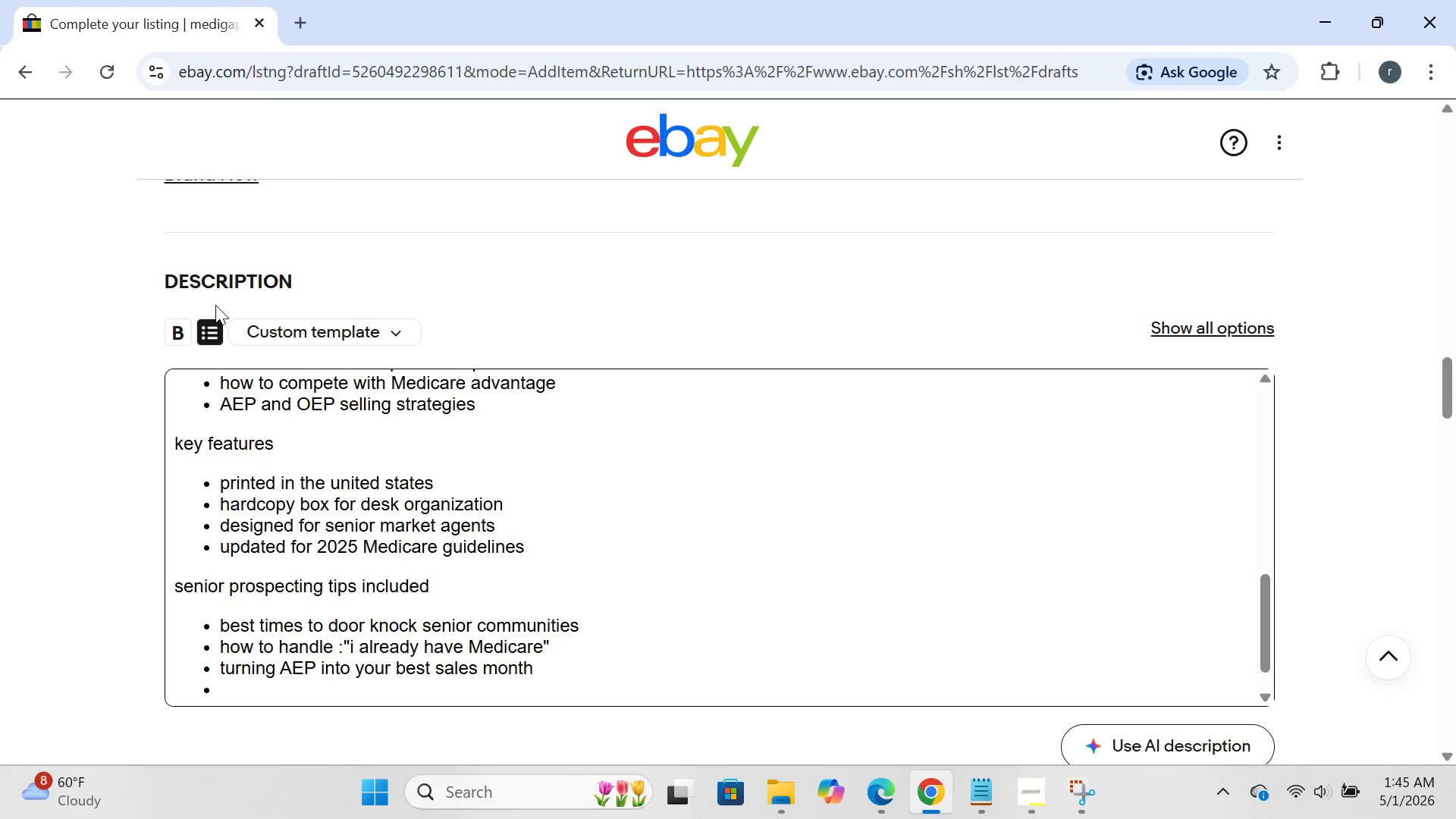 
left_click([215, 315])
 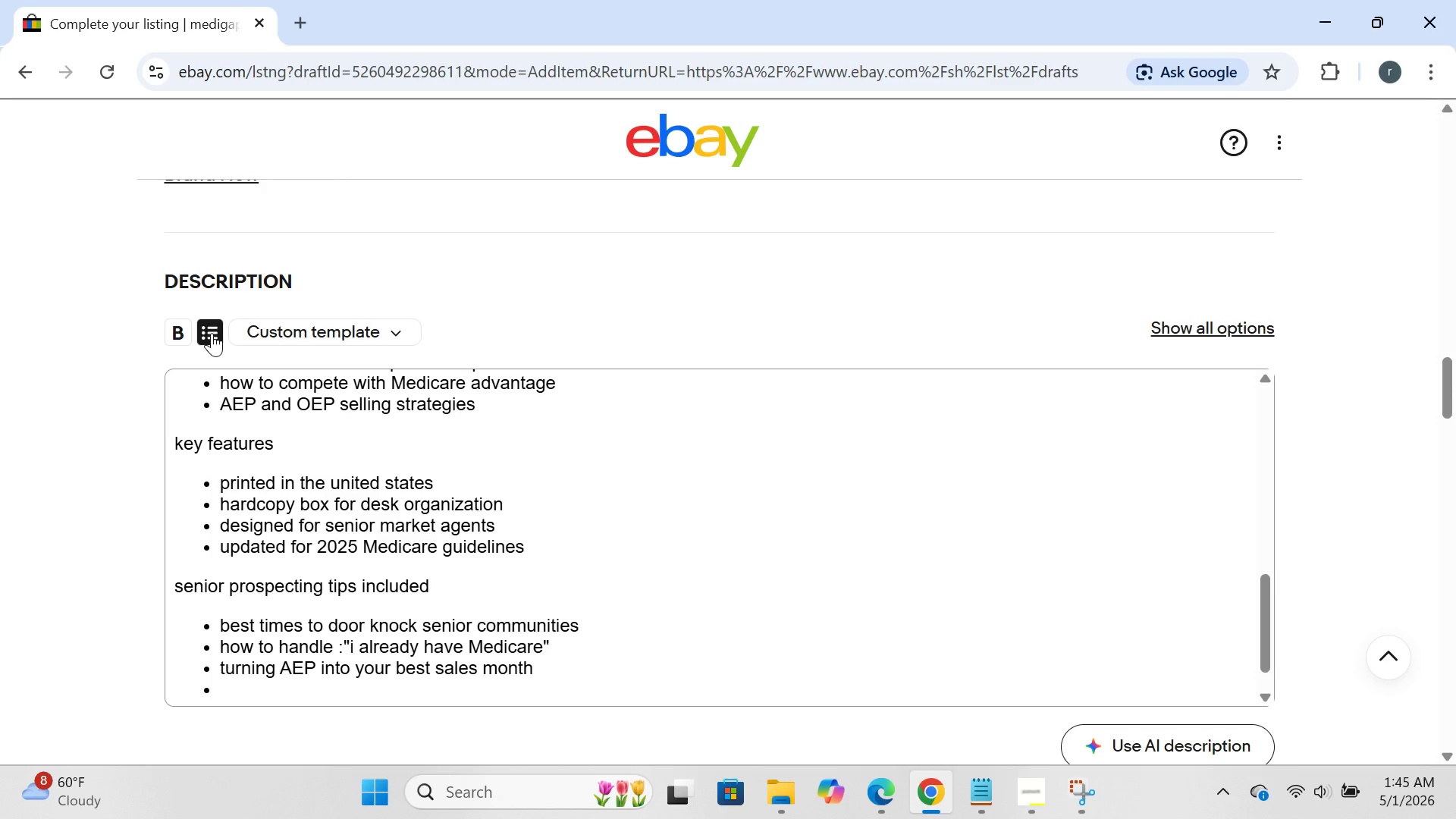 
left_click([212, 333])
 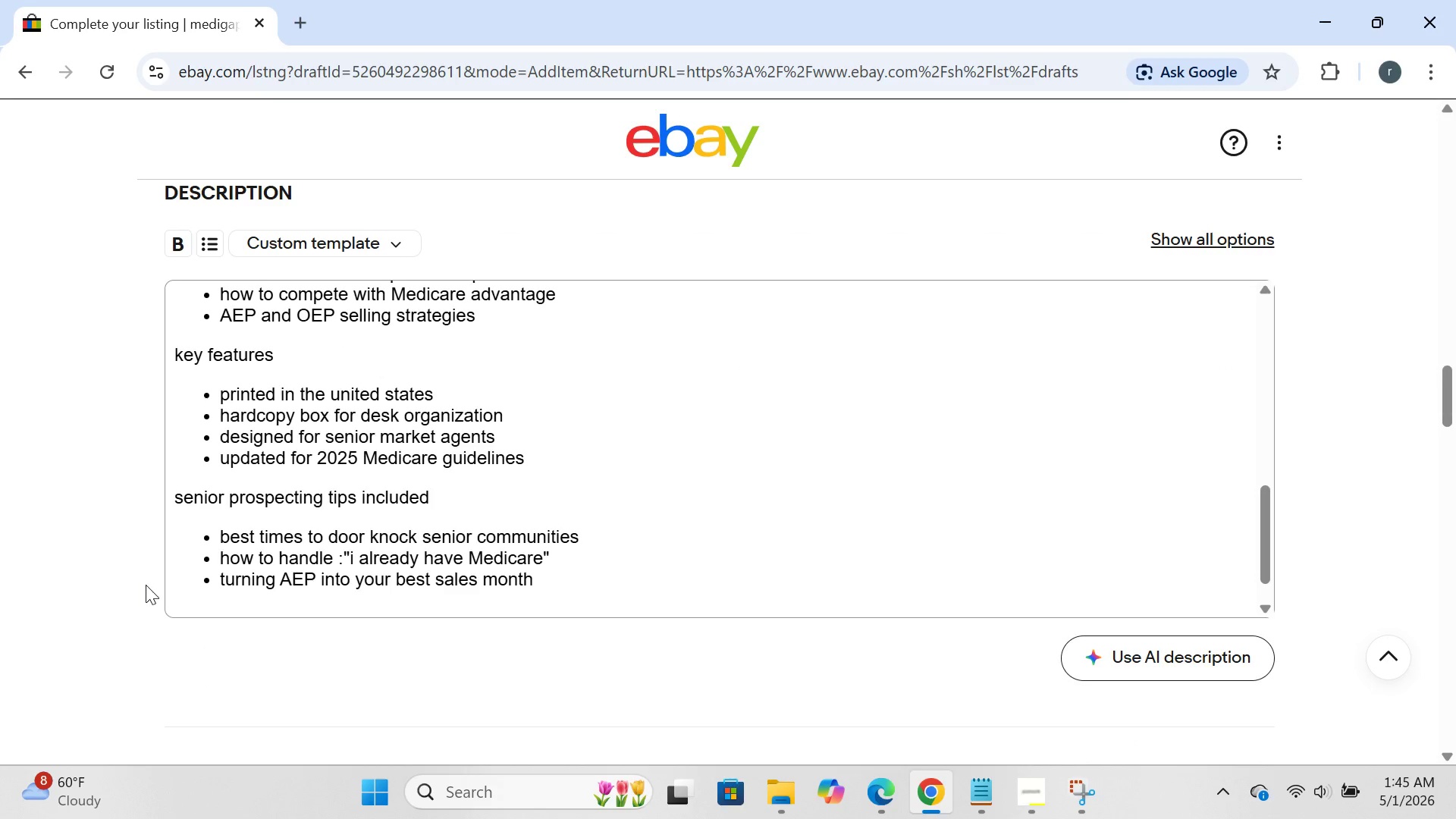 
left_click([200, 587])
 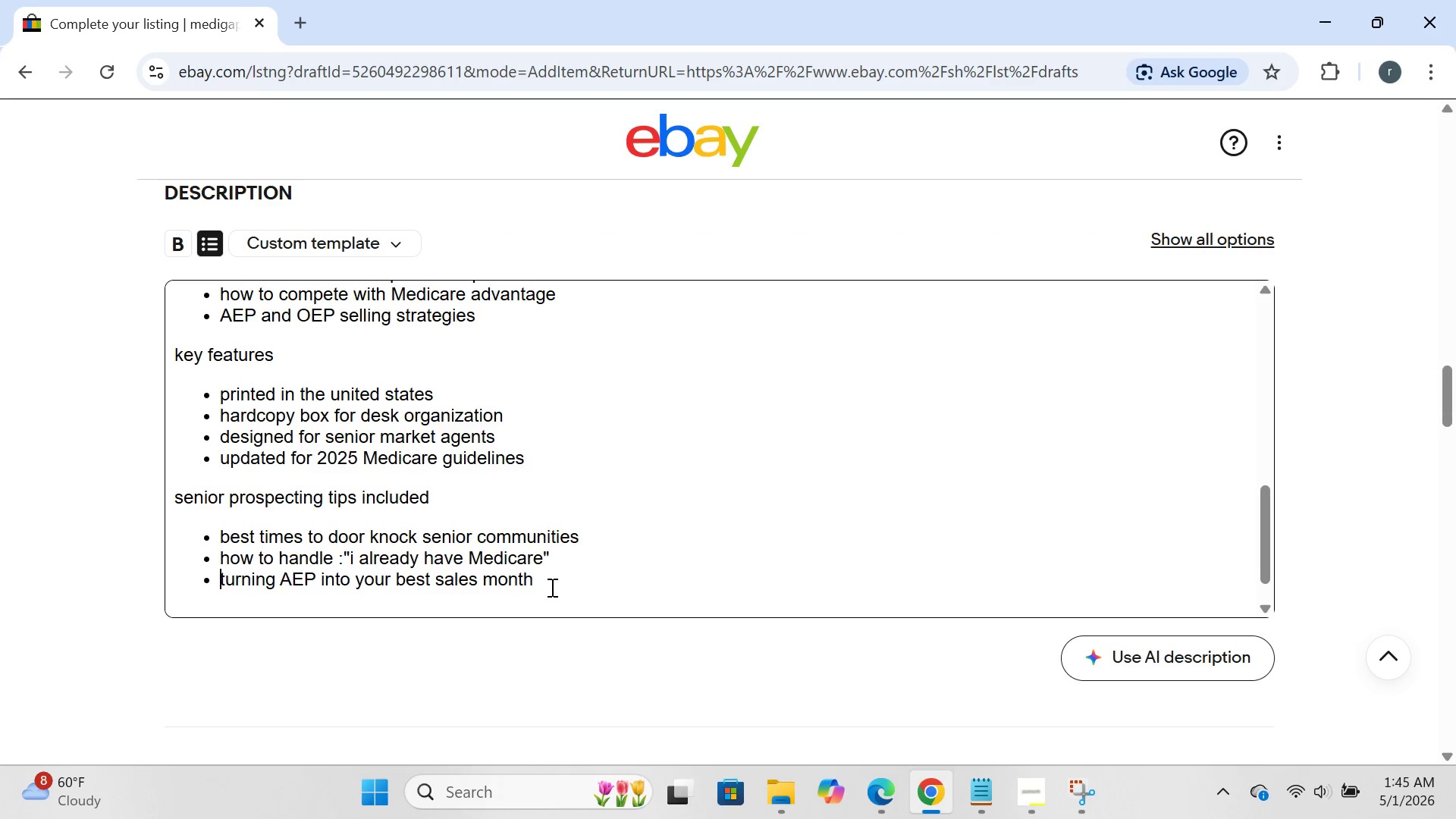 
left_click([551, 586])
 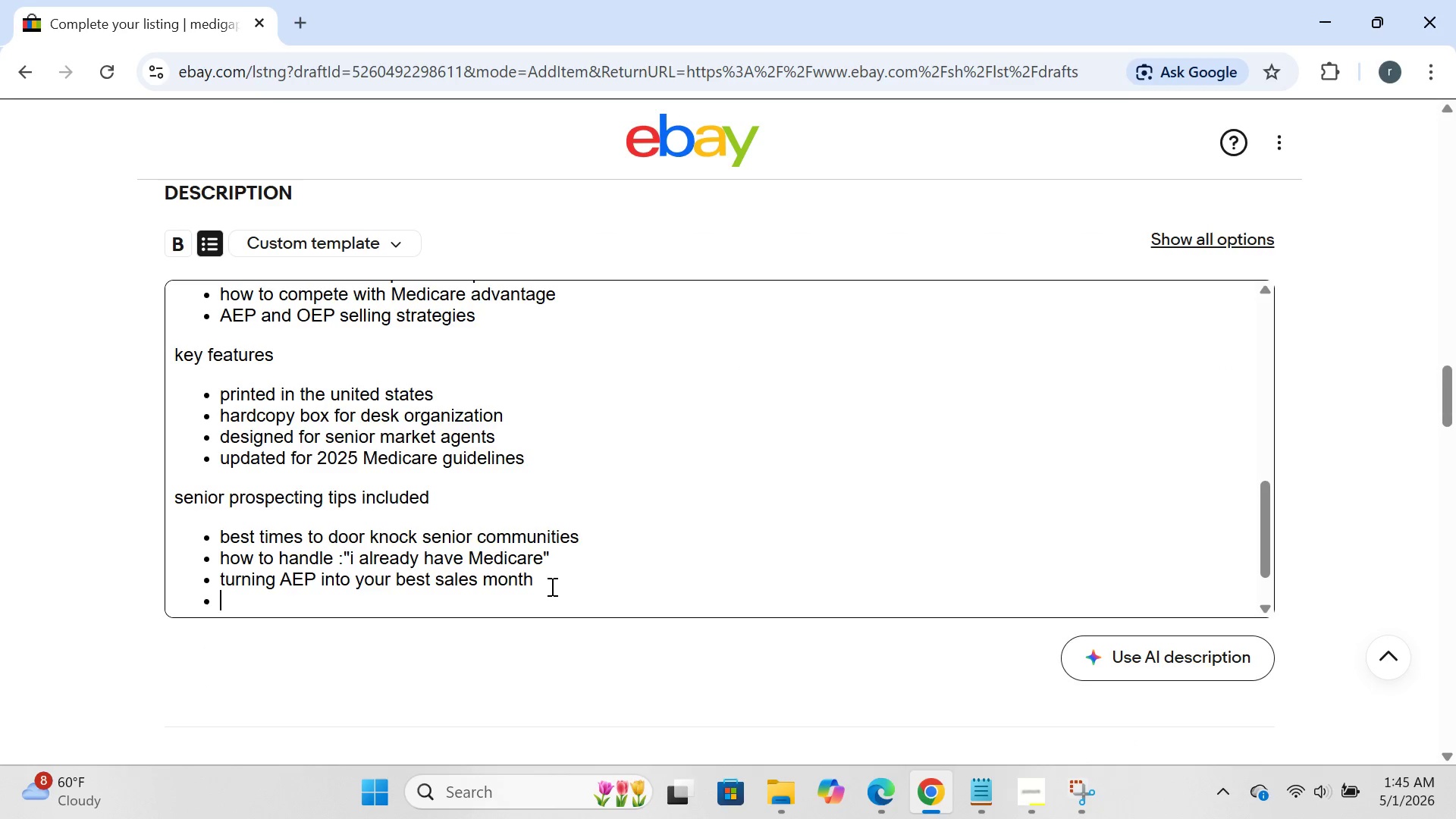 
key(Enter)
 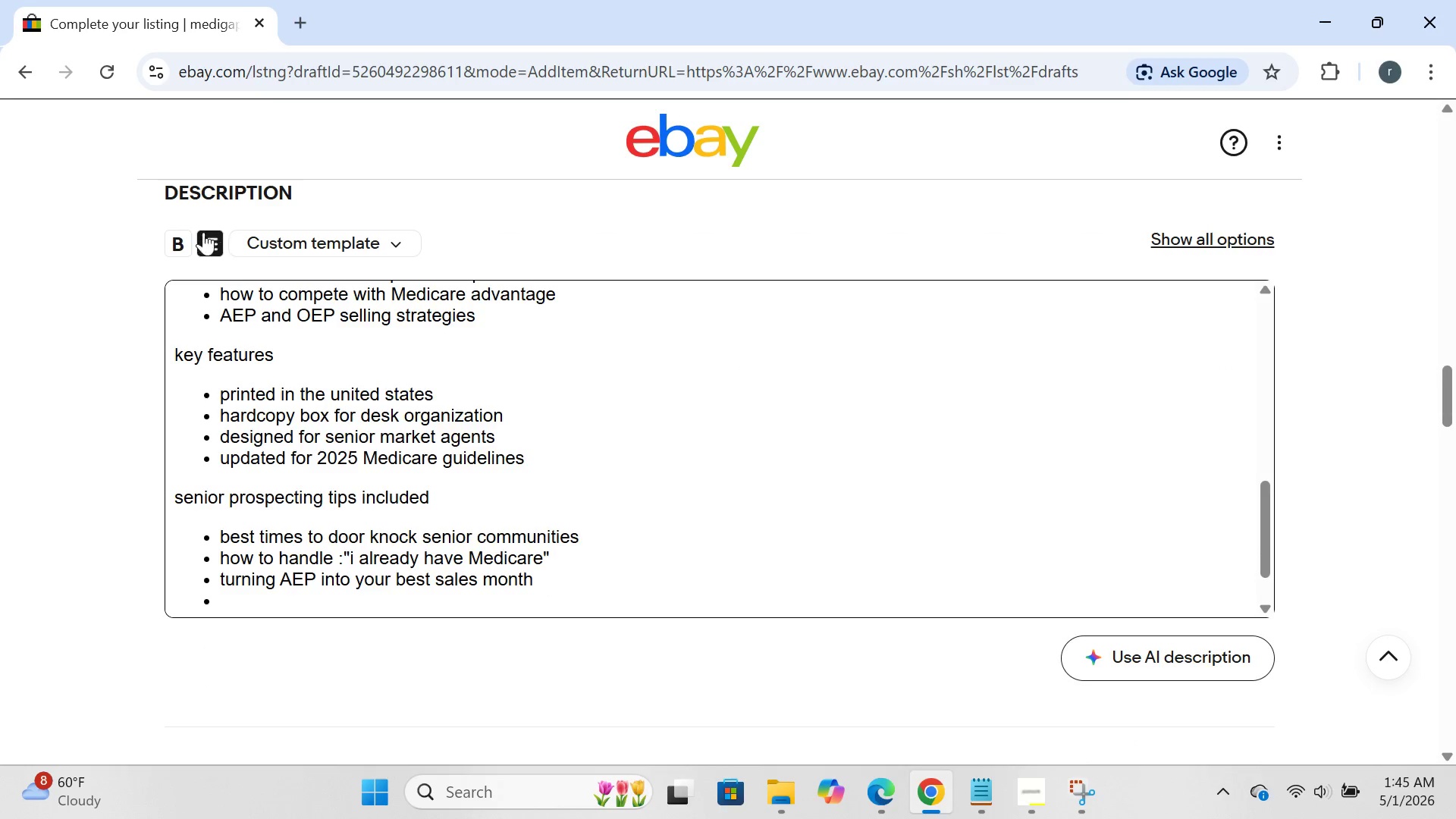 
left_click([204, 232])
 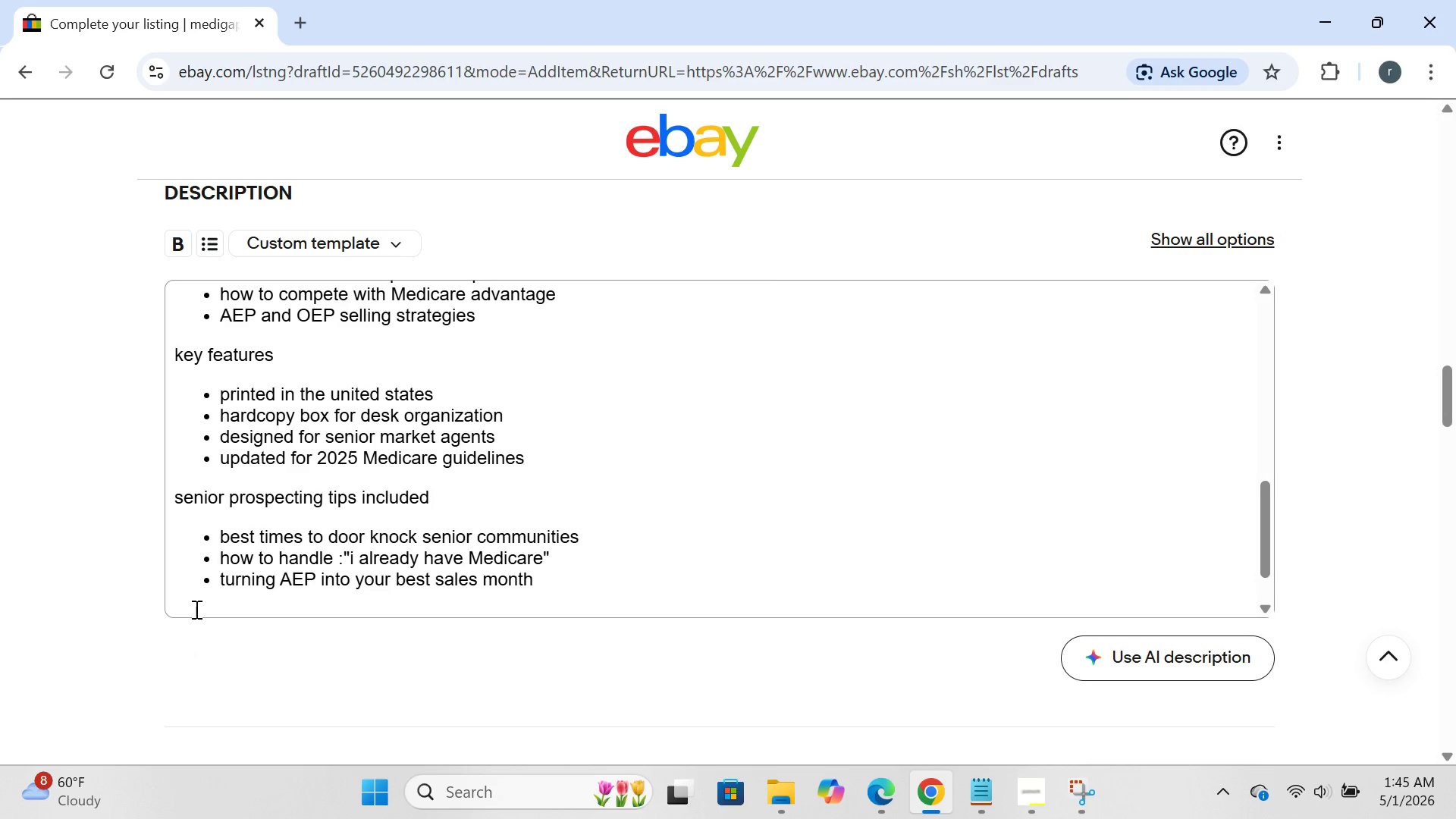 
left_click([195, 609])
 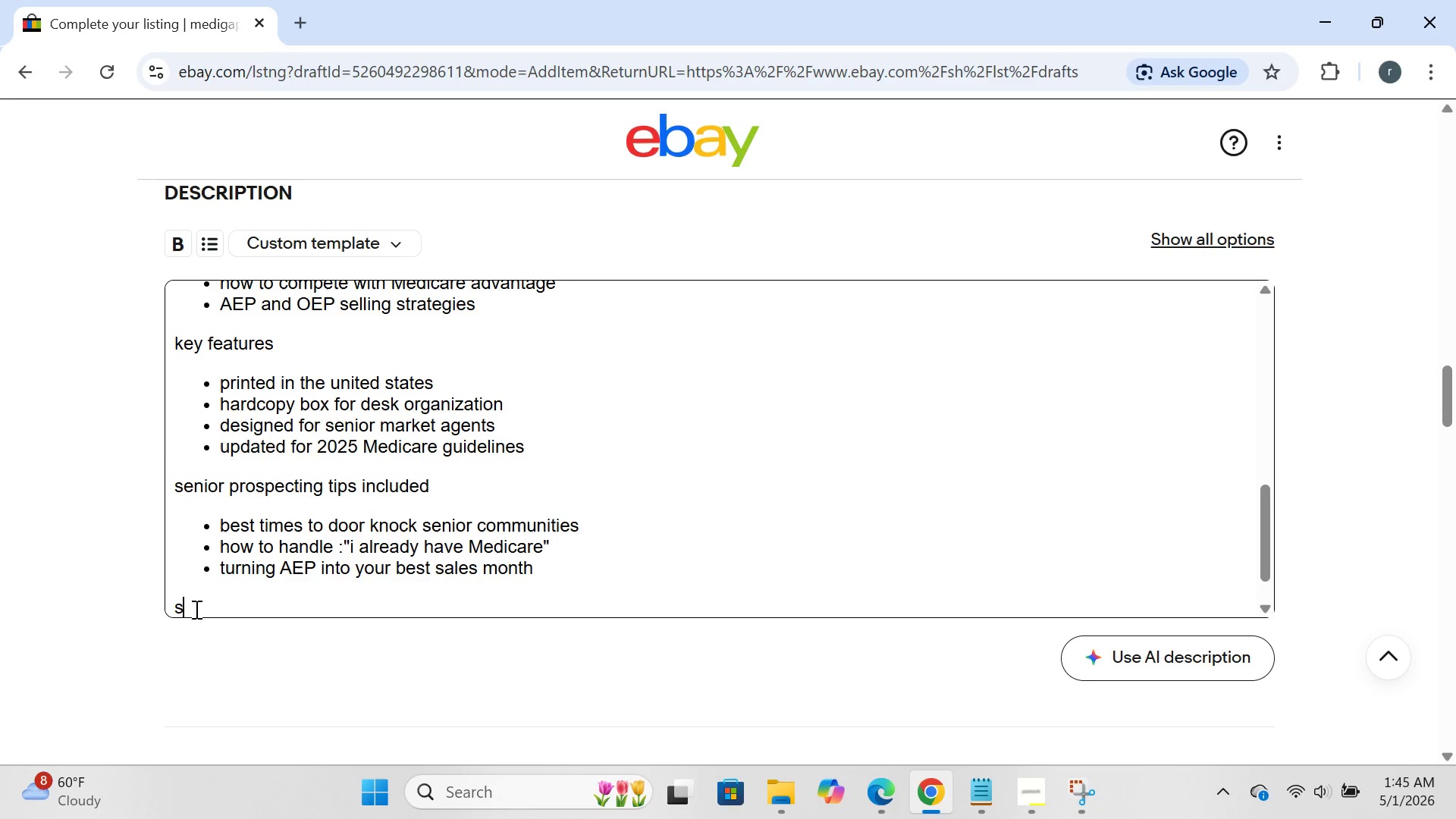 
type(sj)
key(Backspace)
type(hipping)
 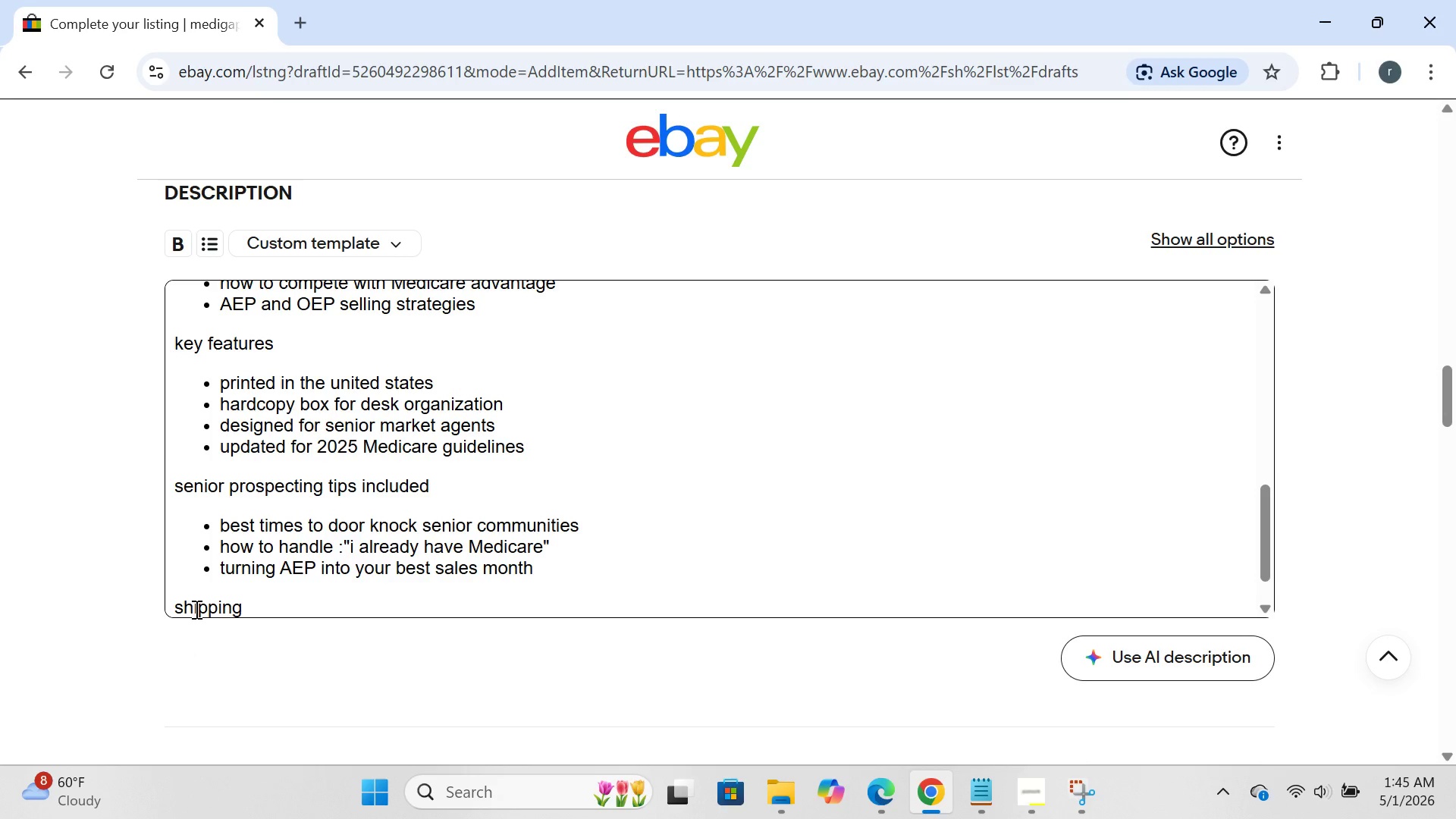 
key(Enter)
 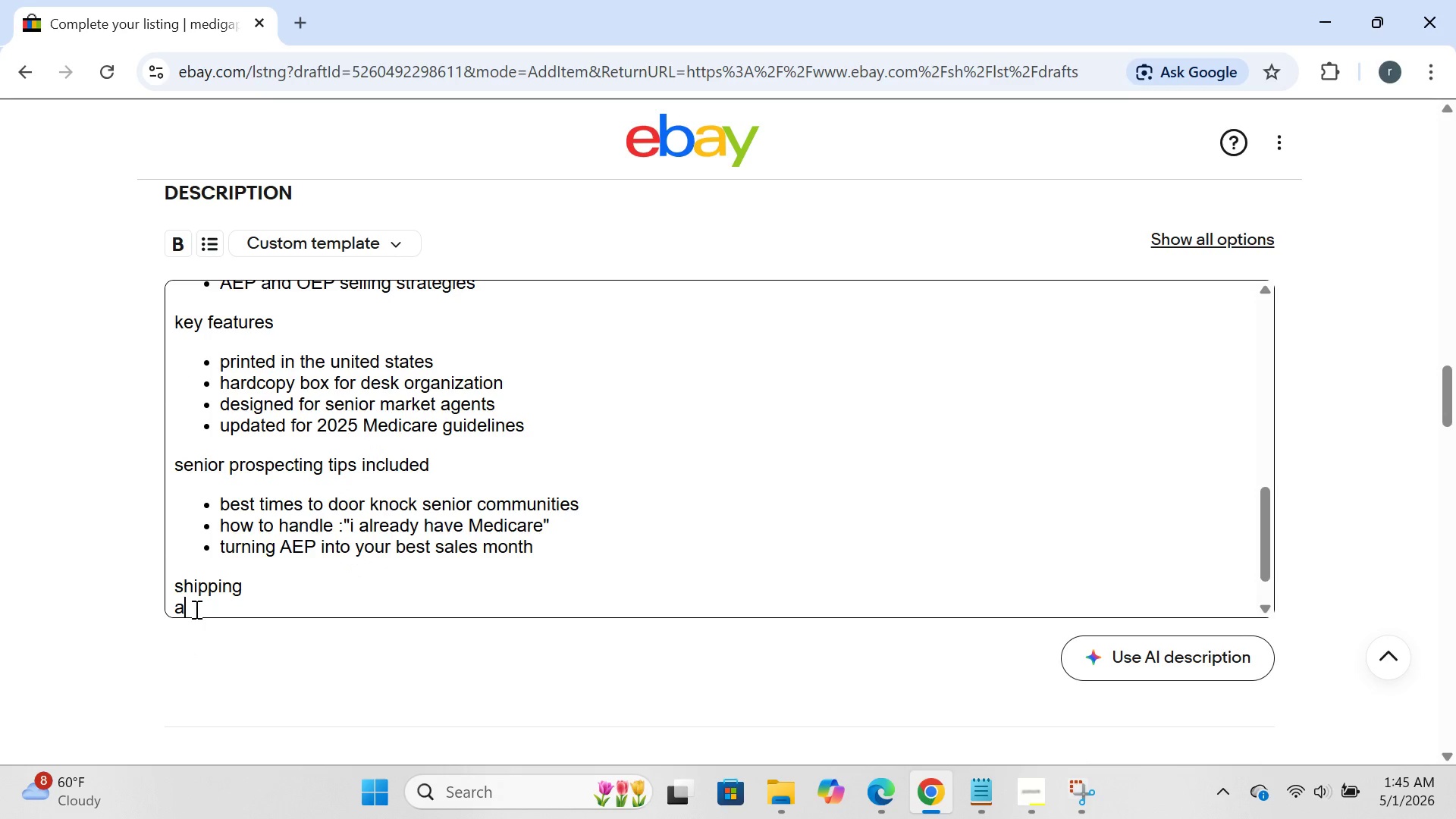 
type(a)
key(Backspace)
type(ships wwithin)
key(Backspace)
key(Backspace)
key(Backspace)
key(Backspace)
key(Backspace)
key(Backspace)
type(ithin 1 buss)
key(Backspace)
type(iness day vu)
key(Backspace)
type(ia USPS prioriy)
key(Backspace)
type(ty mail )
 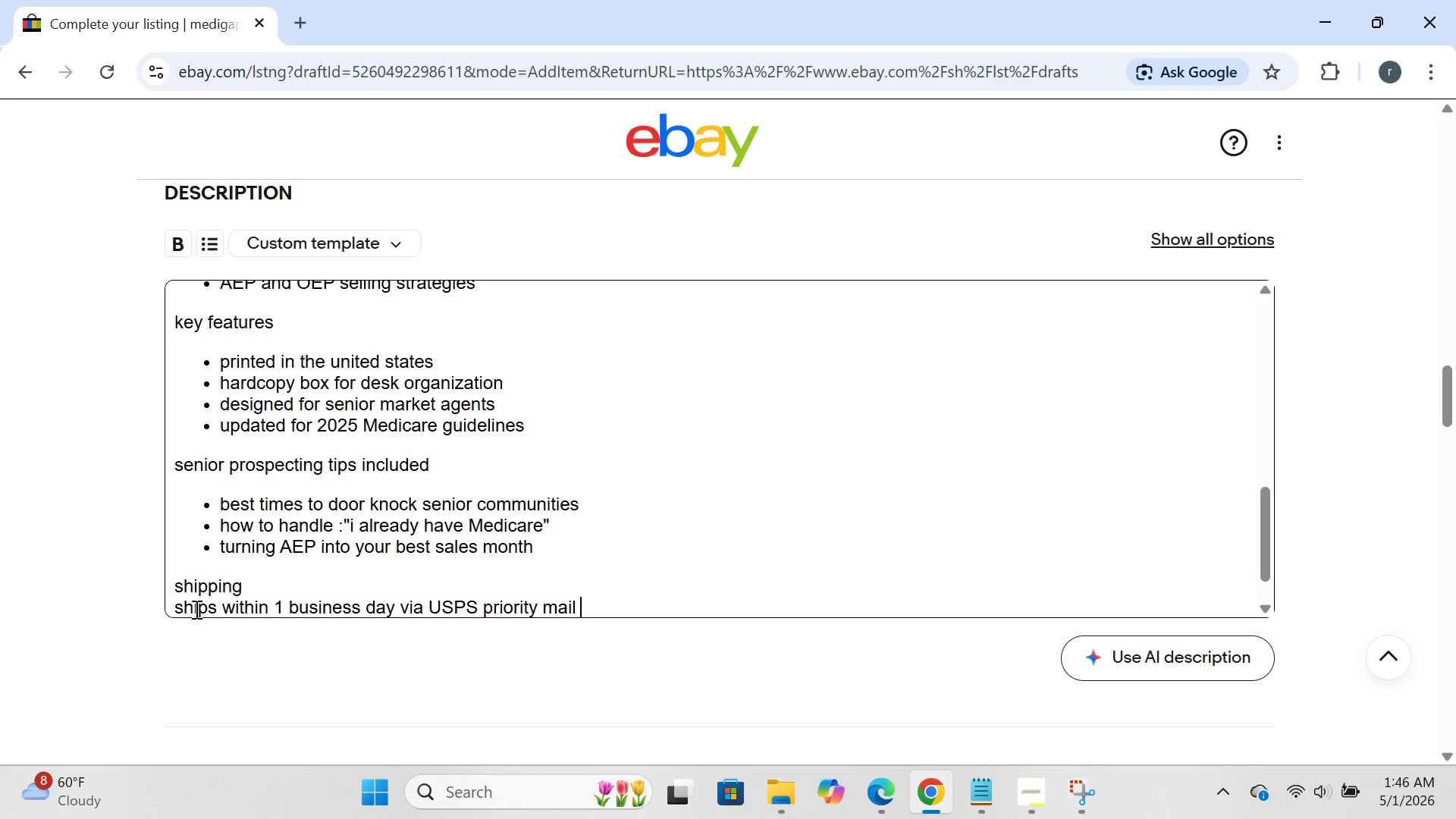 
key(Enter)
 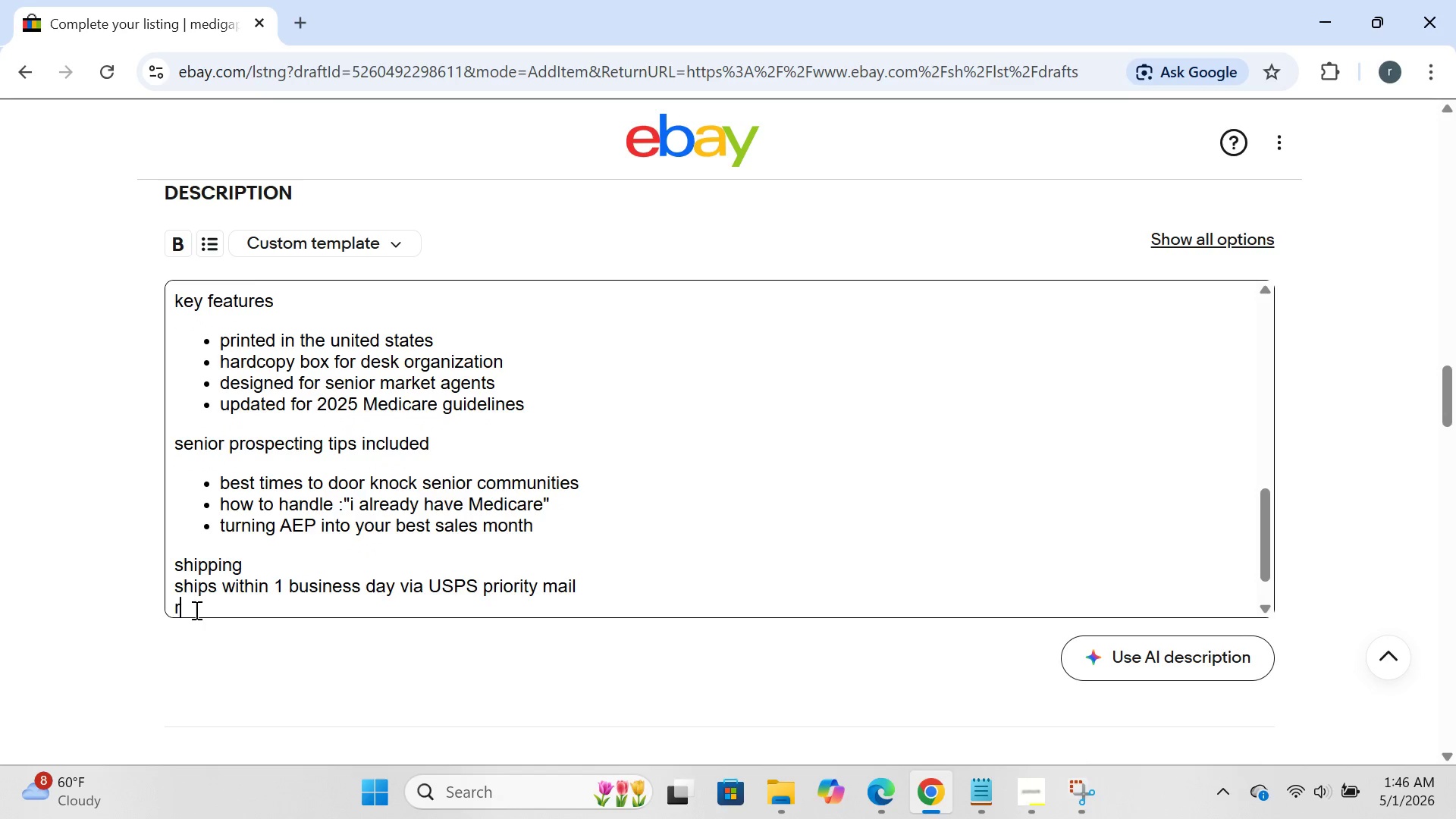 
type(return policy)
 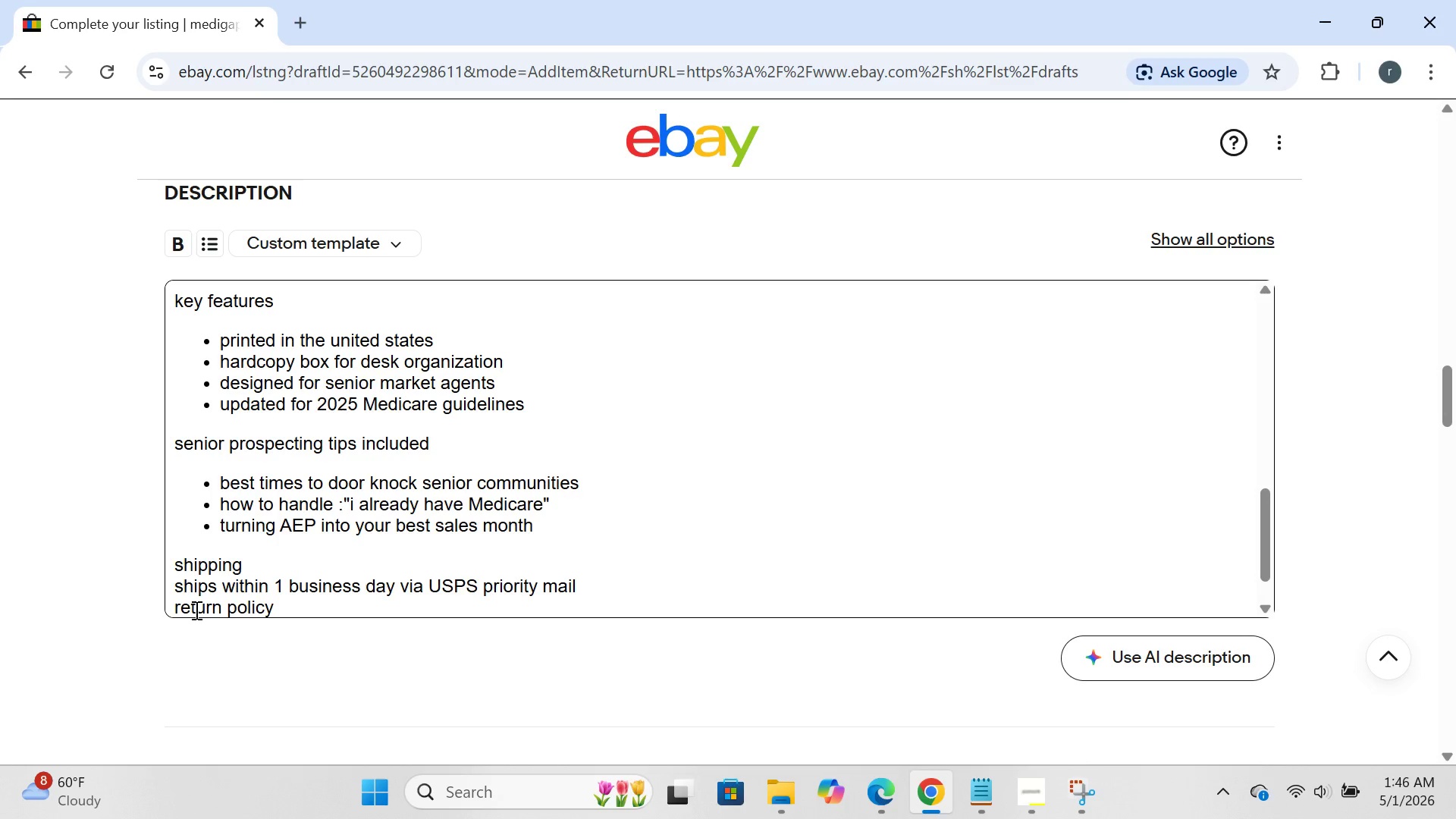 
key(Enter)
 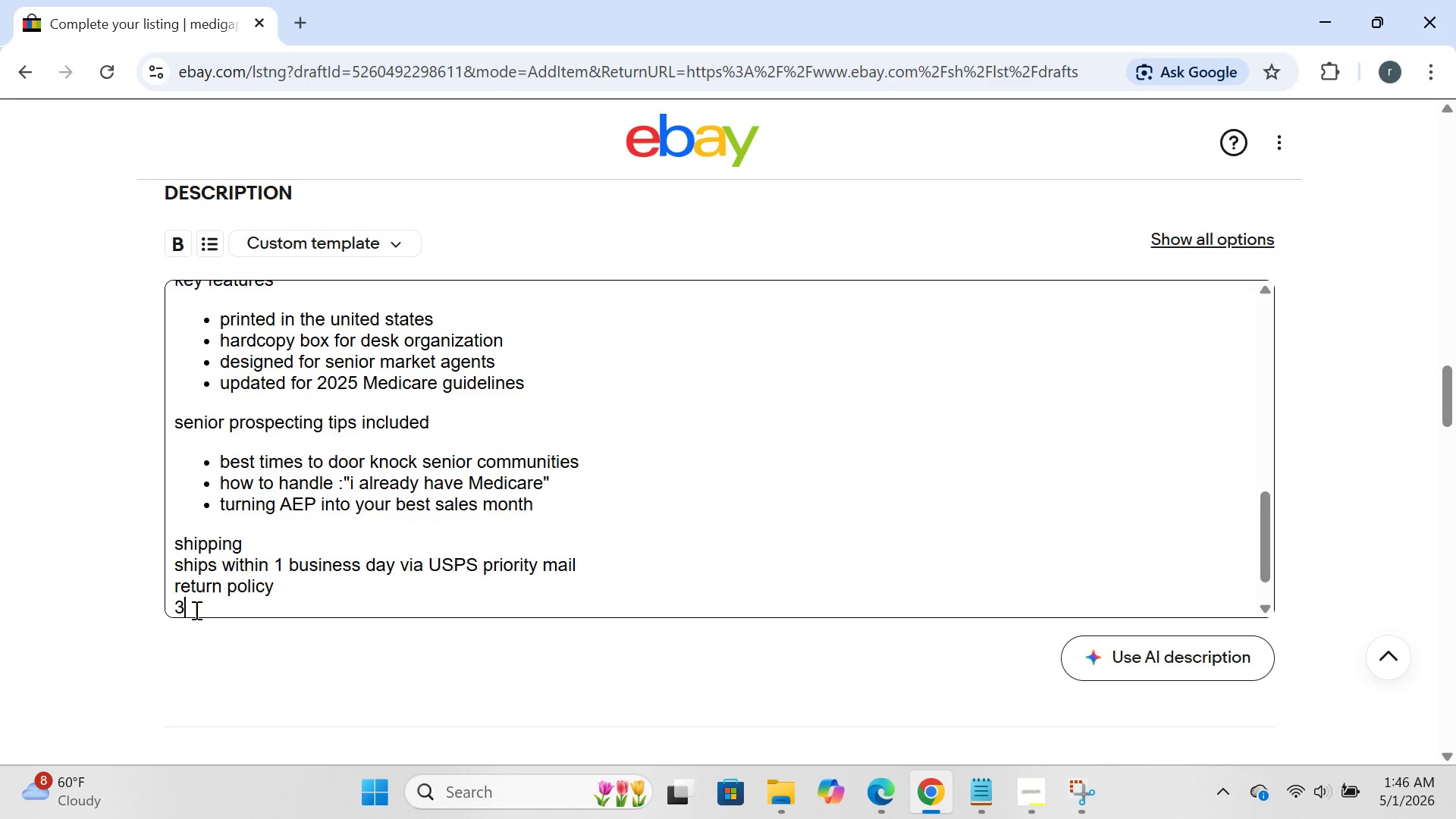 
type(30=)
key(Backspace)
type(-day returns accepted.buyer payes return shipping)
 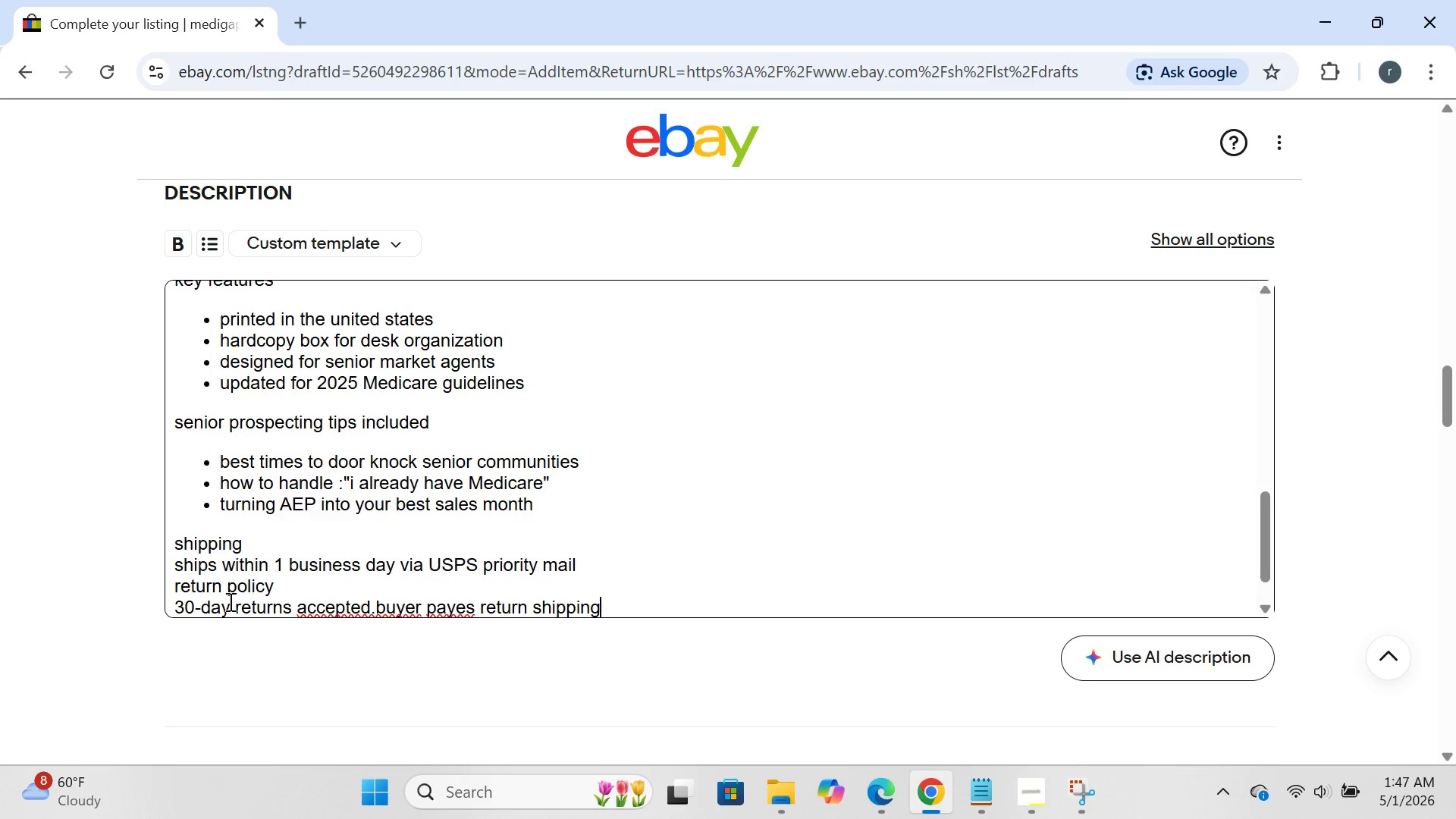 
key(Enter)
 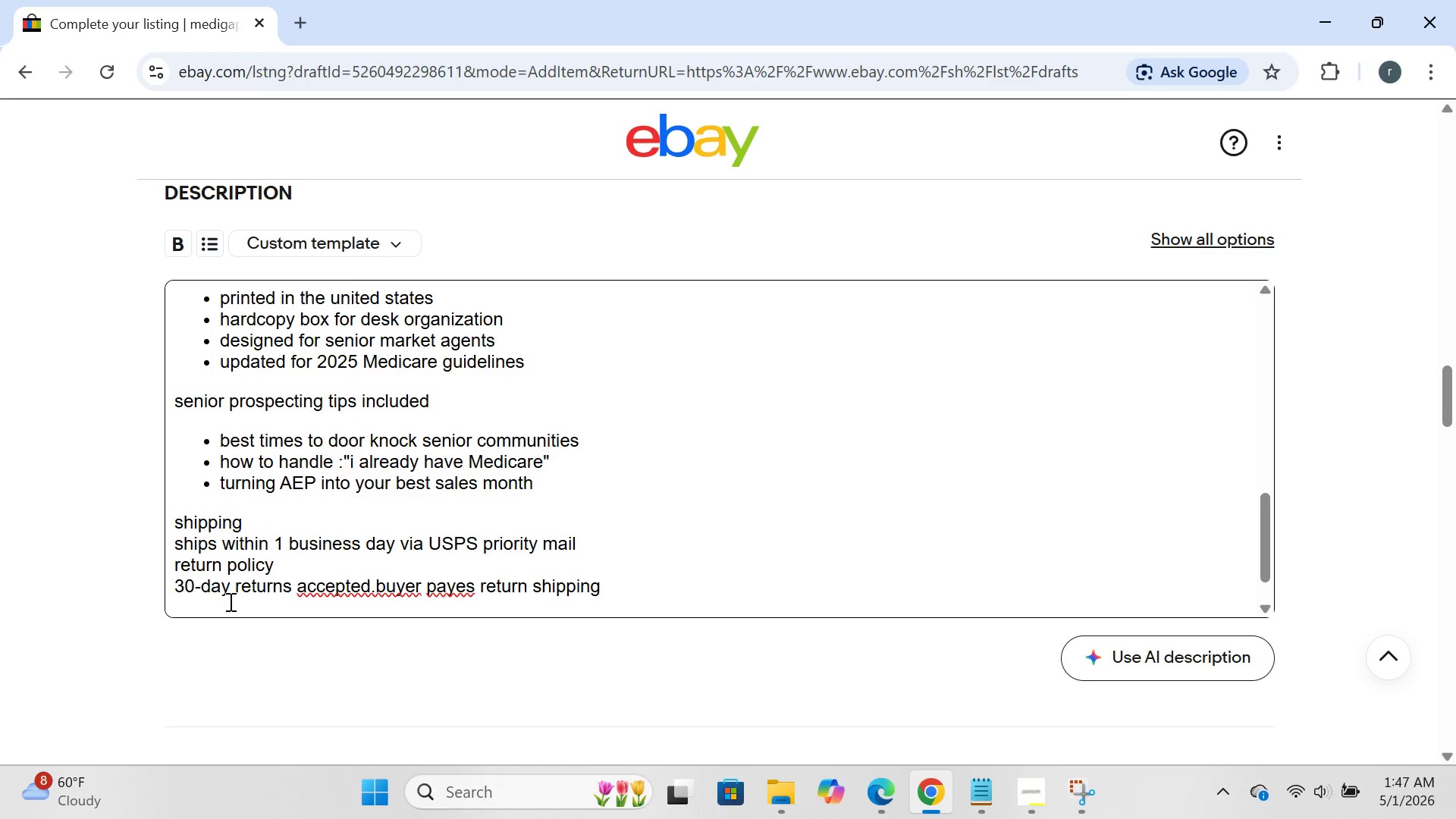 
type(questions? meassage us before purchasig)
 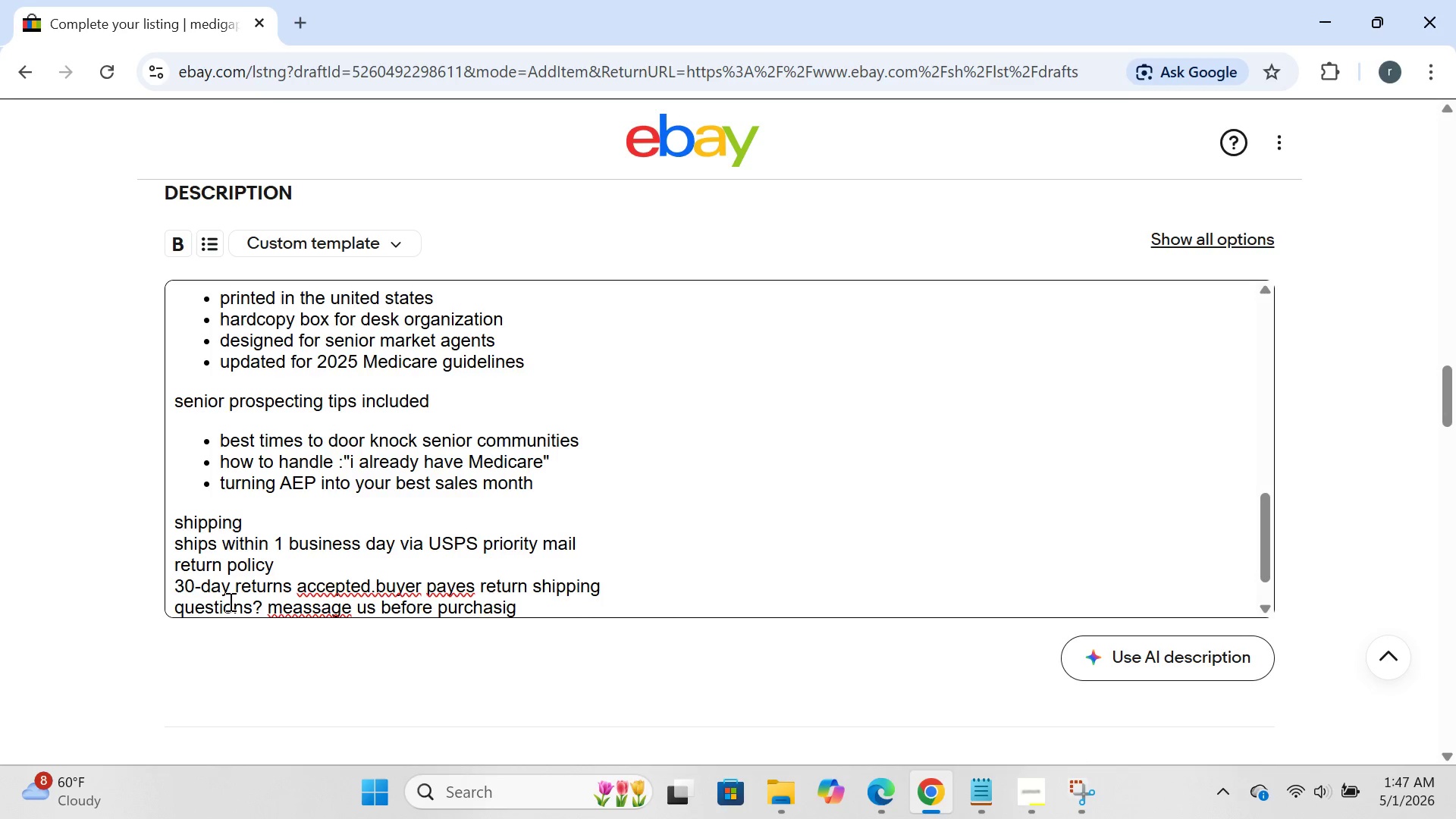 
key(Backspace)
 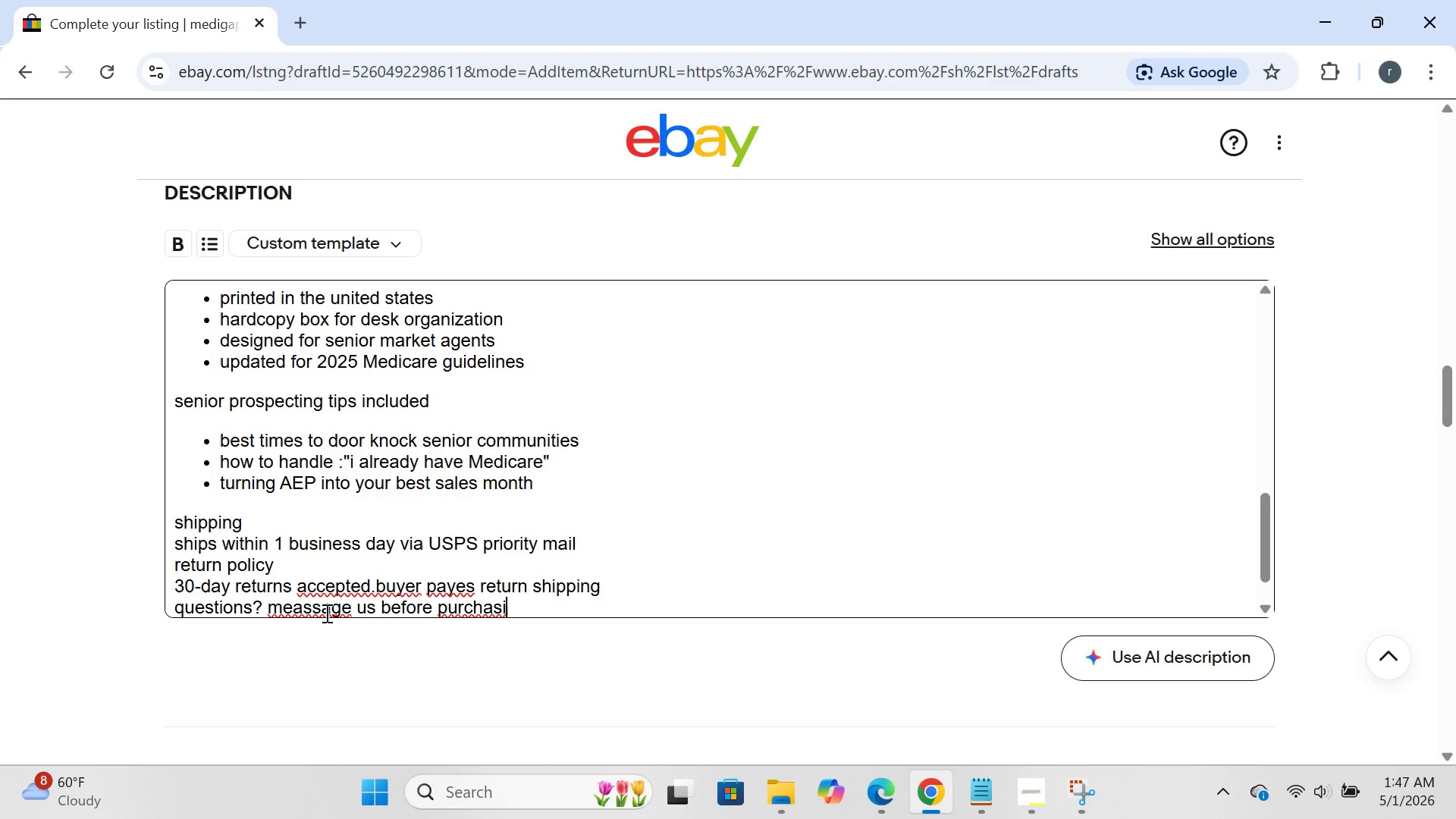 
wait(7.03)
 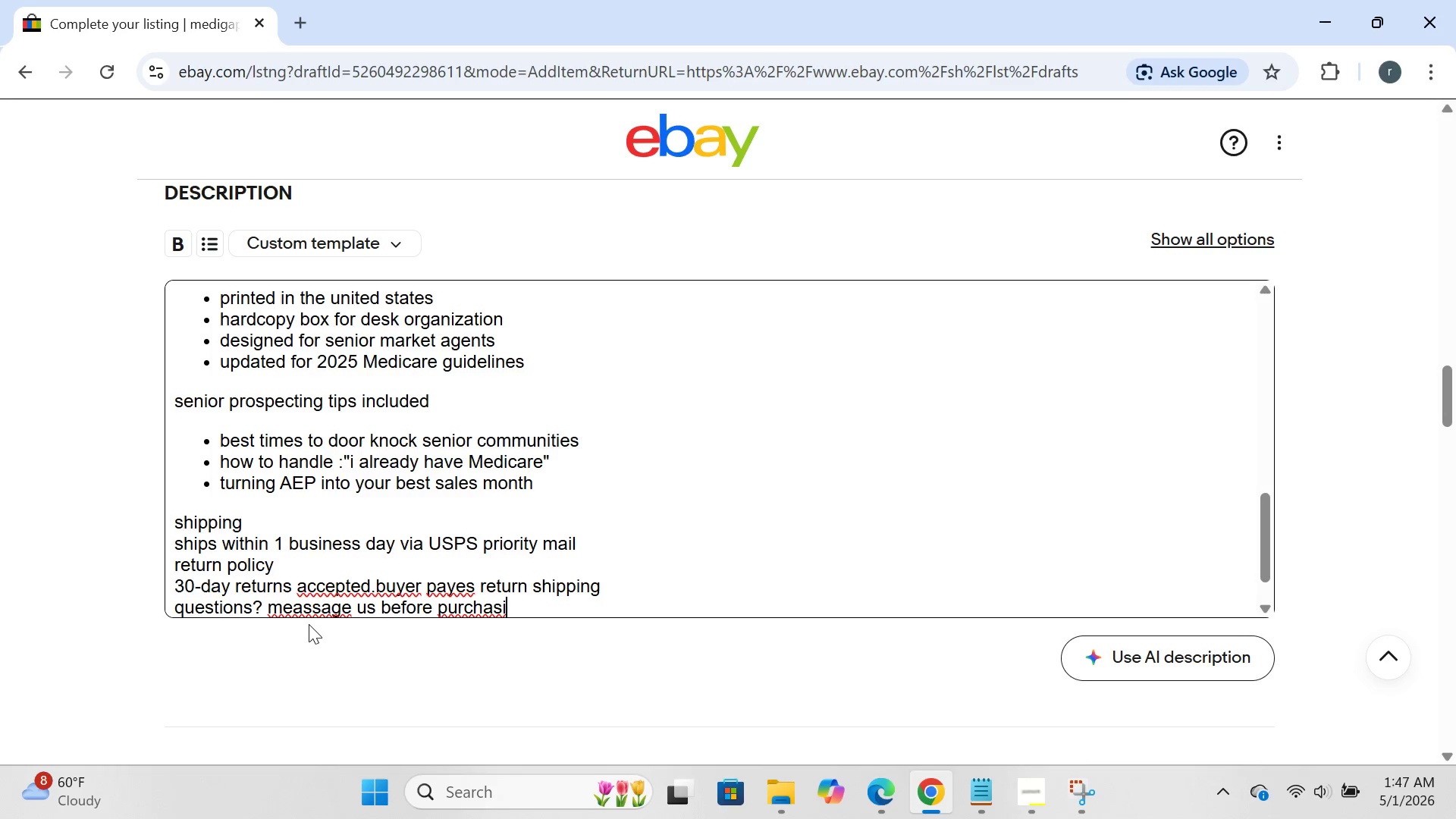 
left_click([304, 613])
 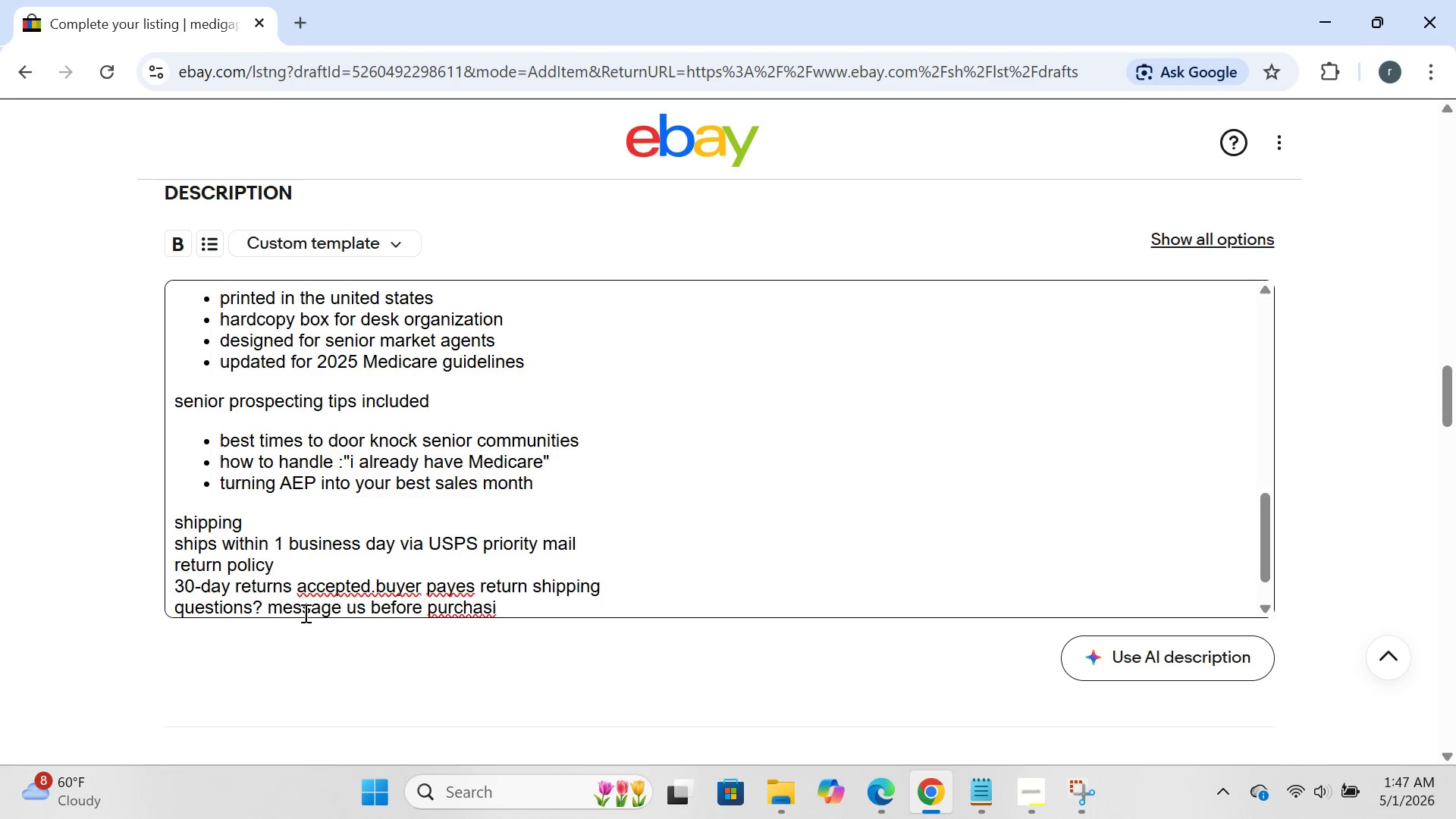 
key(Backspace)
 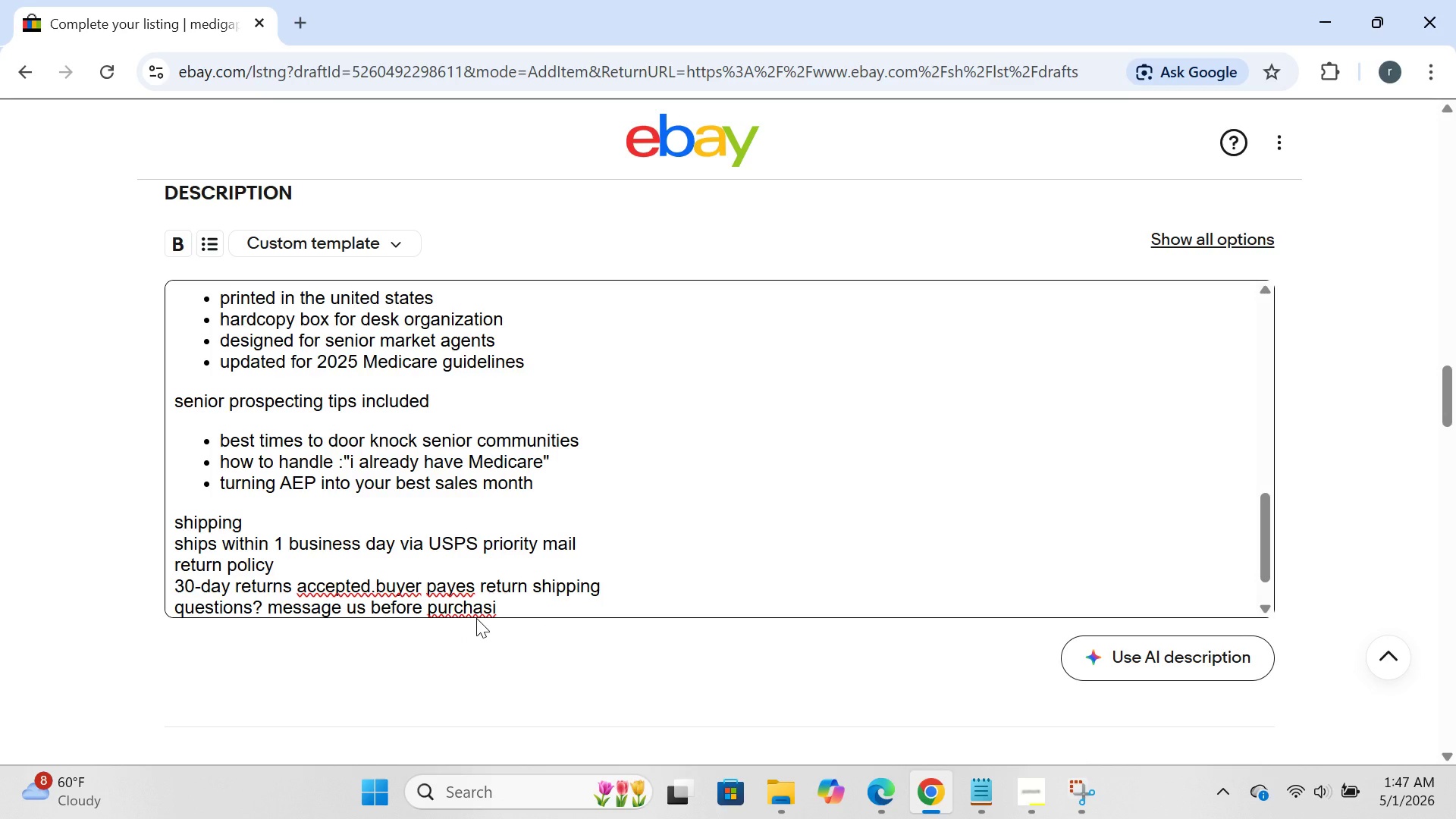 
wait(5.83)
 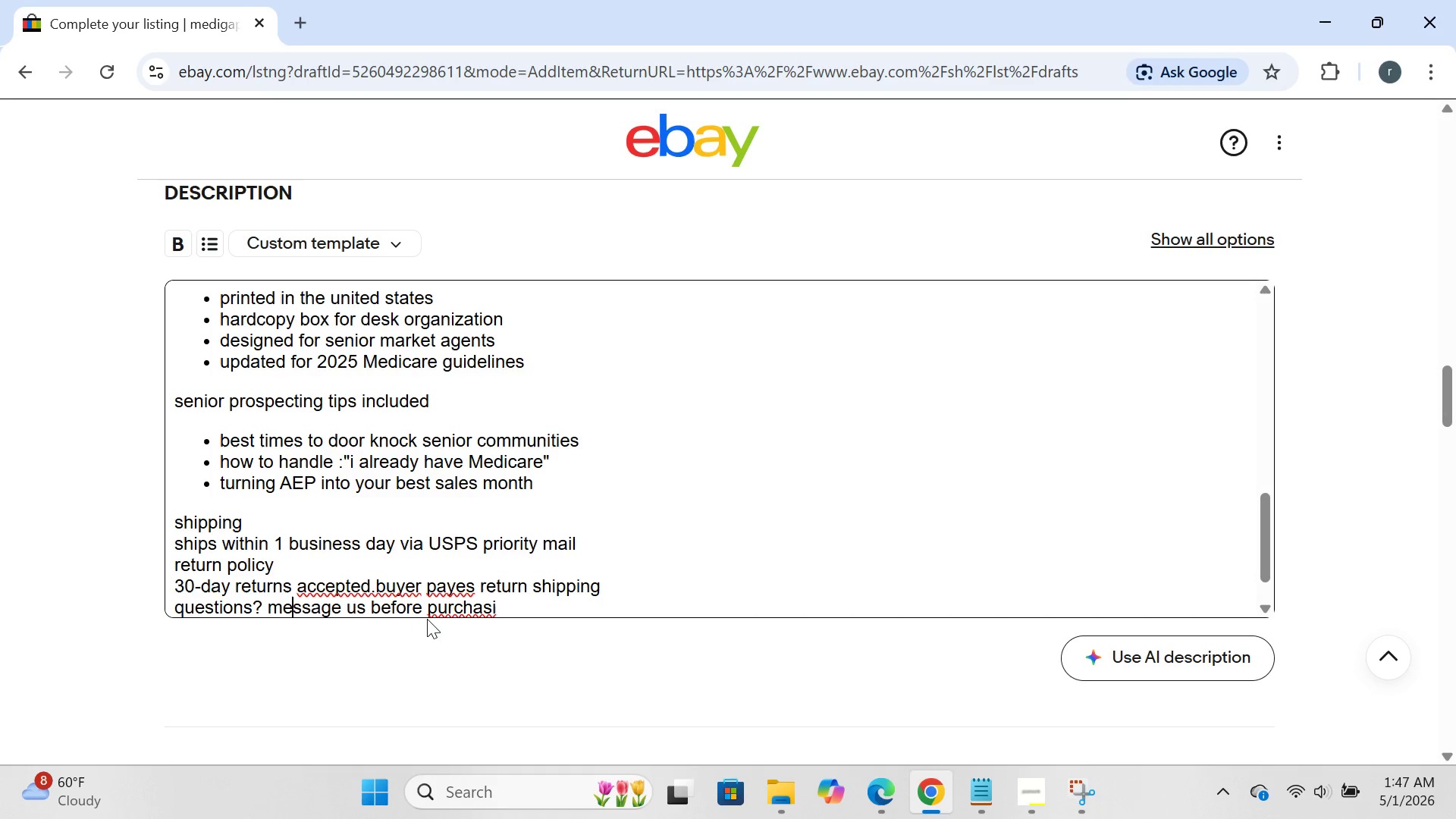 
type(ng)
 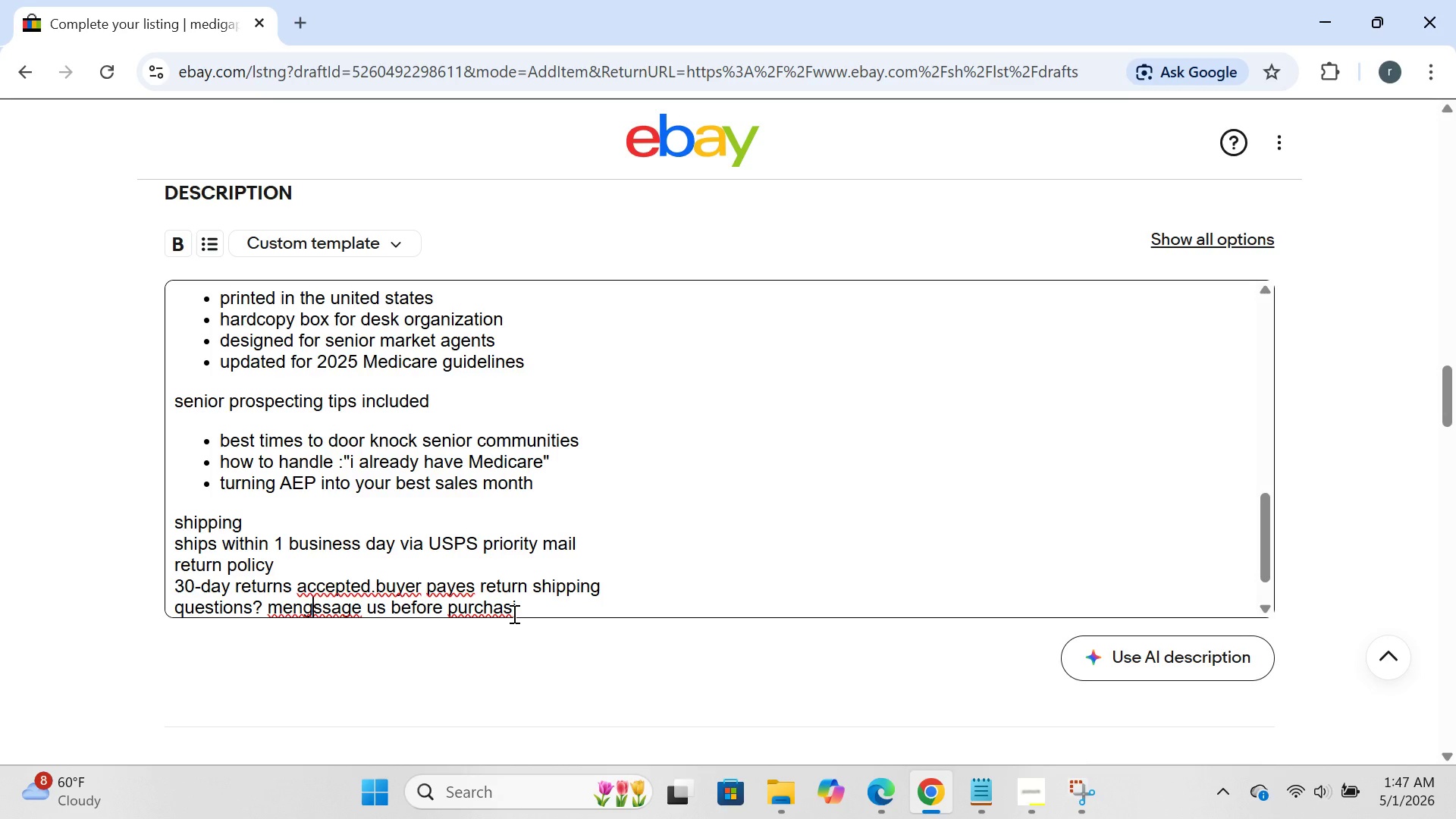 
key(BracketRight)
 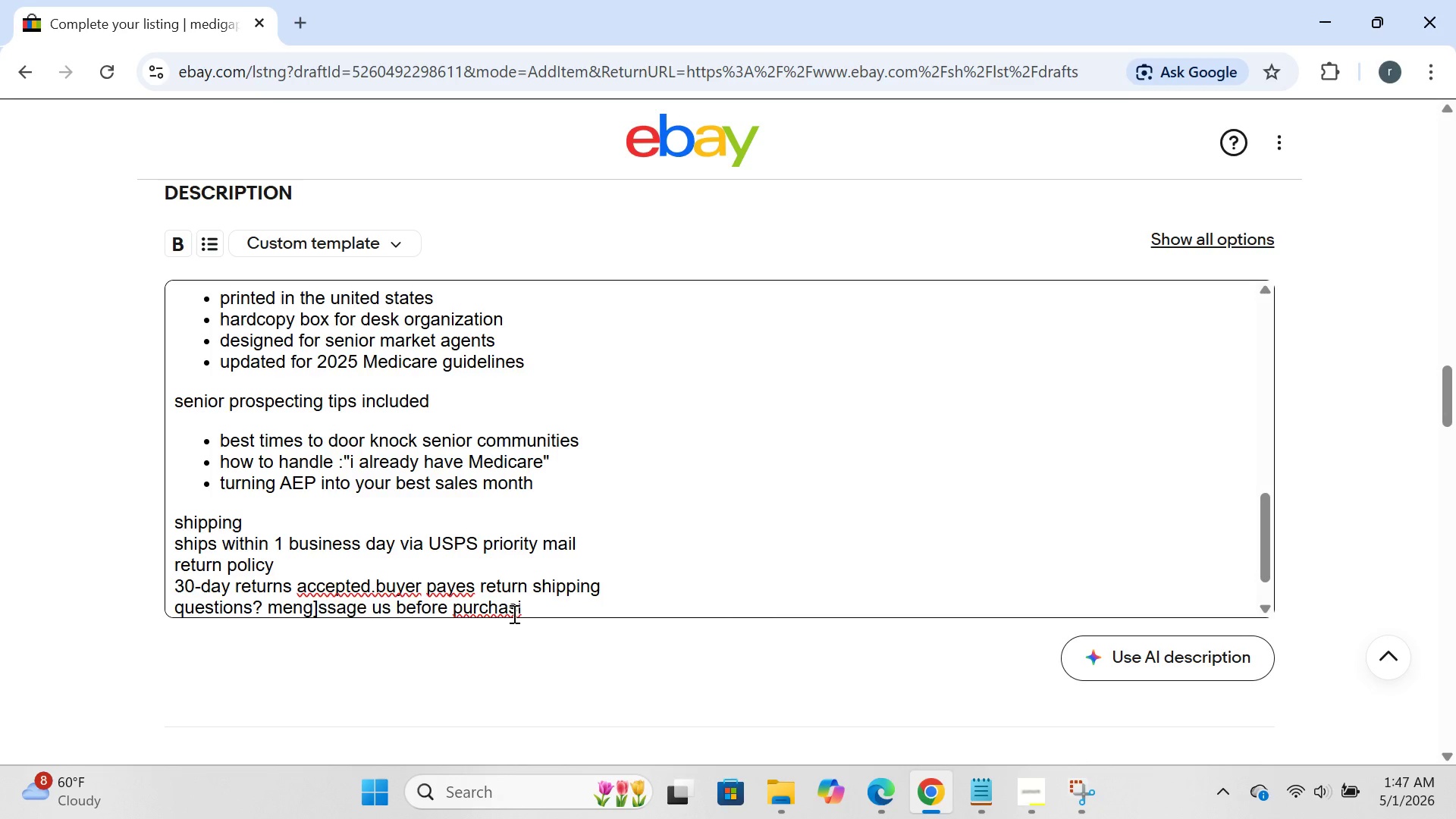 
key(Backspace)
 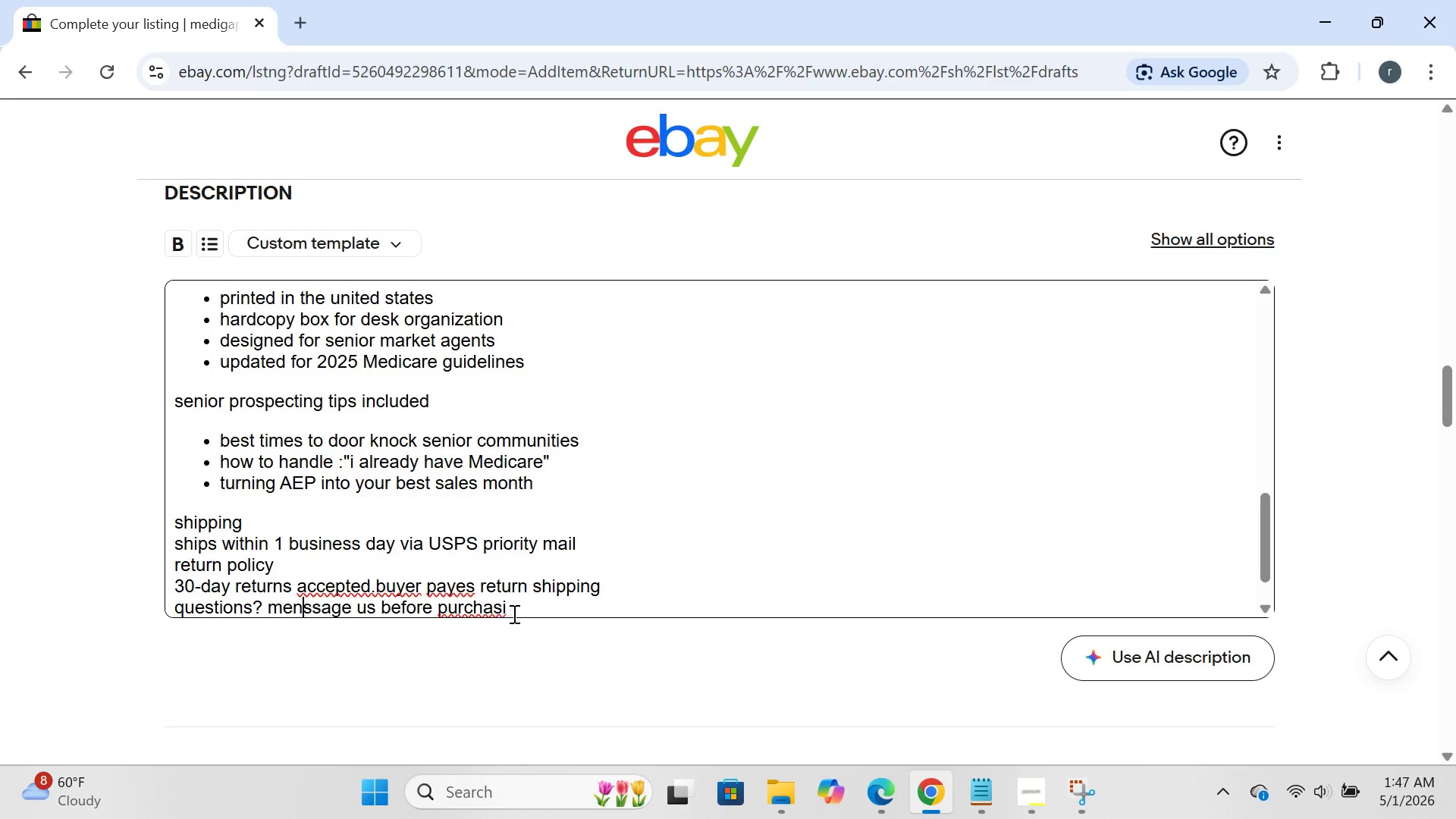 
key(Backspace)
 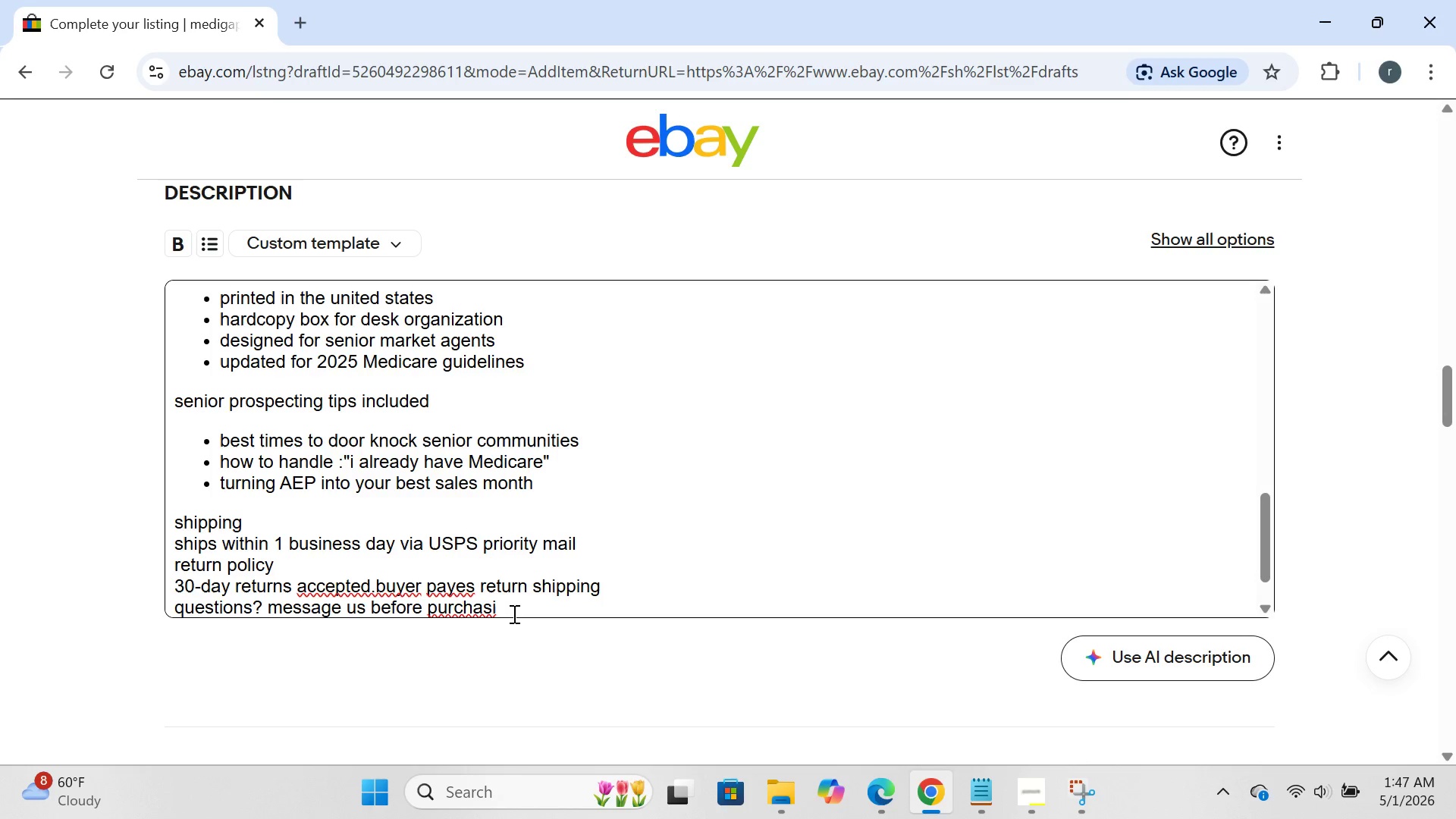 
key(Backspace)
 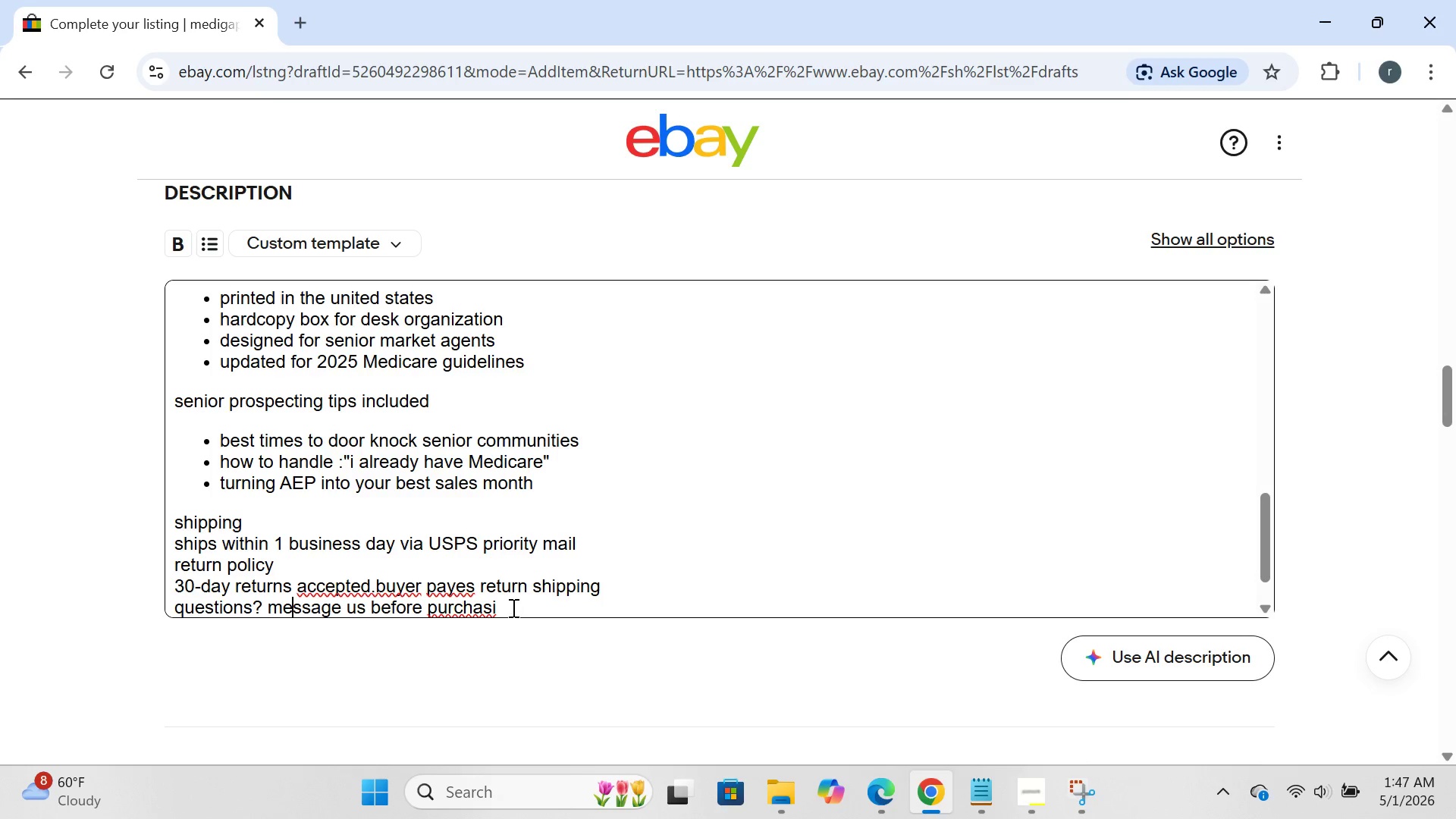 
left_click([501, 602])
 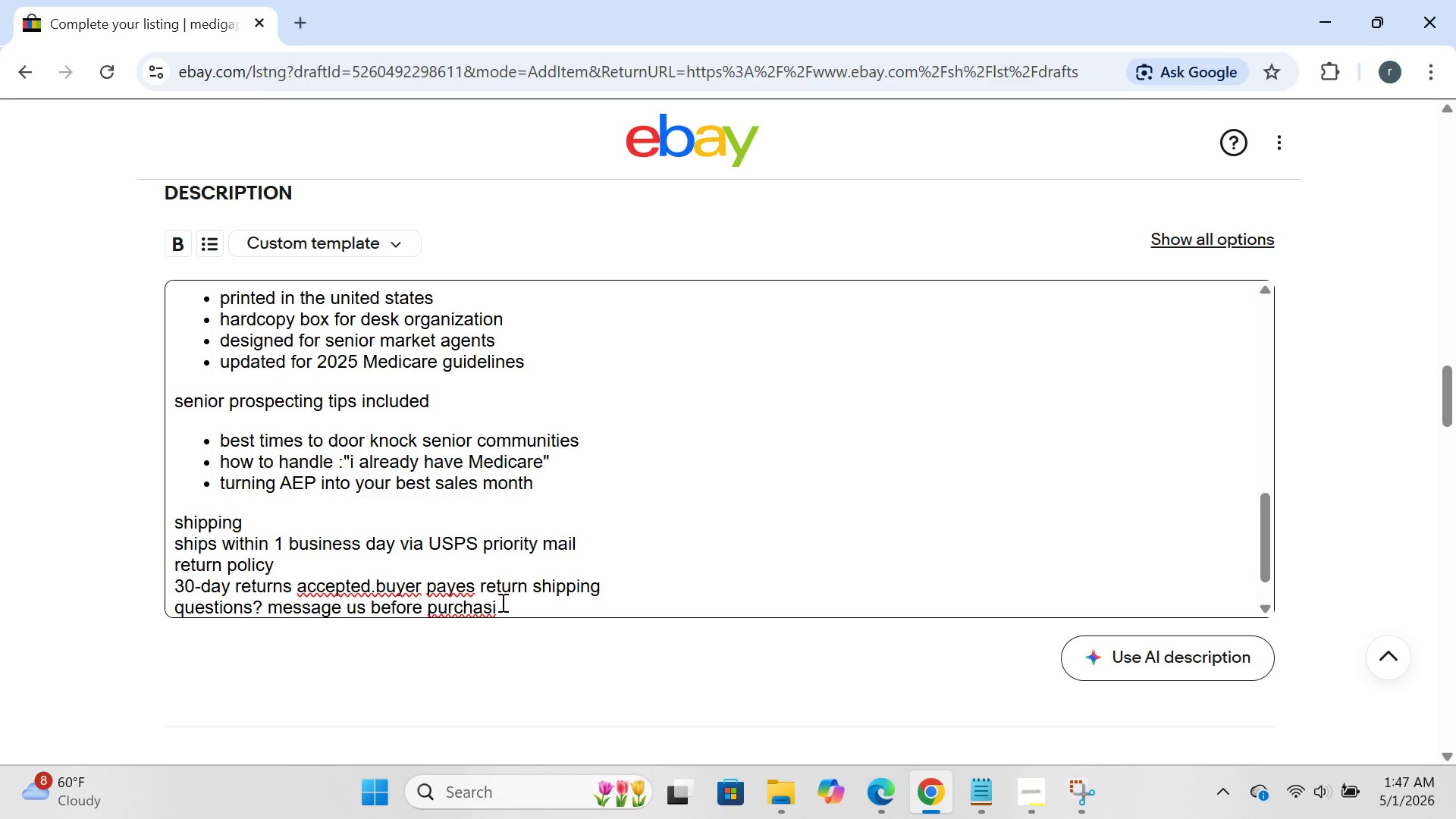 
type(ng)
 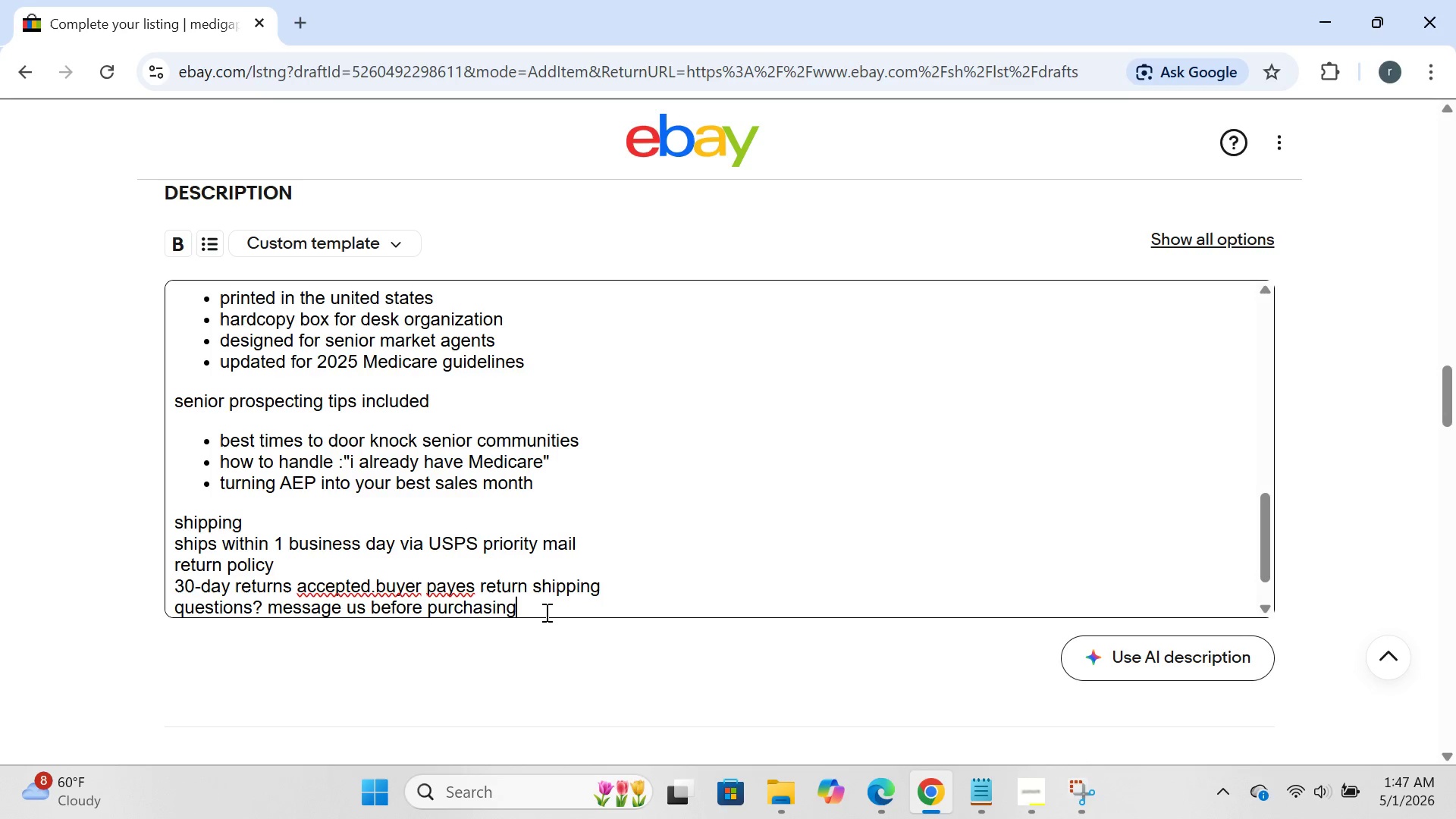 
left_click([545, 612])
 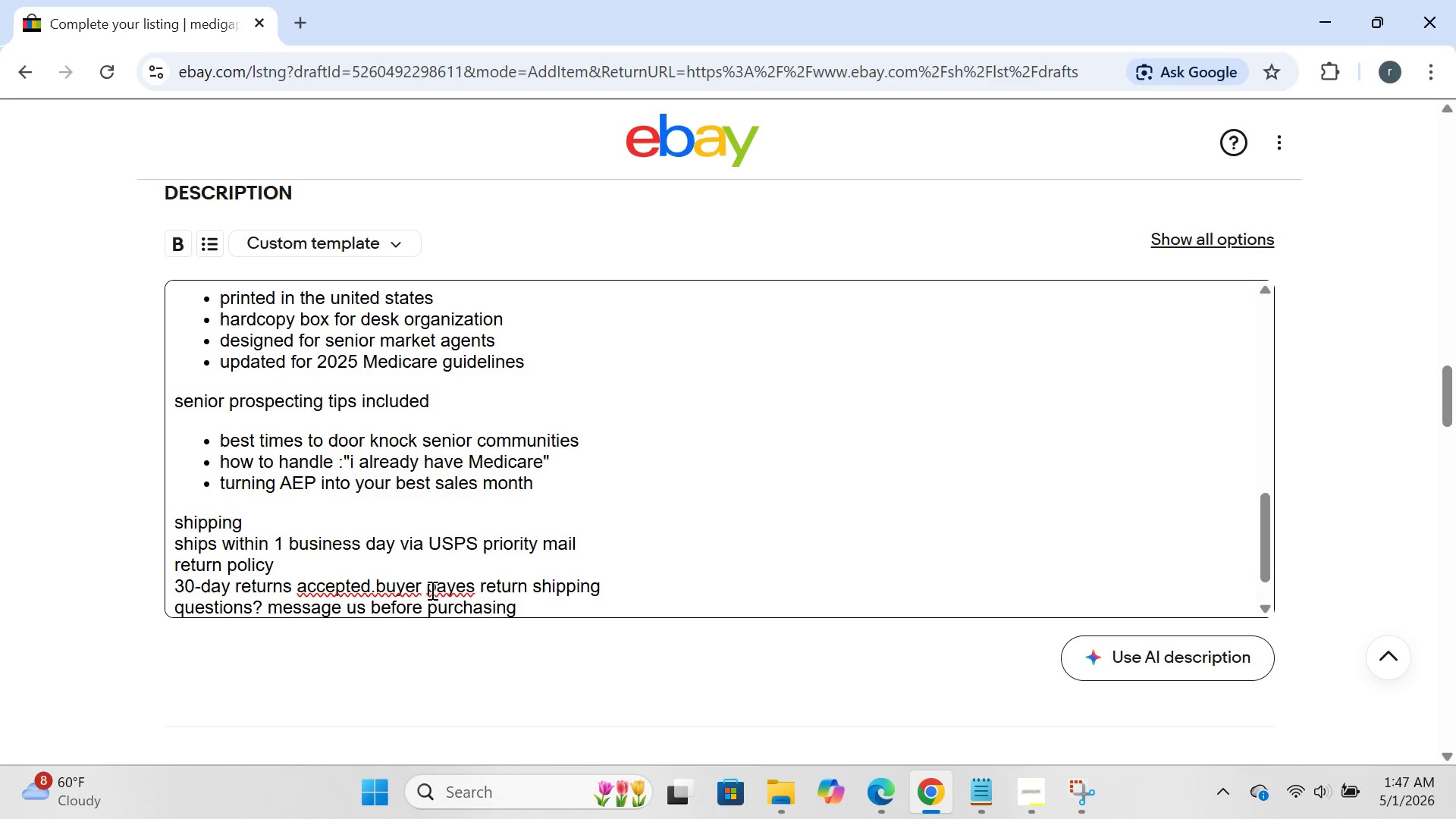 
left_click([430, 586])
 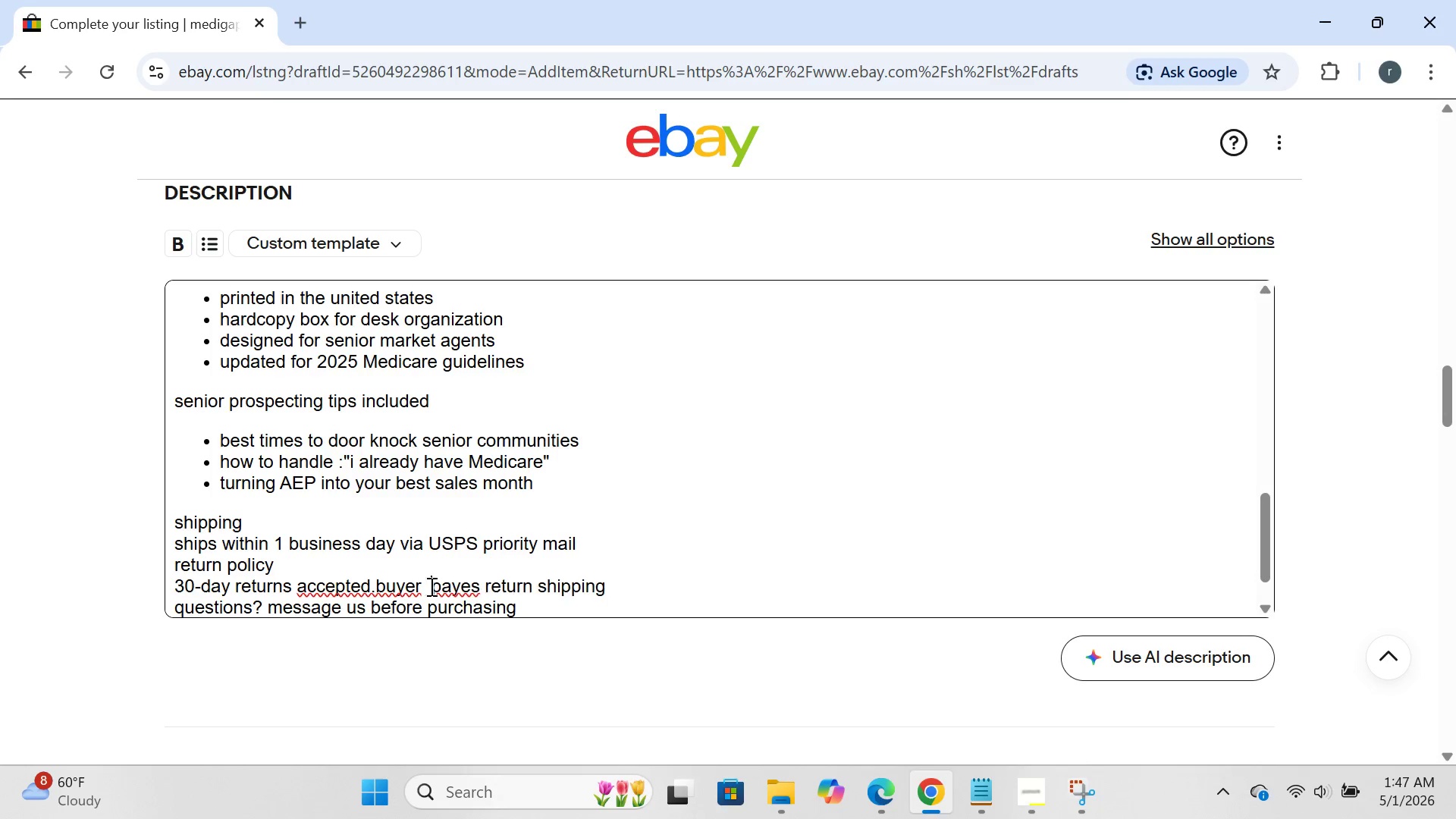 
key(Space)
 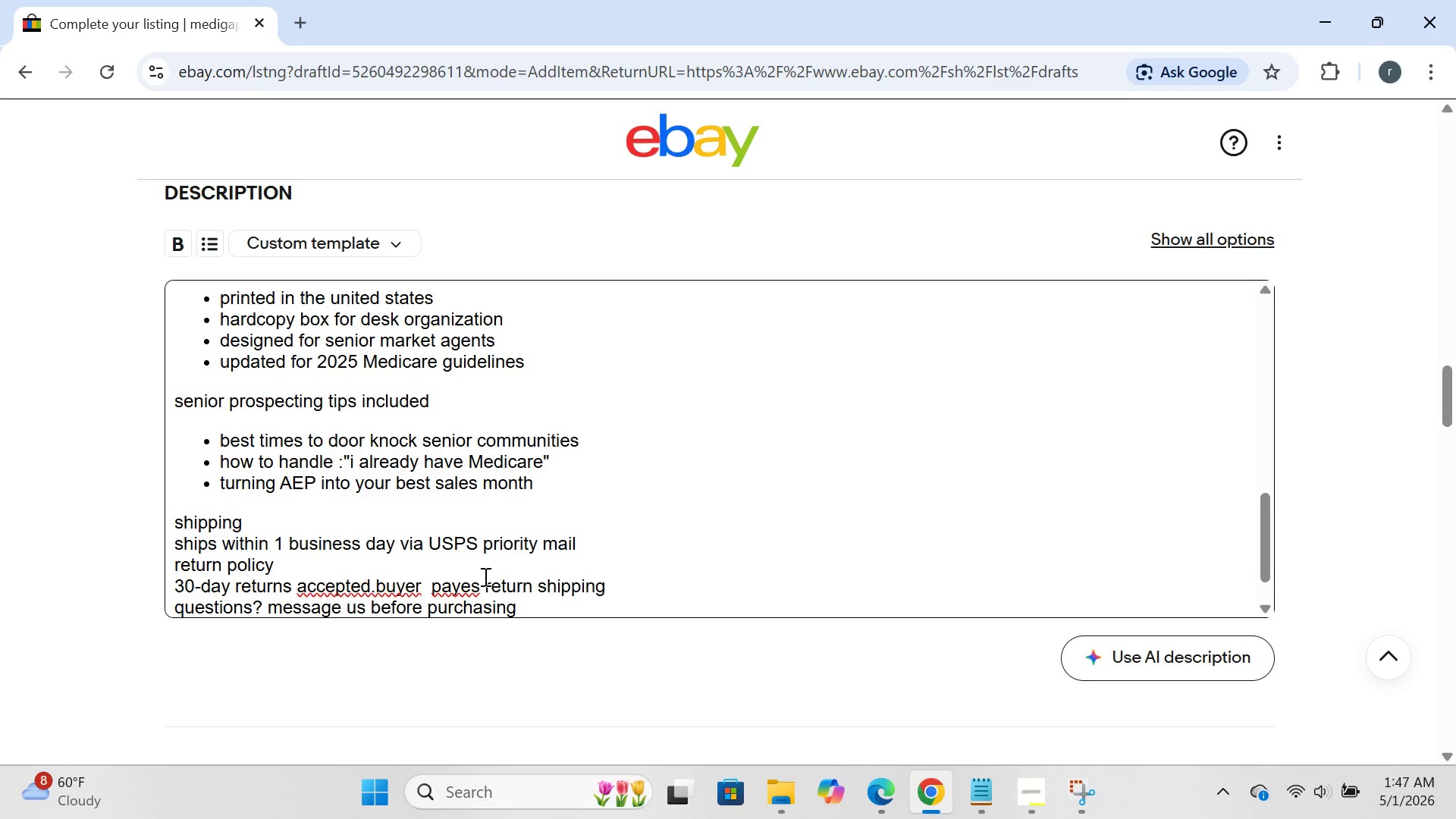 
left_click([474, 586])
 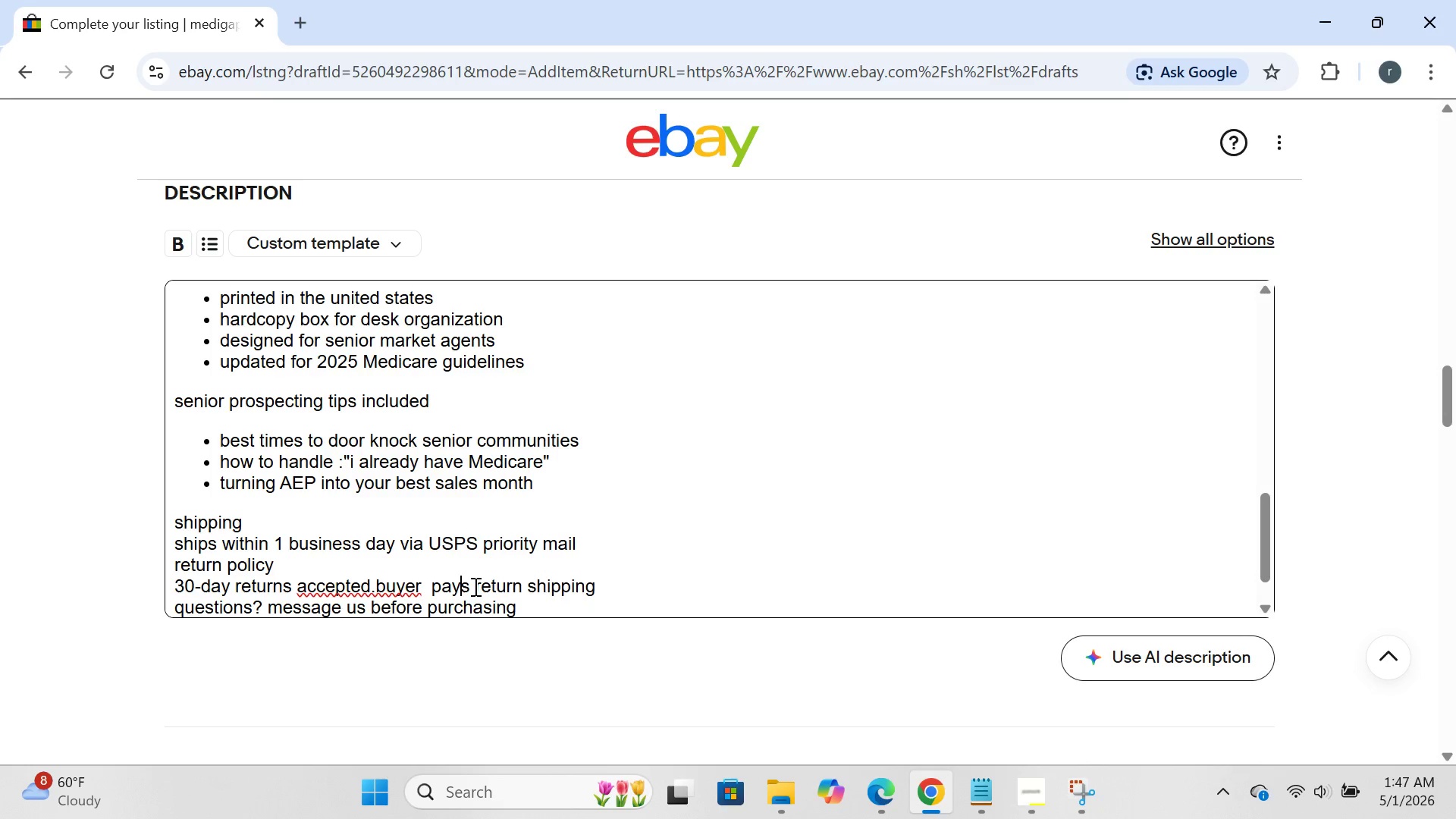 
key(Backspace)
 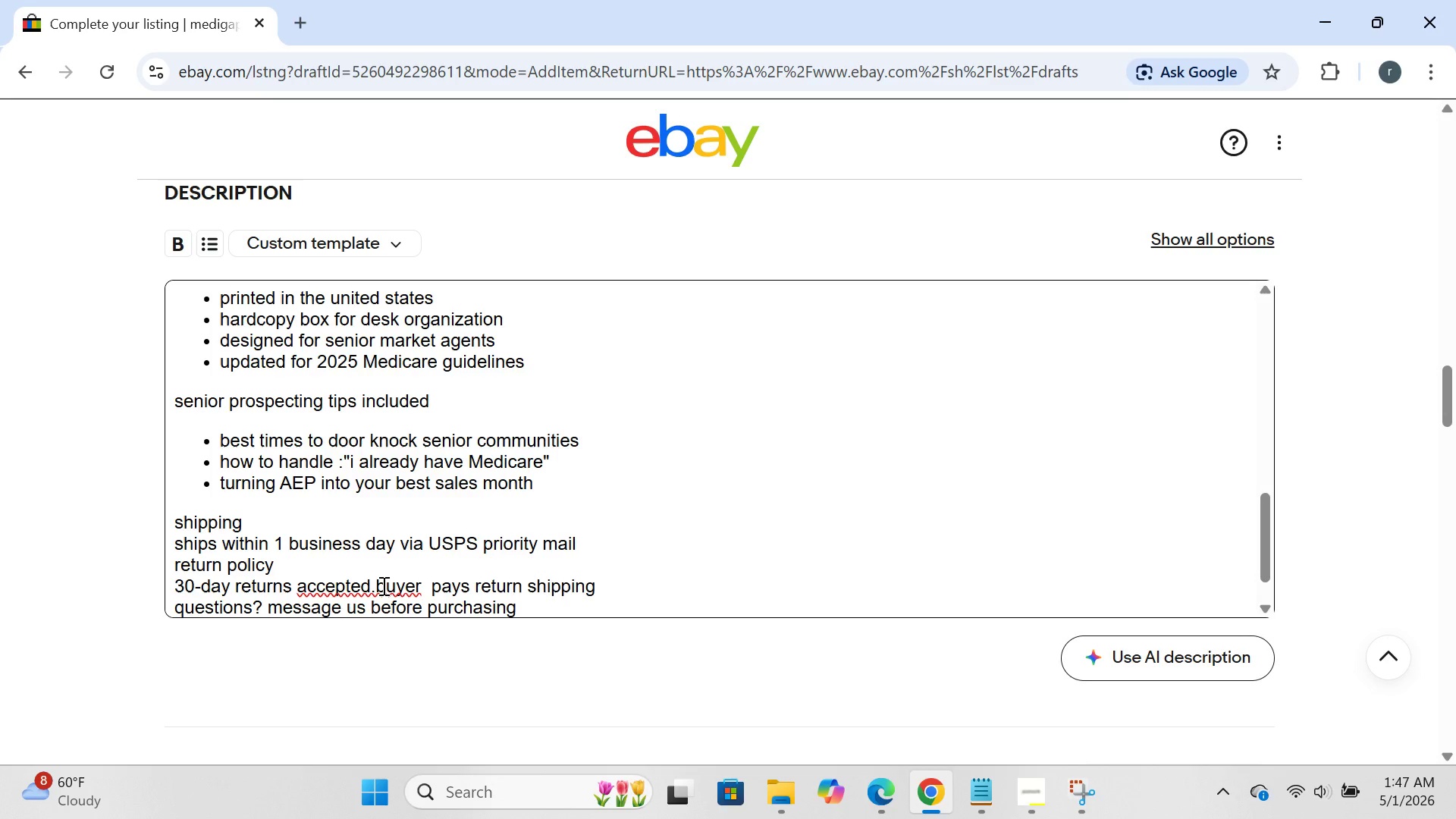 
left_click([382, 585])
 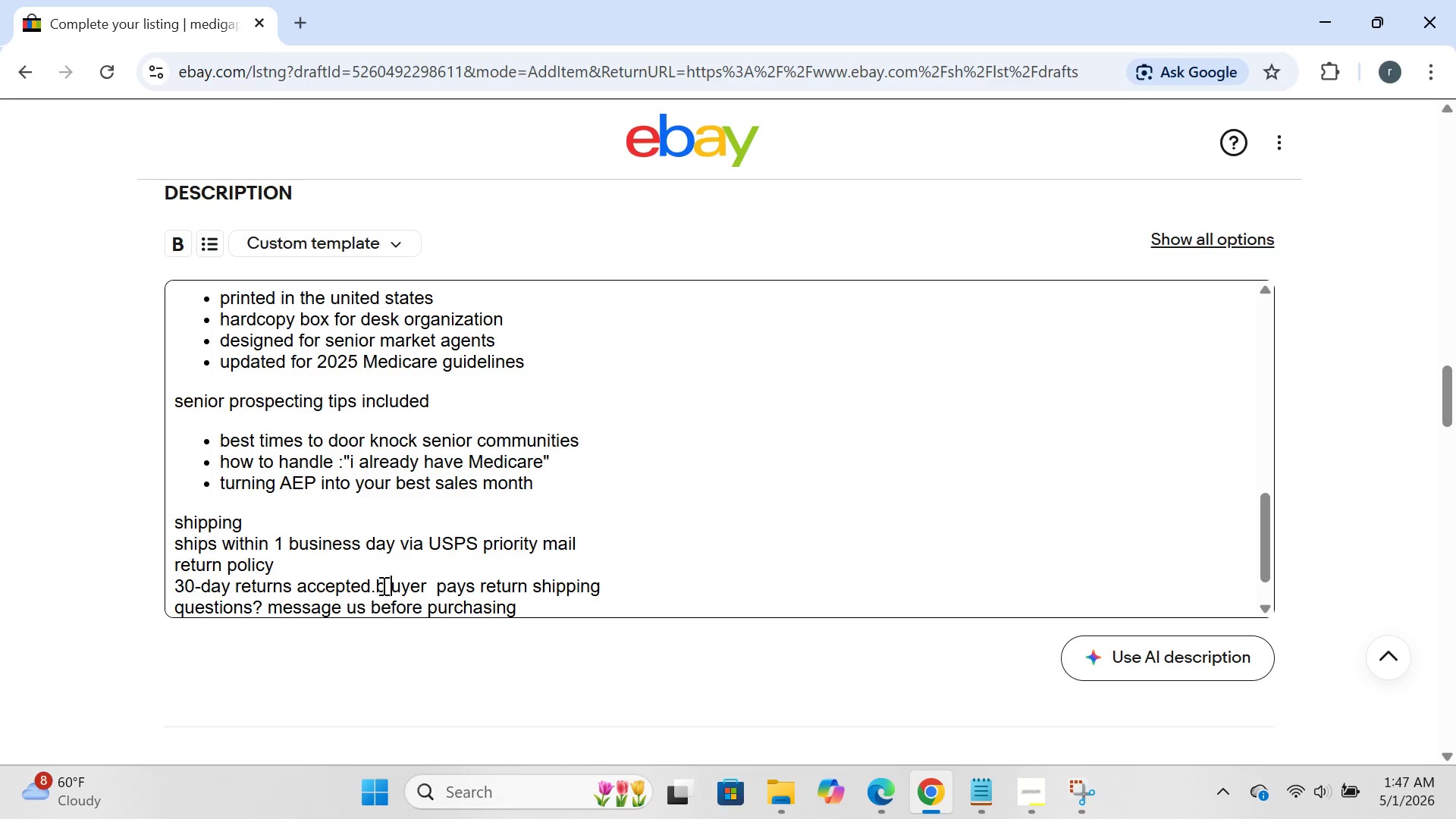 
key(Space)
 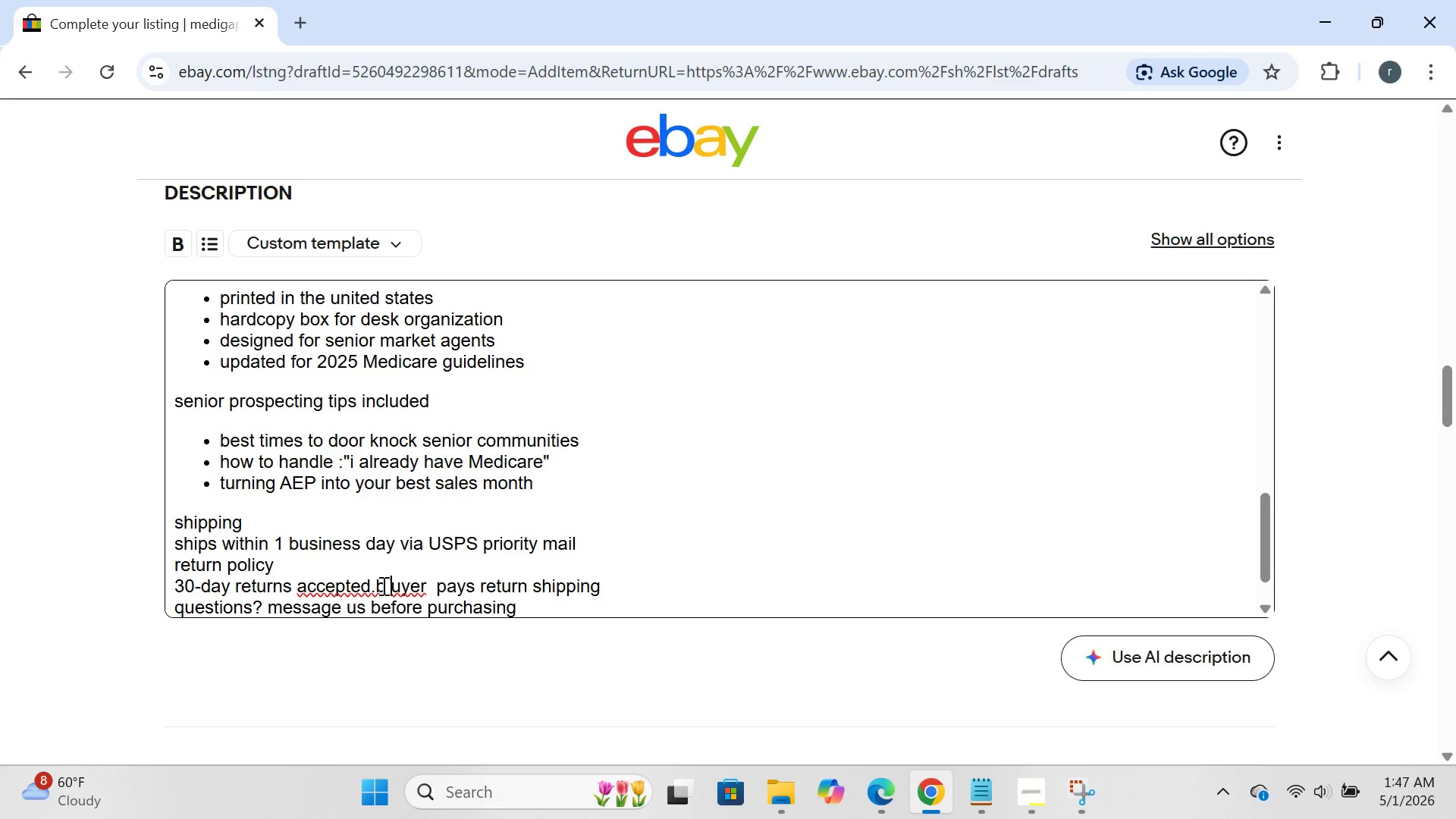 
key(ArrowLeft)
 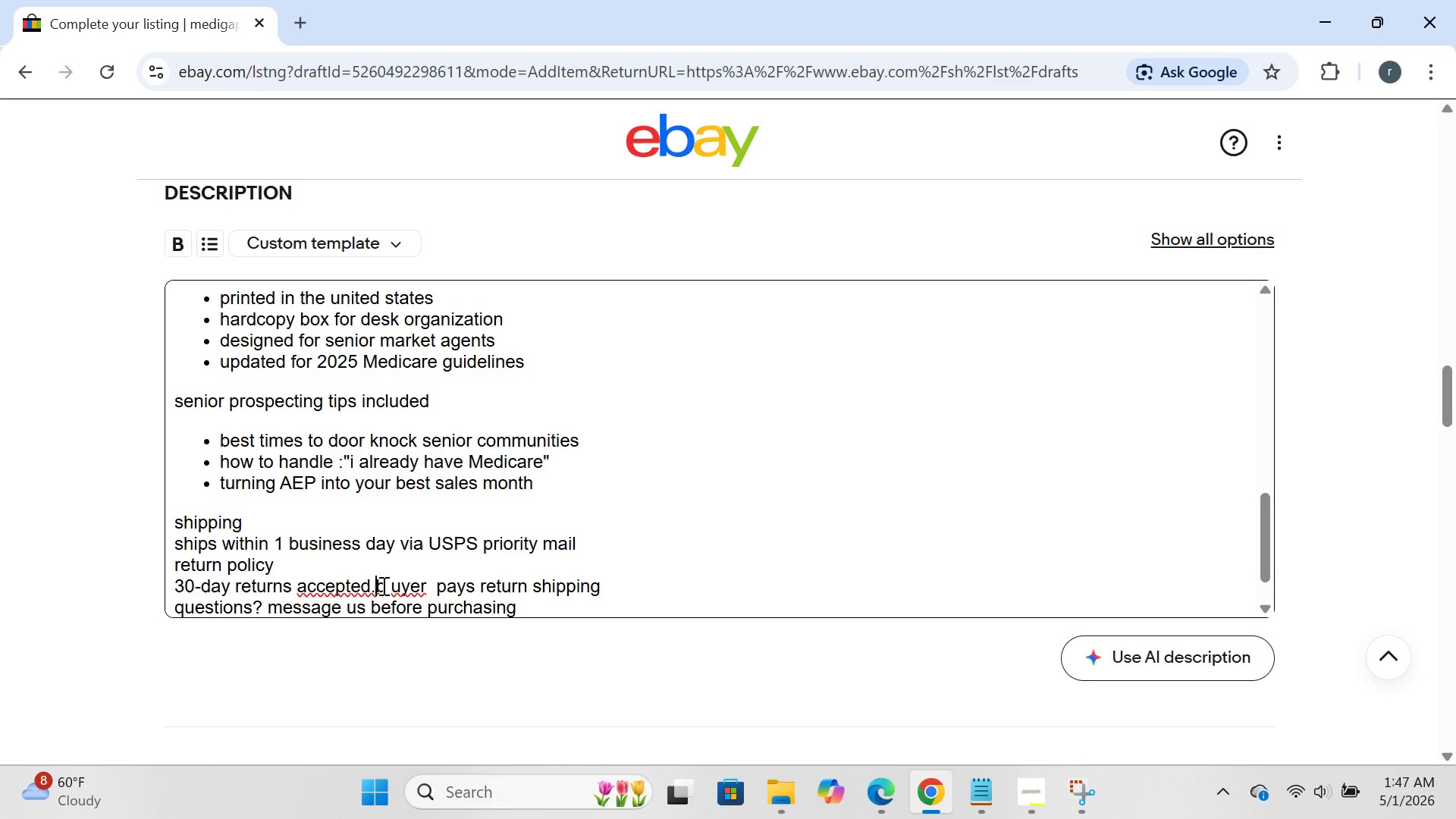 
key(ArrowLeft)
 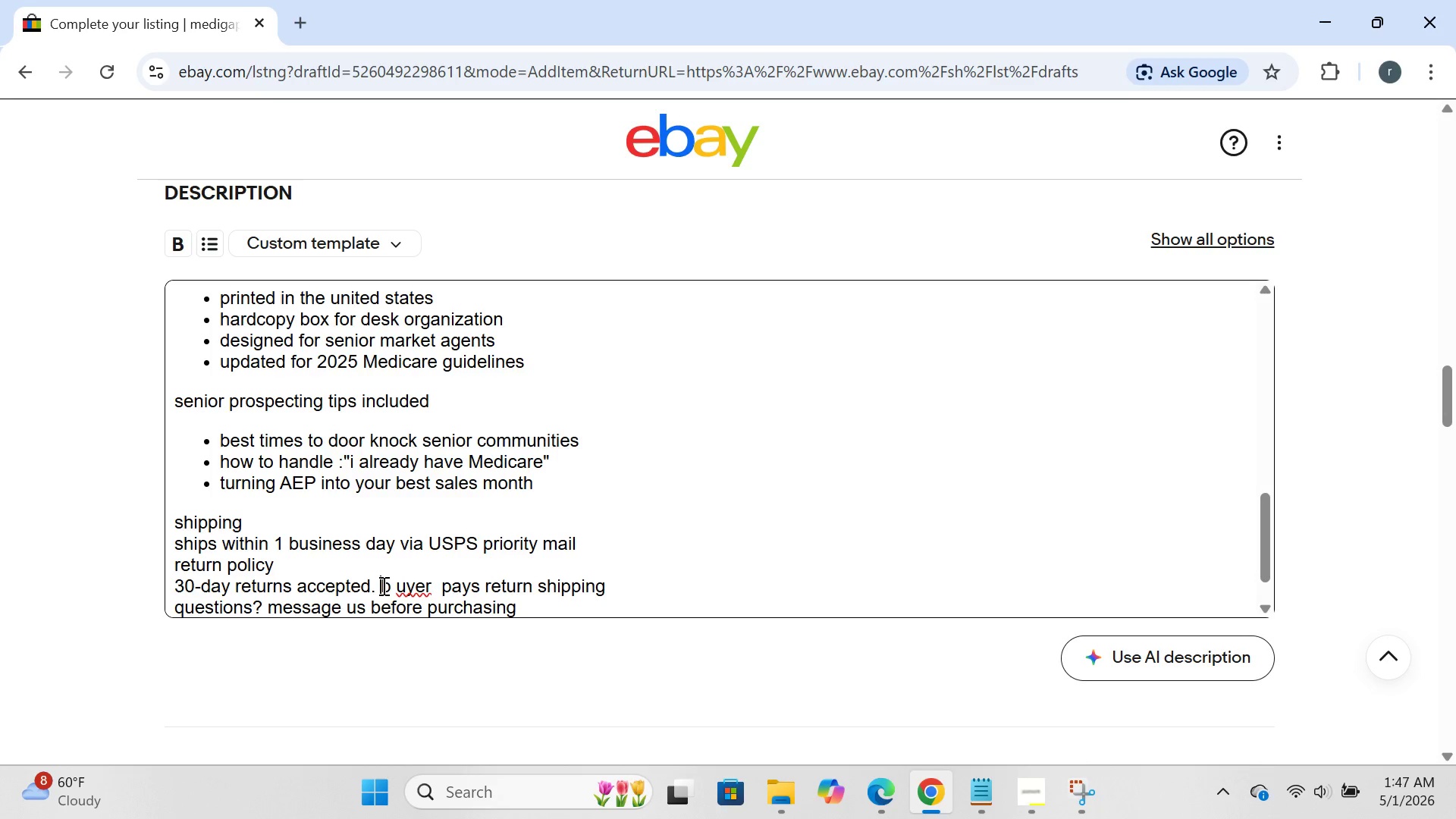 
key(Space)
 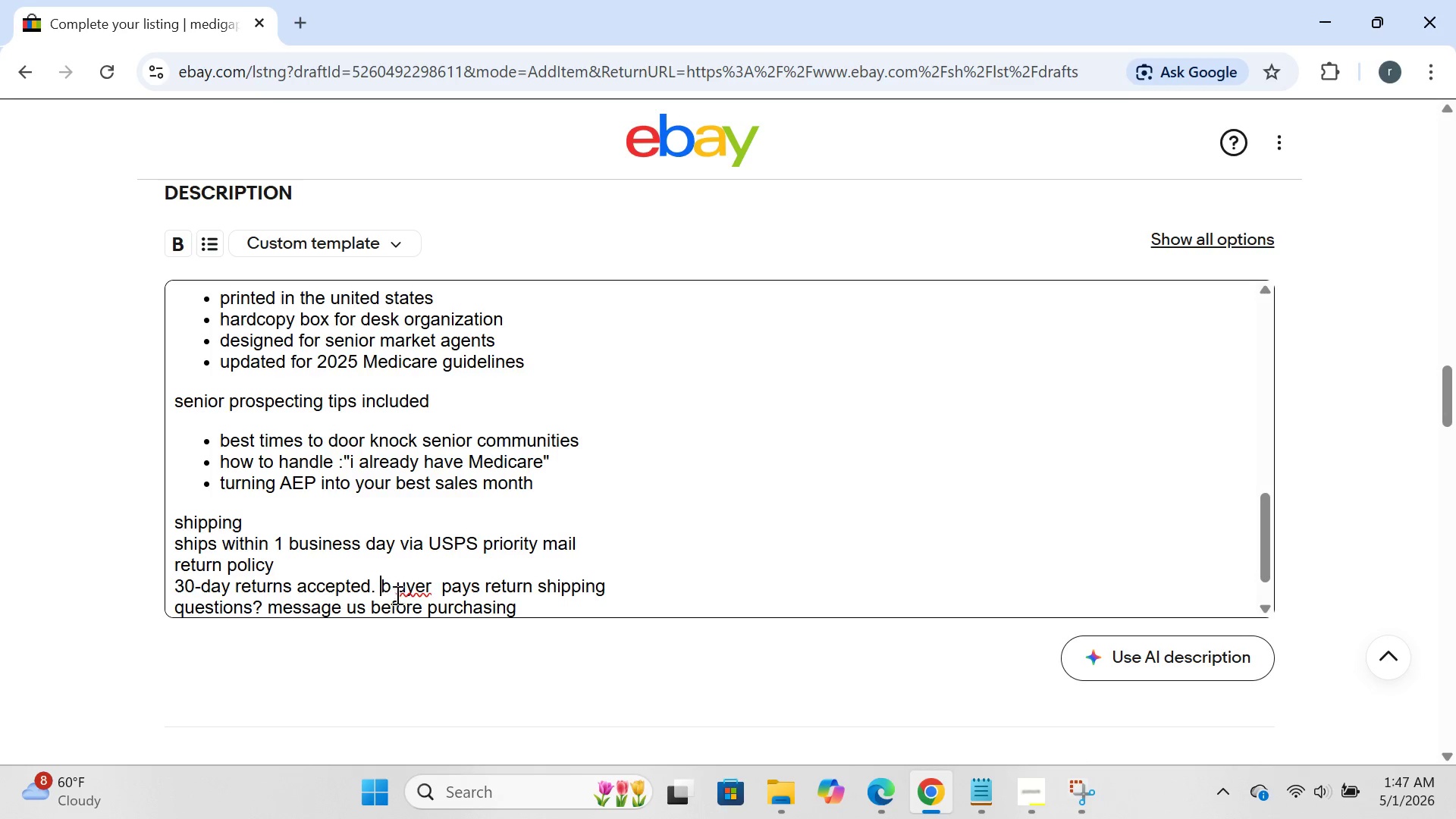 
left_click([396, 585])
 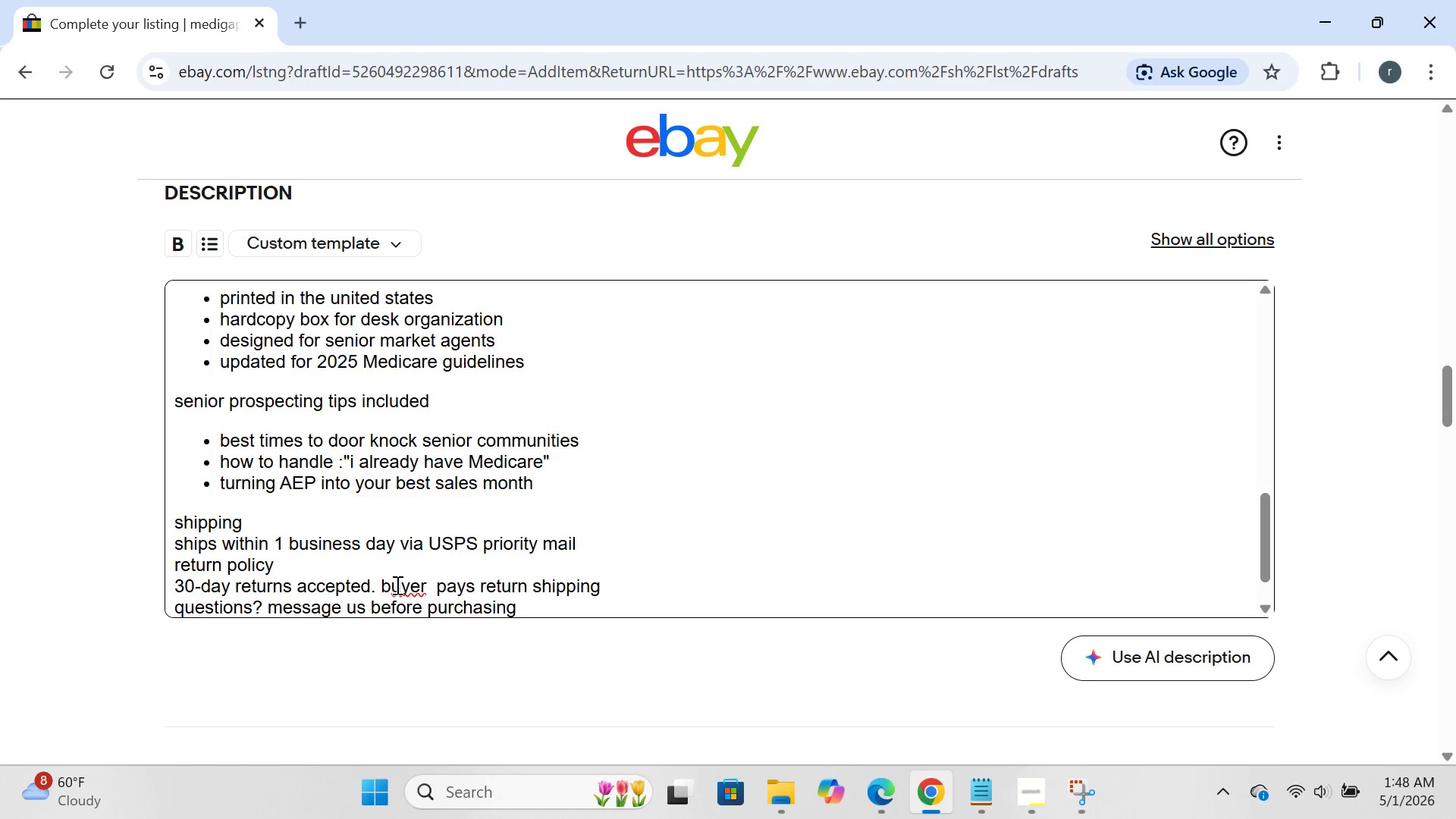 
key(Backspace)
 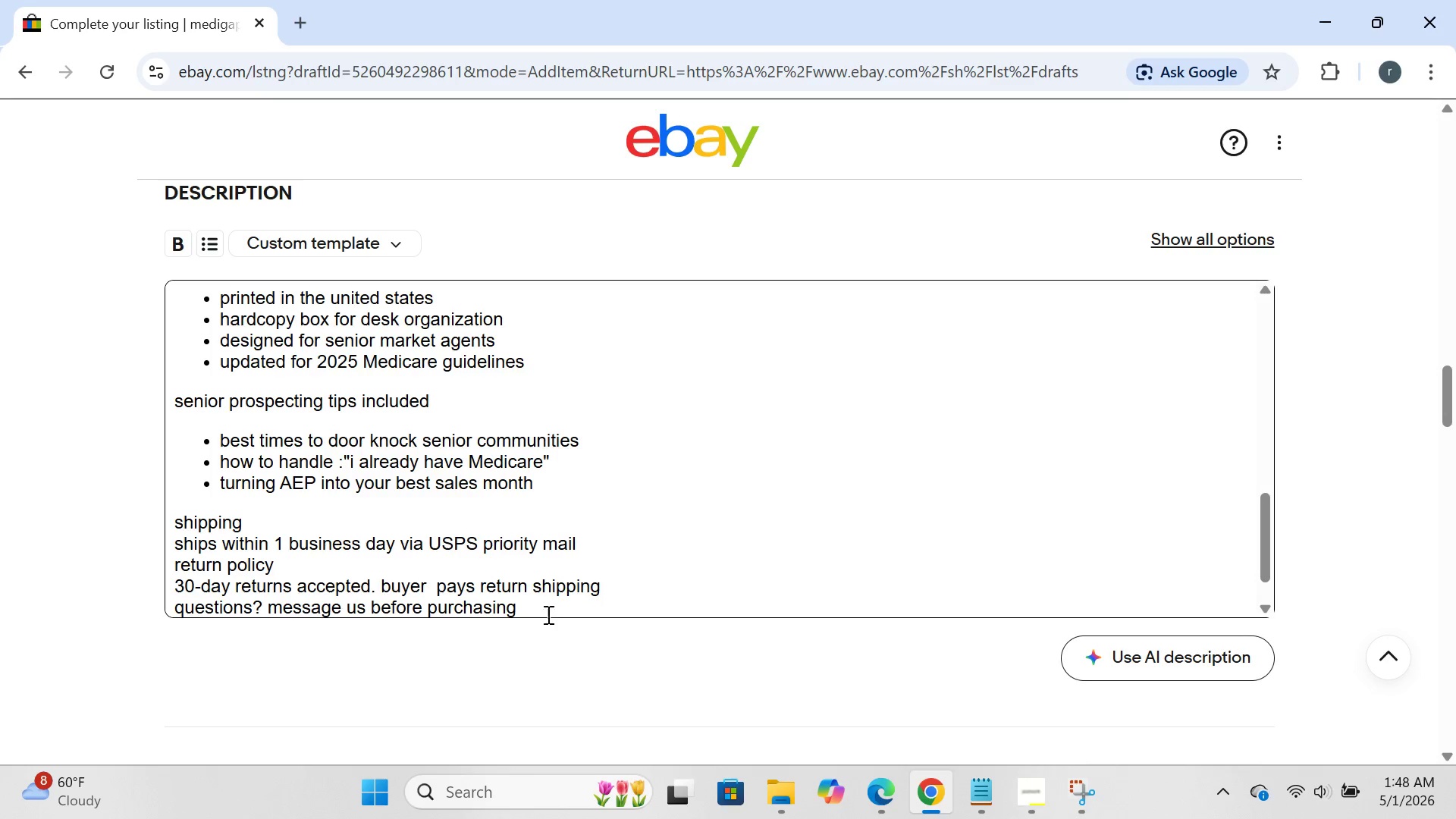 
left_click([547, 616])
 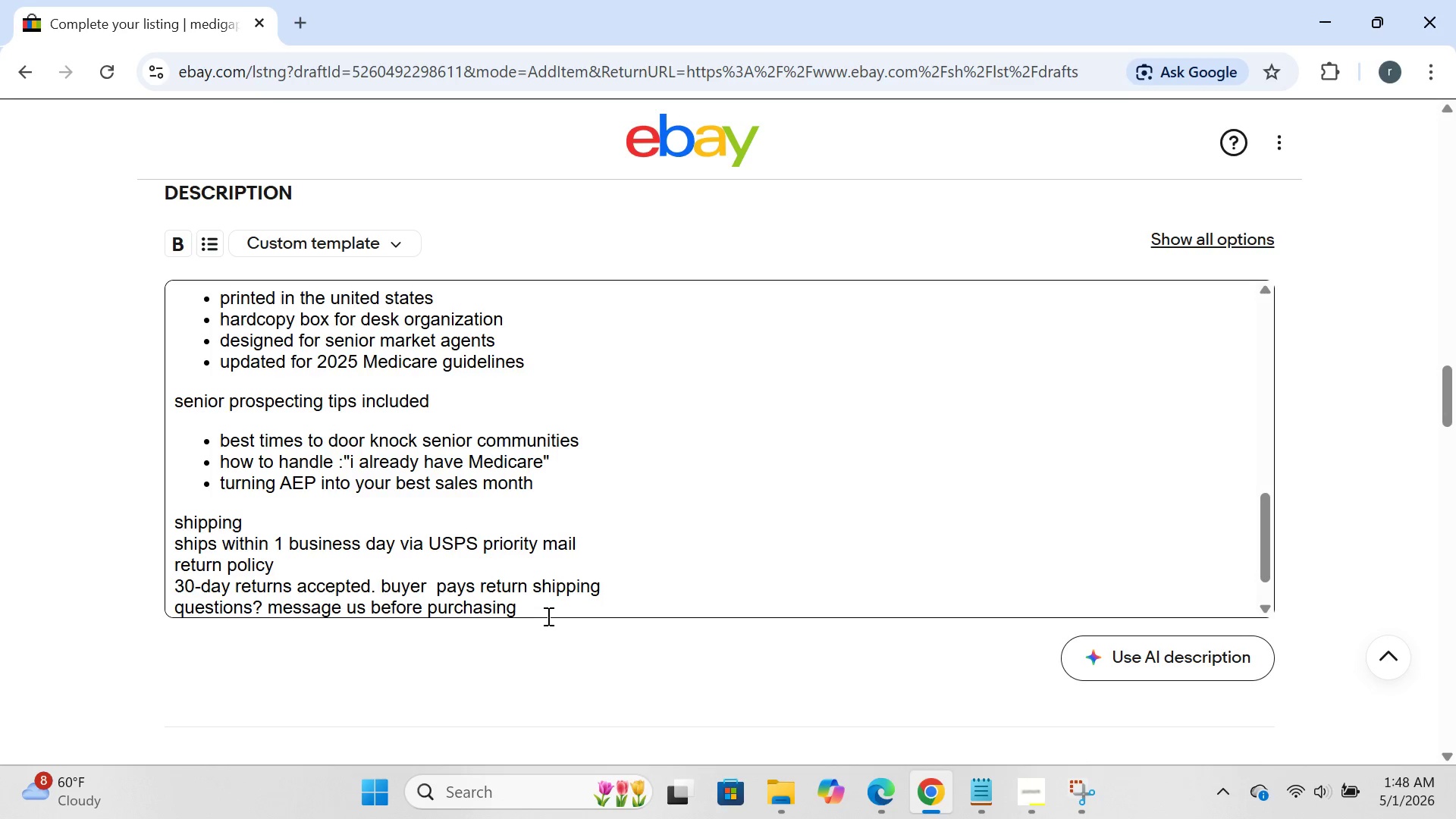 
key(Enter)
 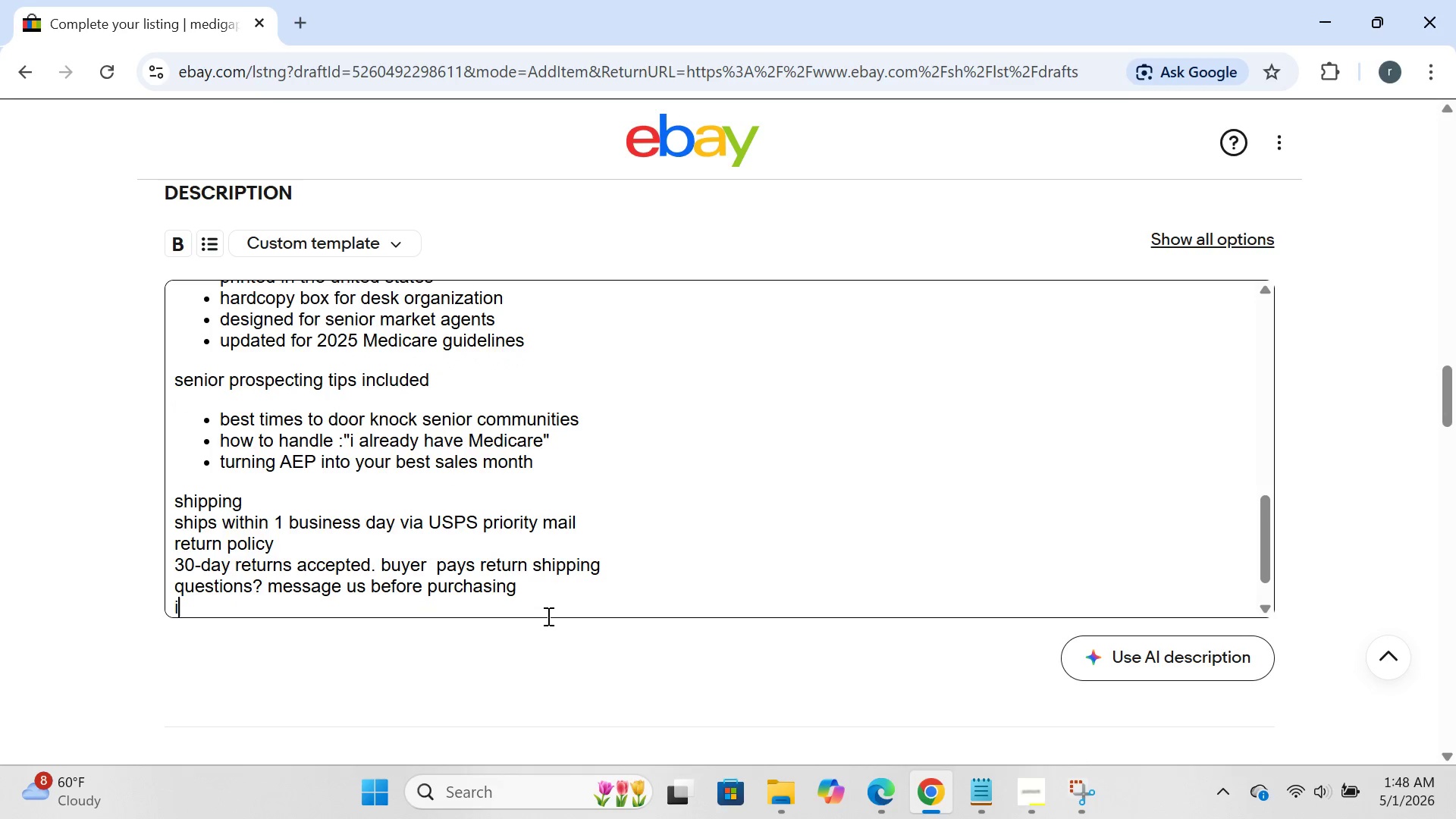 
type(insureflow mesia)
key(Backspace)
key(Backspace)
key(Backspace)
type(dia)
 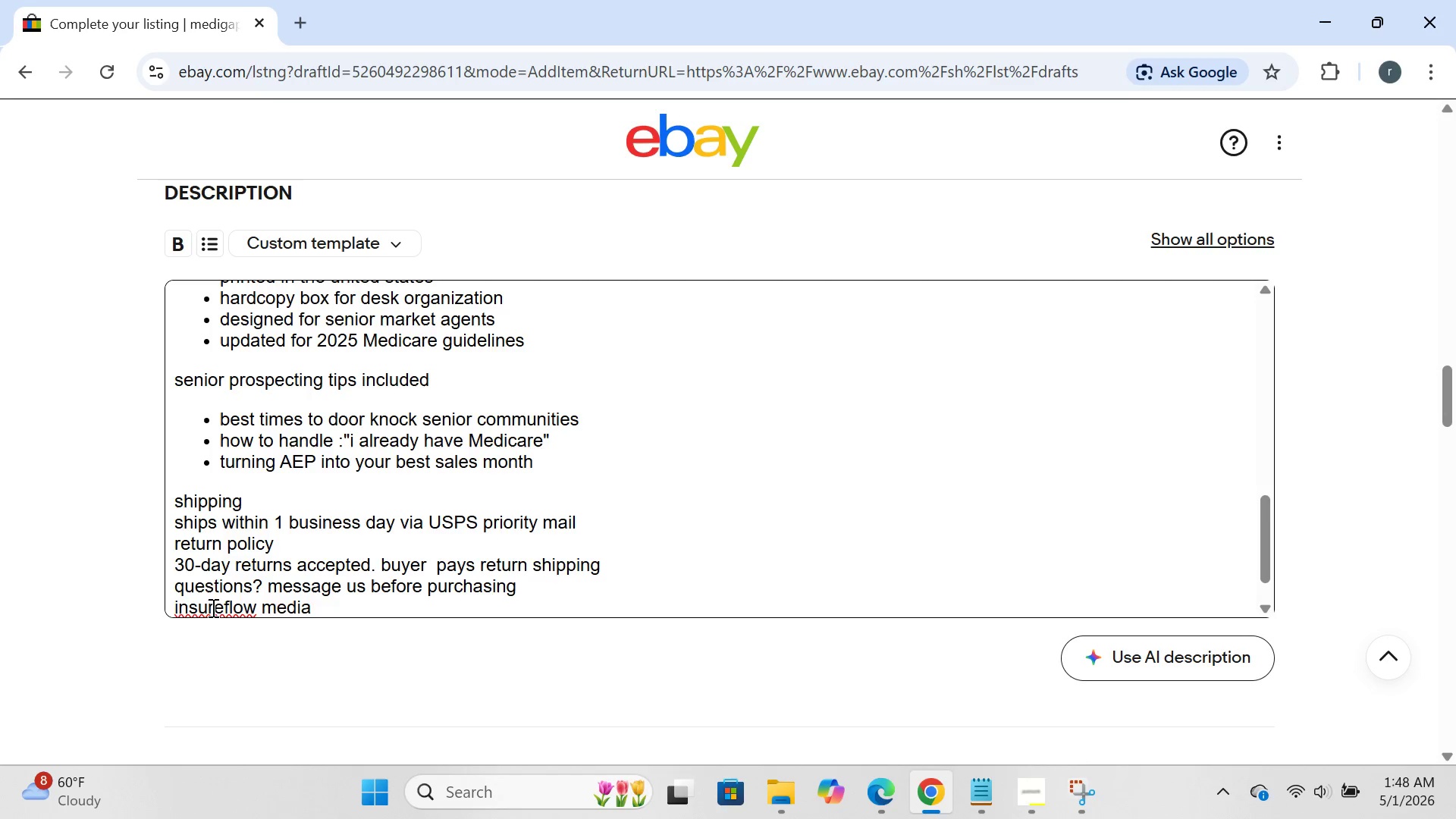 
left_click([183, 611])
 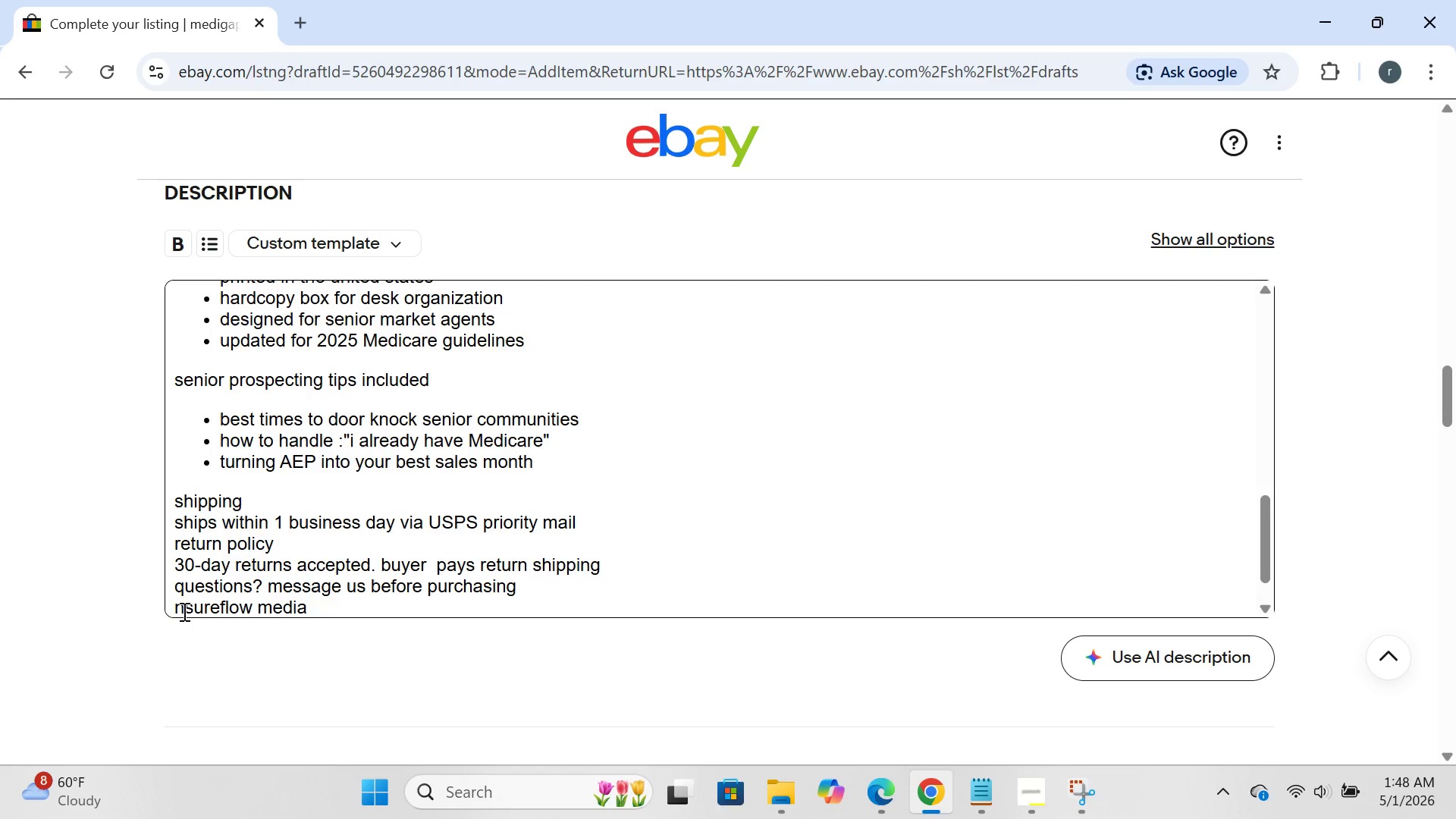 
key(Backspace)
 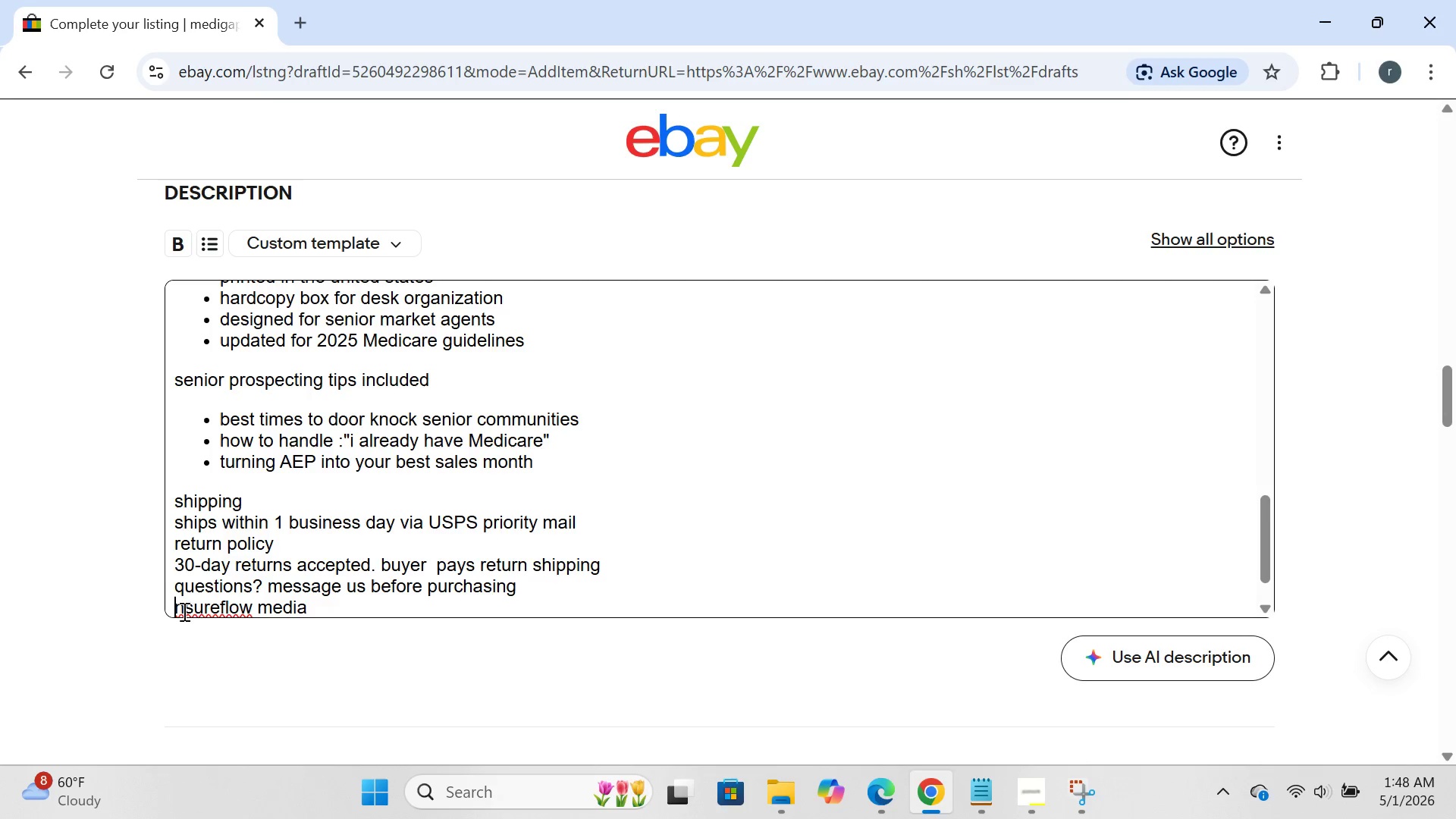 
key(CapsLock)
 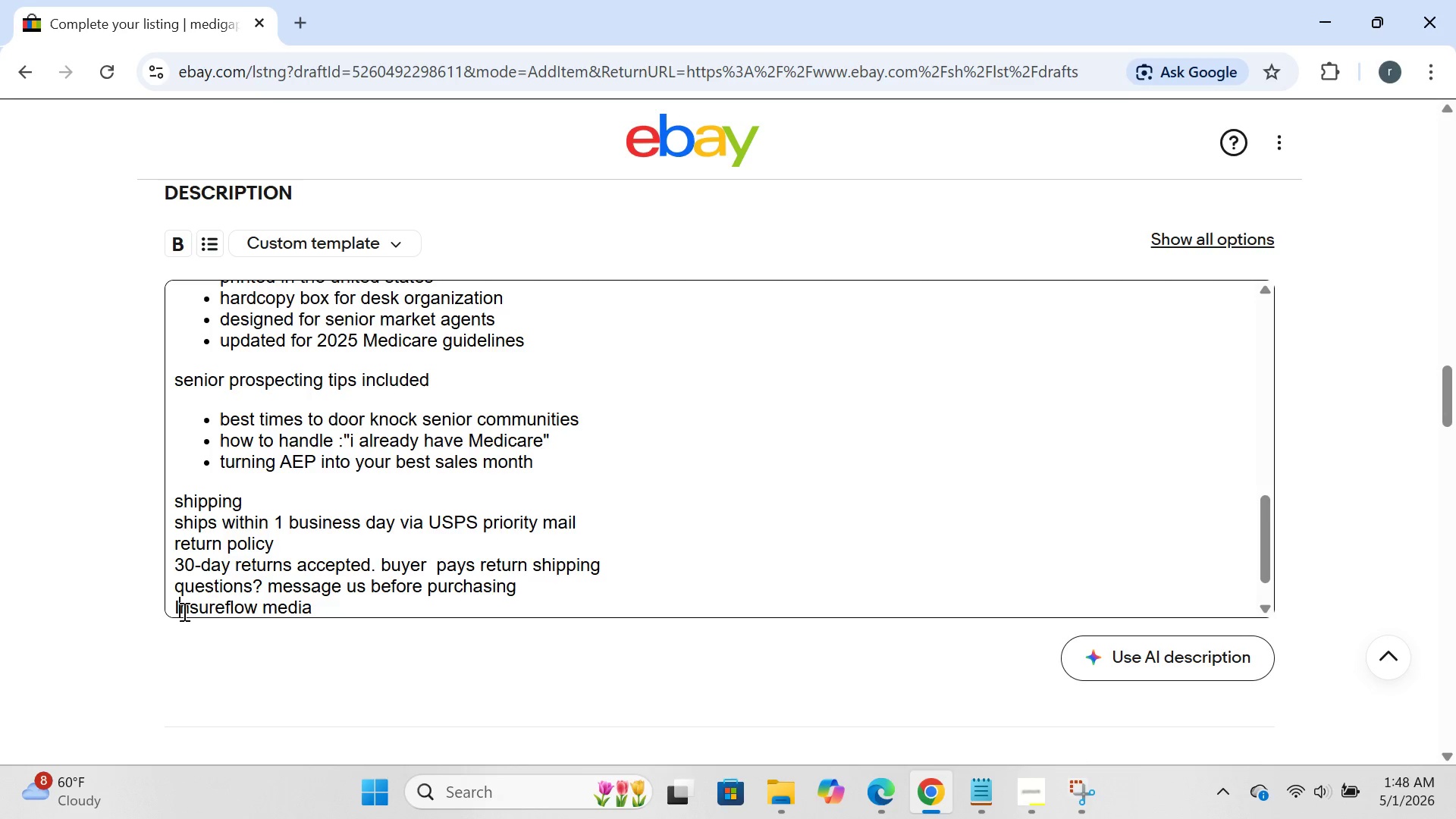 
key(I)
 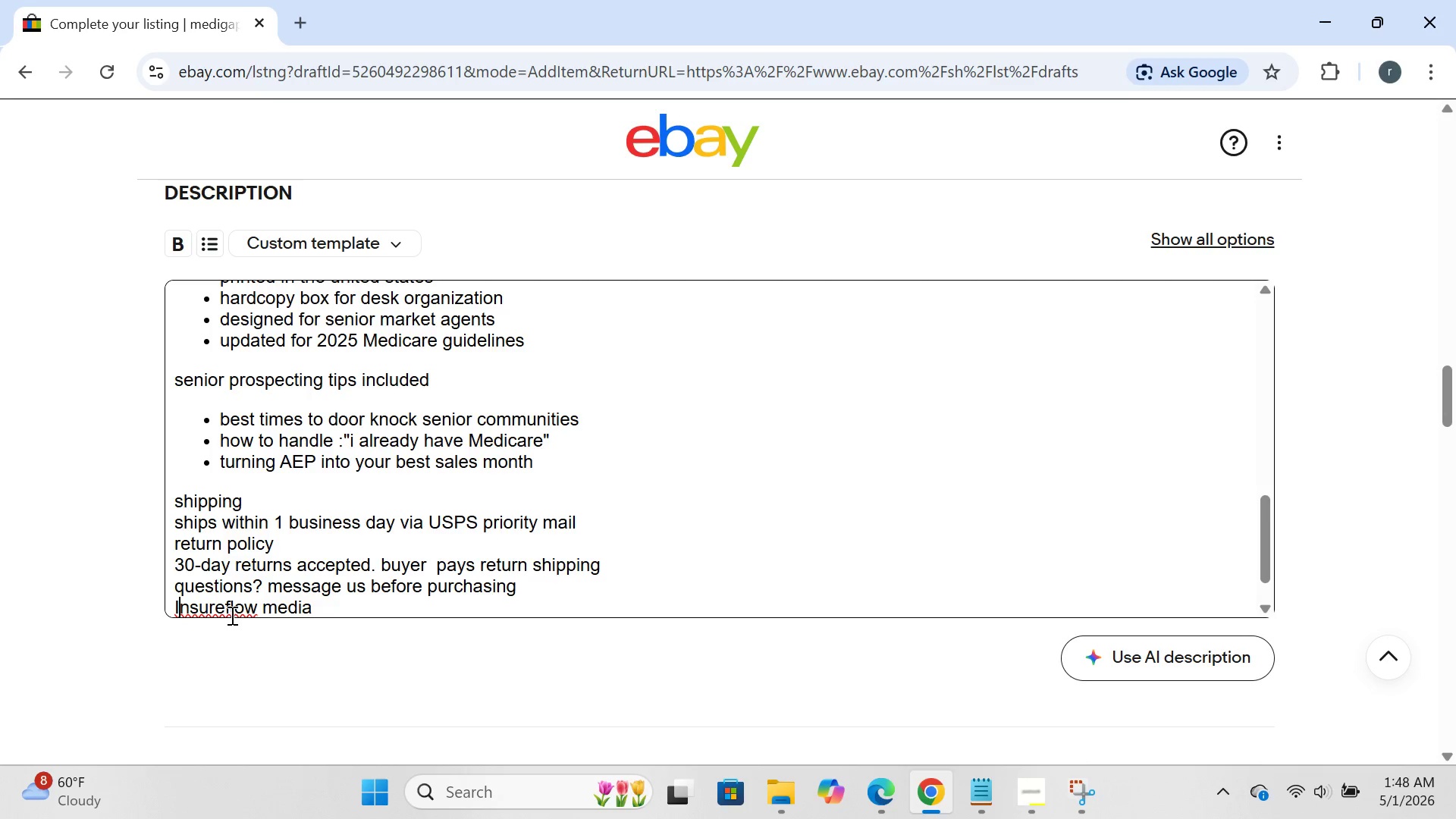 
left_click([228, 613])
 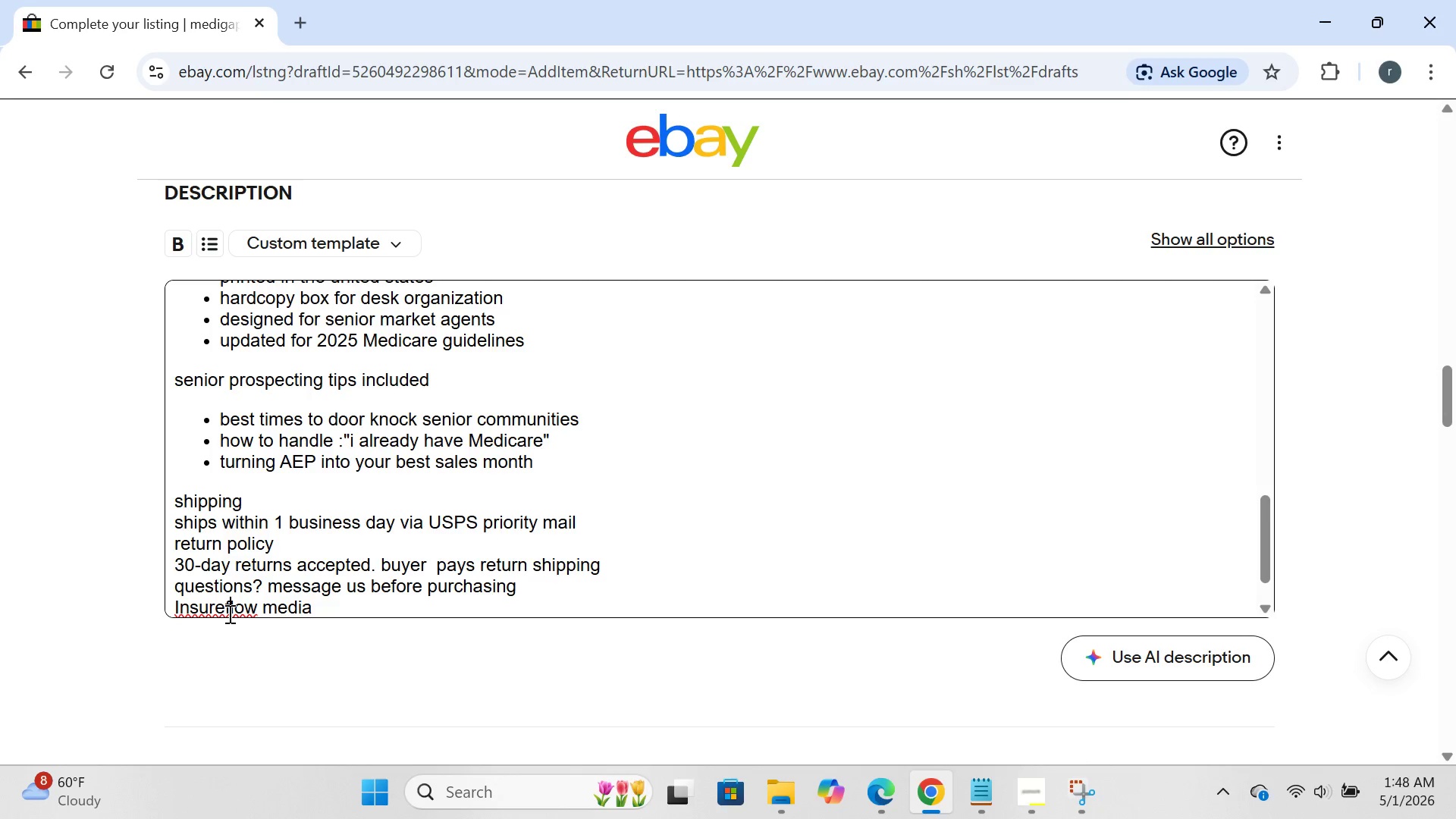 
key(ArrowLeft)
 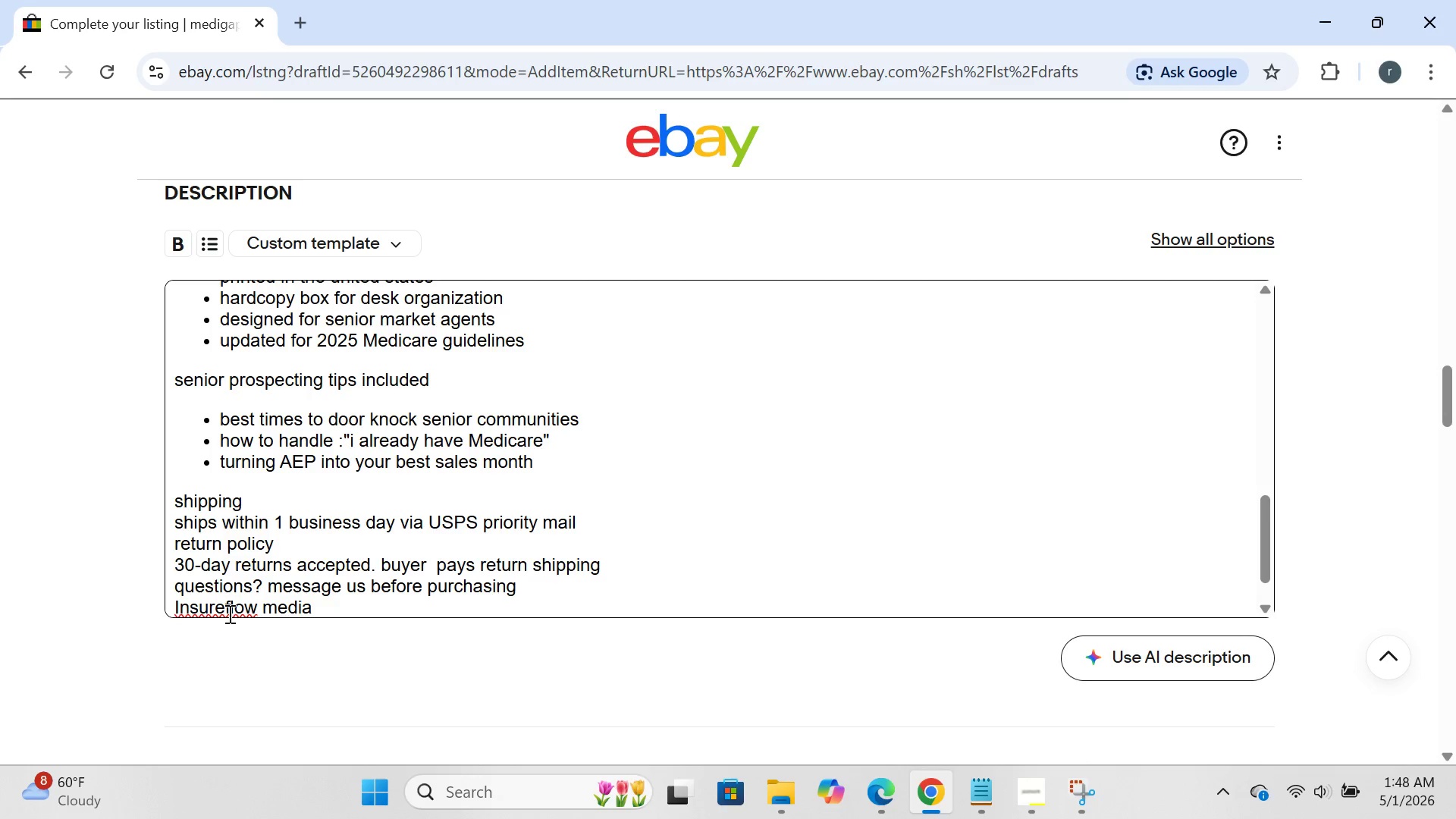 
key(Space)
 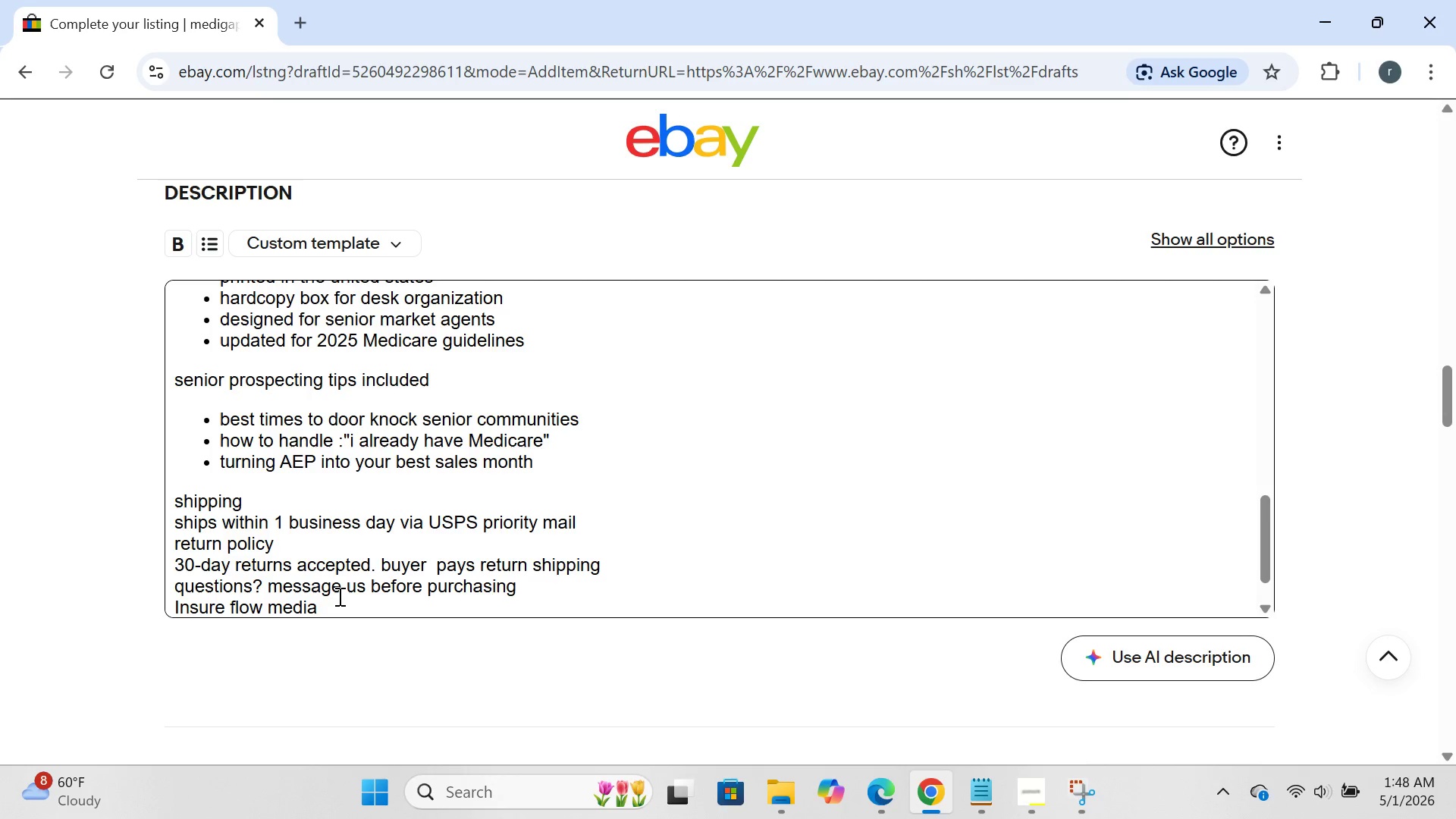 
left_click([338, 596])
 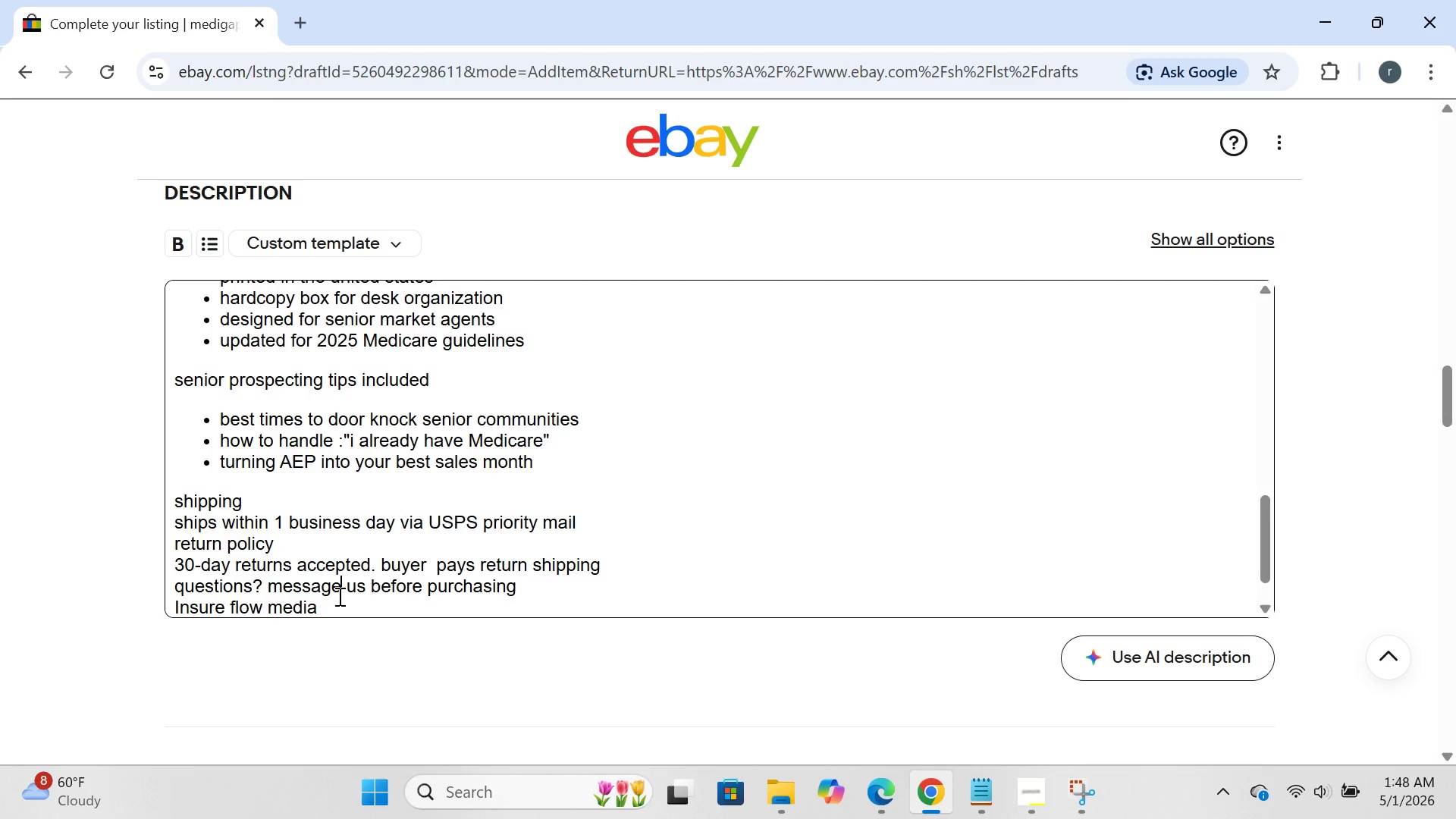 
key(CapsLock)
 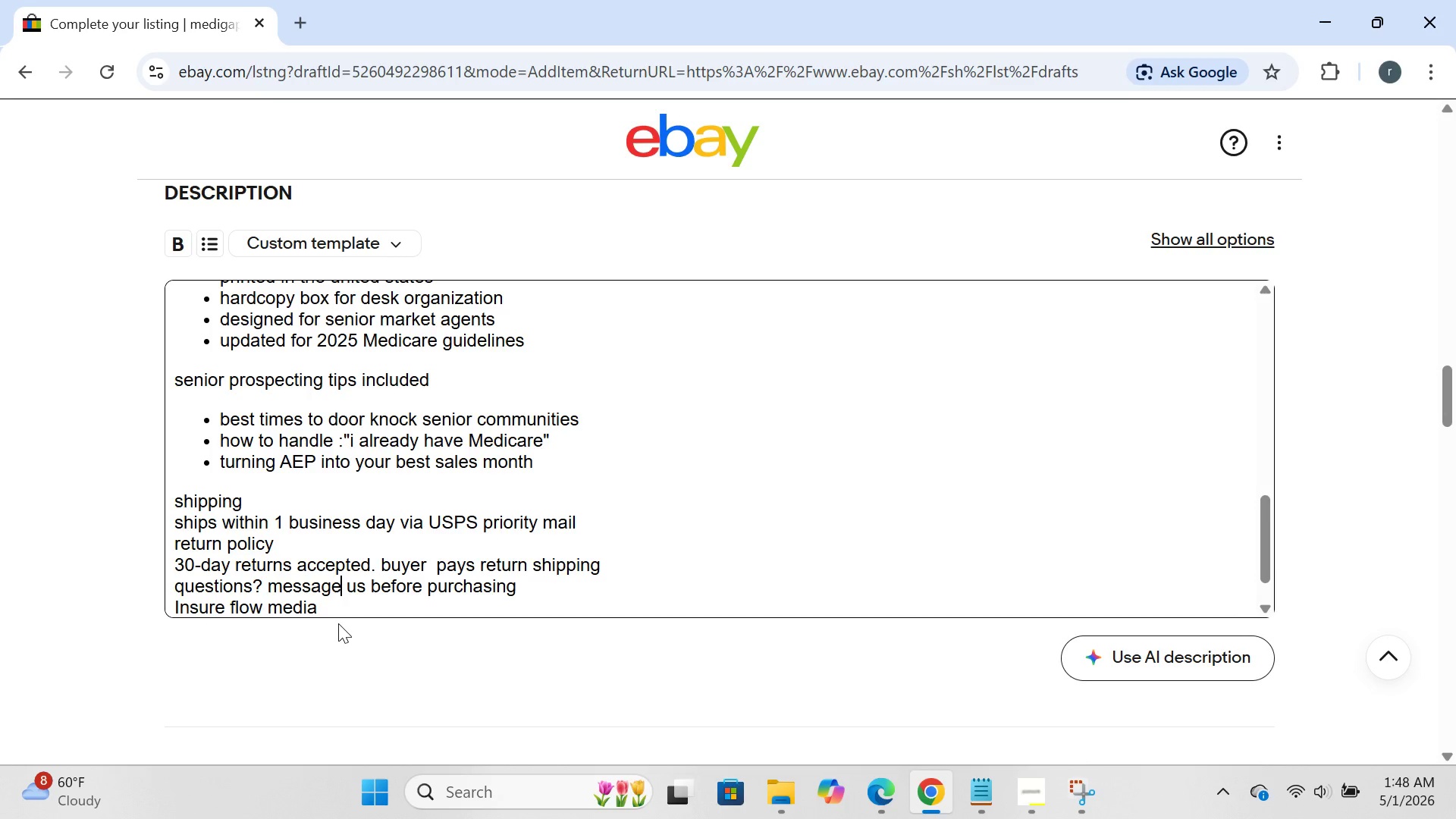 
left_click_drag(start_coordinate=[338, 623], to_coordinate=[326, 608])
 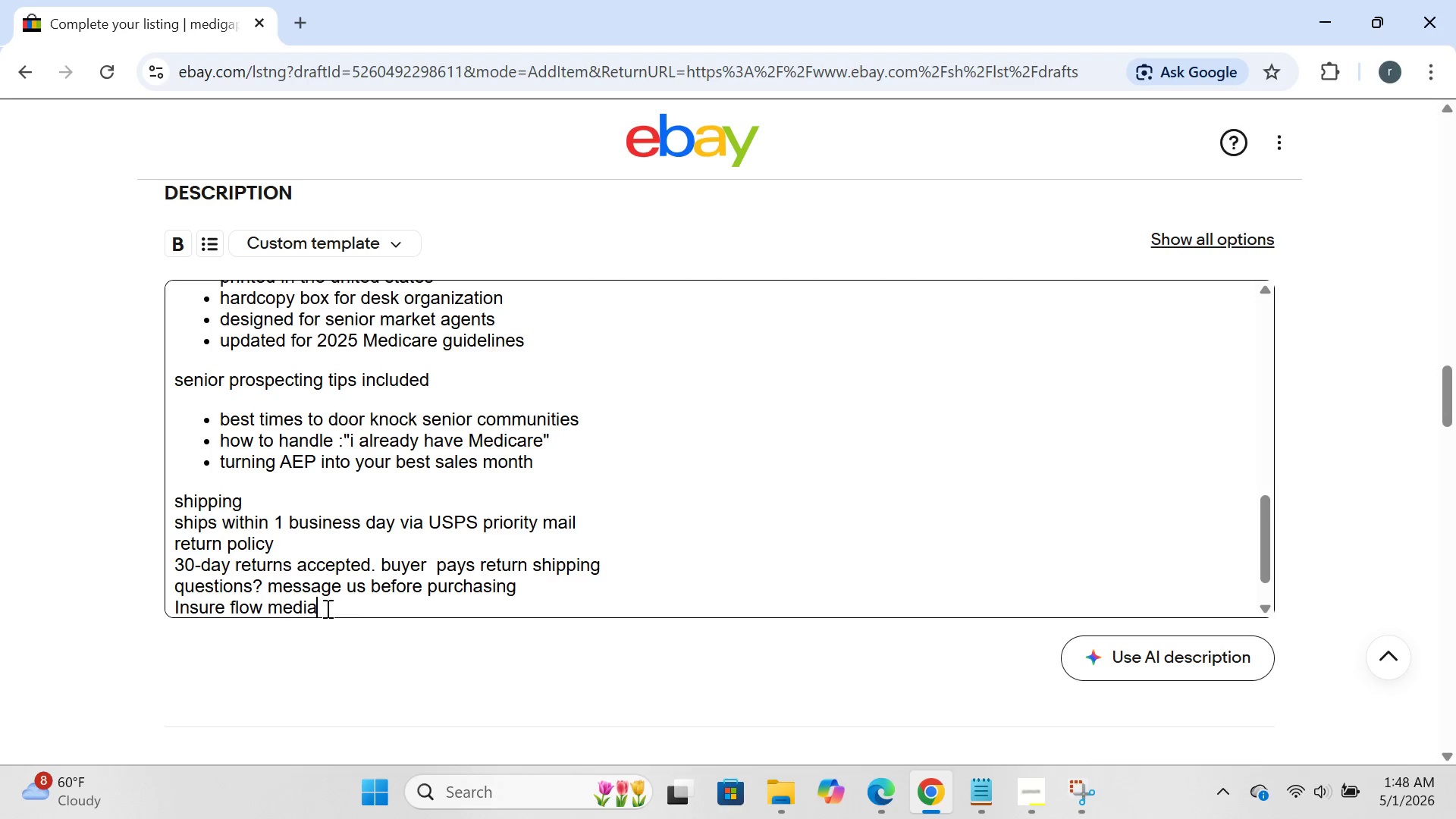 
left_click([326, 608])
 